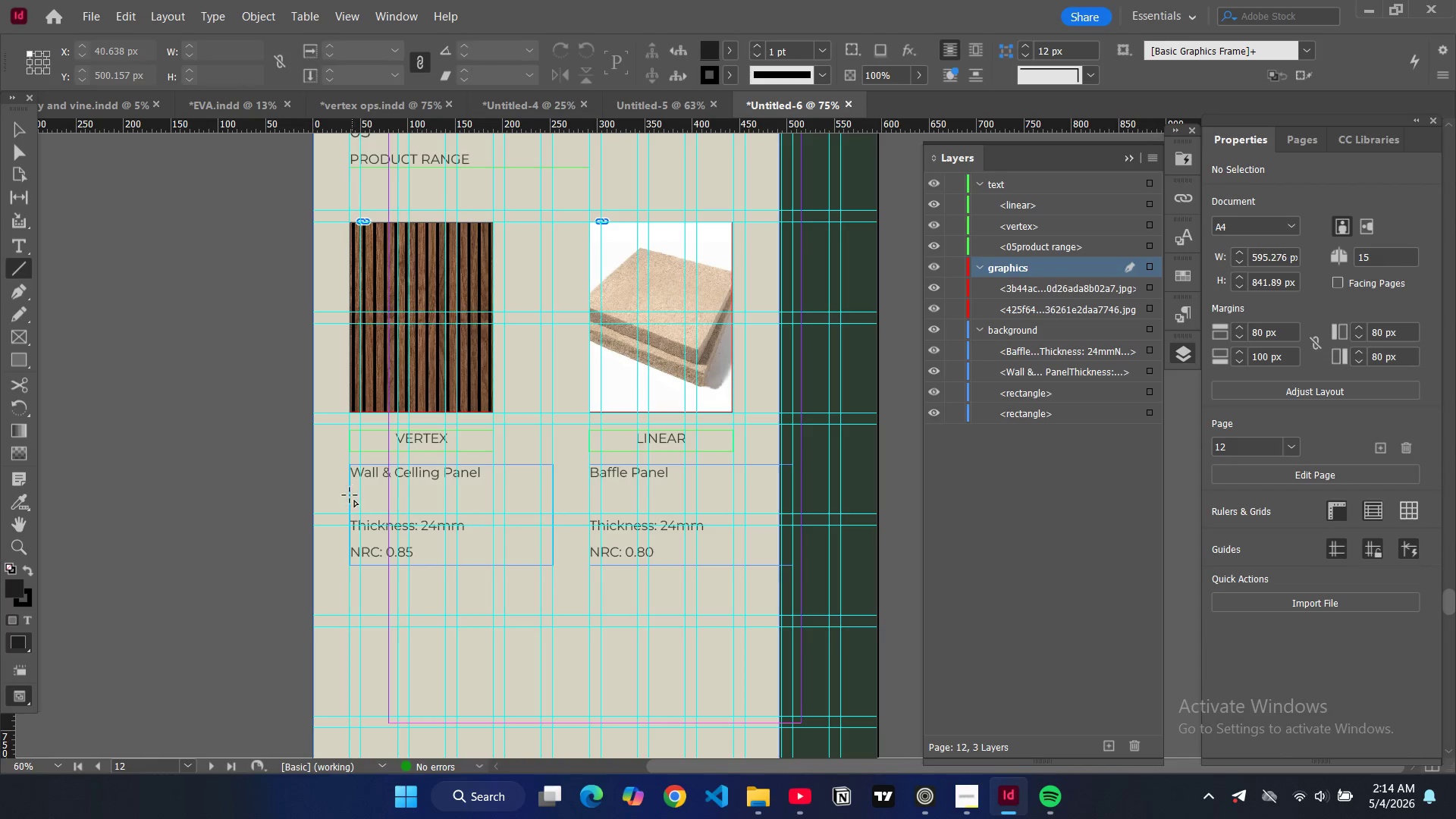 
left_click_drag(start_coordinate=[350, 496], to_coordinate=[444, 497])
 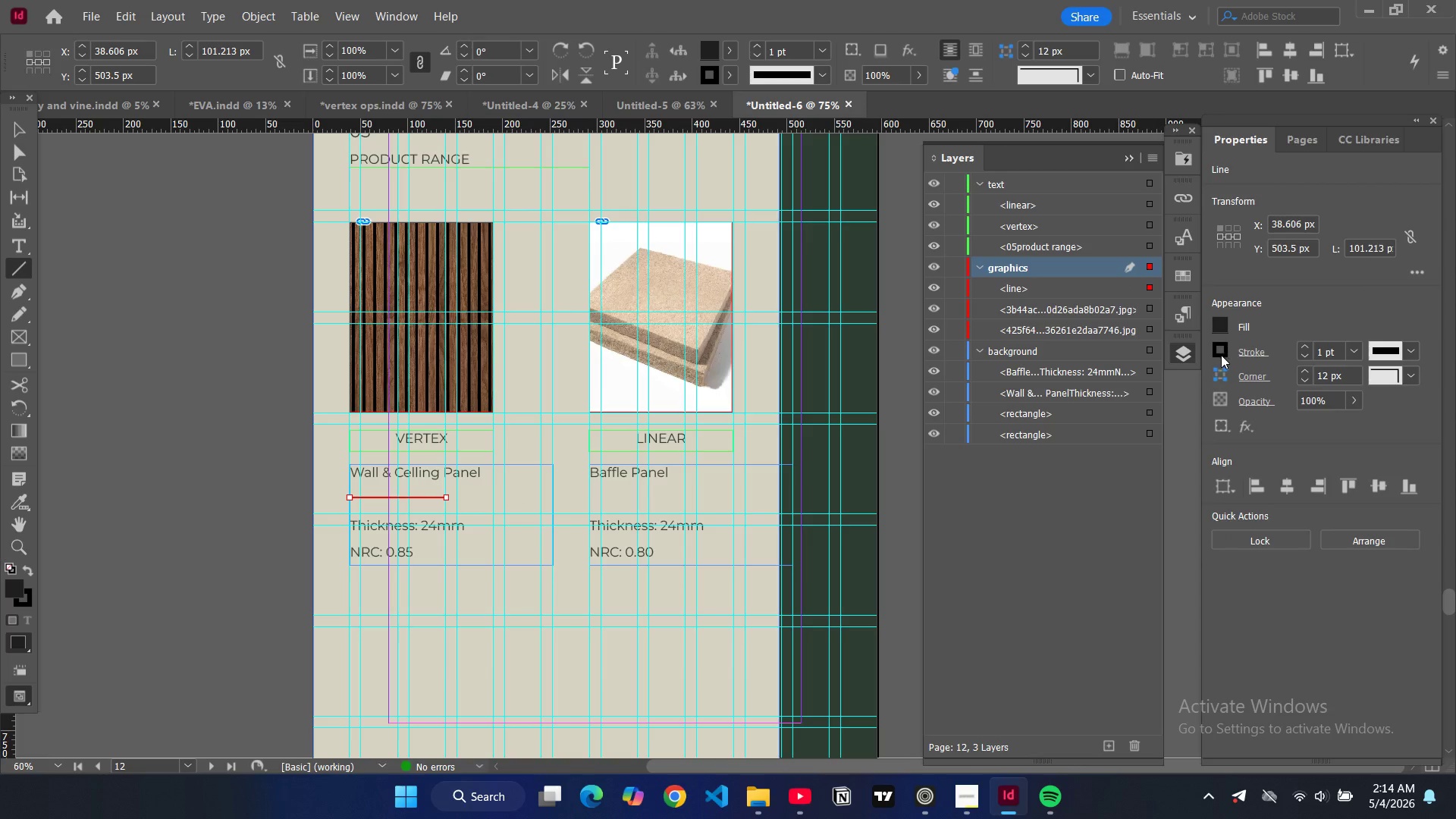 
double_click([1222, 356])
 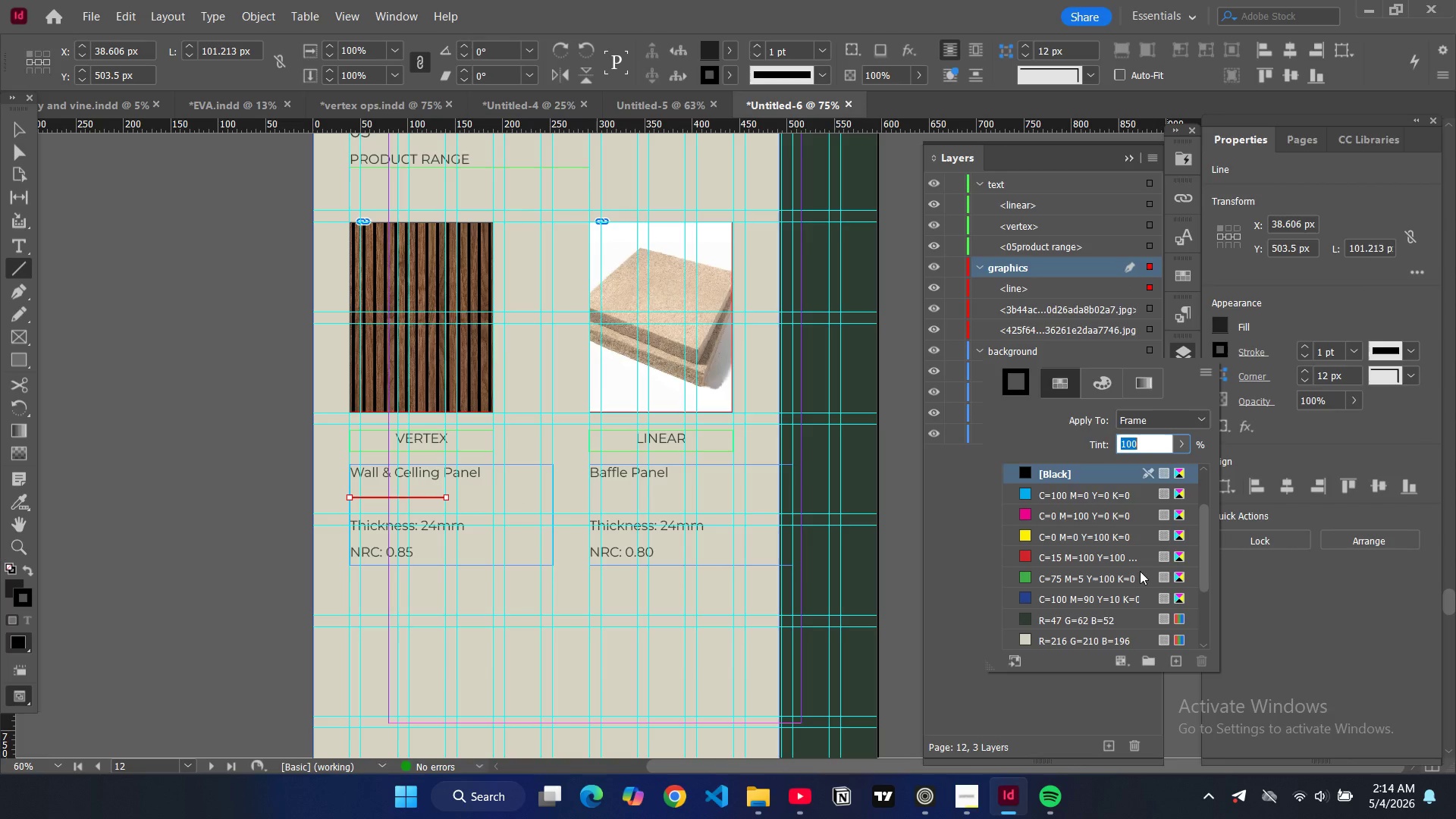 
scroll: coordinate [1079, 621], scroll_direction: down, amount: 5.0
 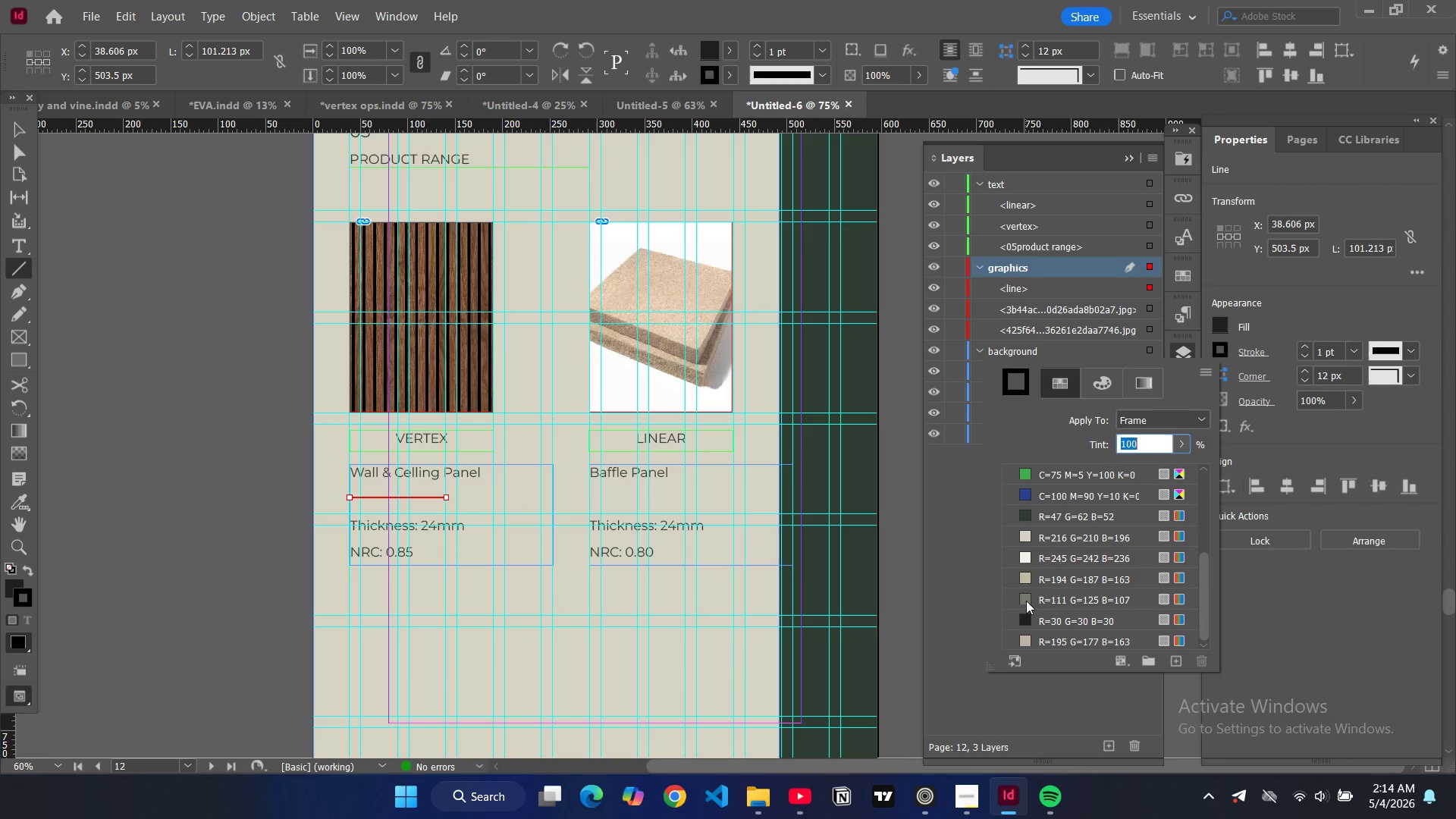 
left_click([1026, 601])
 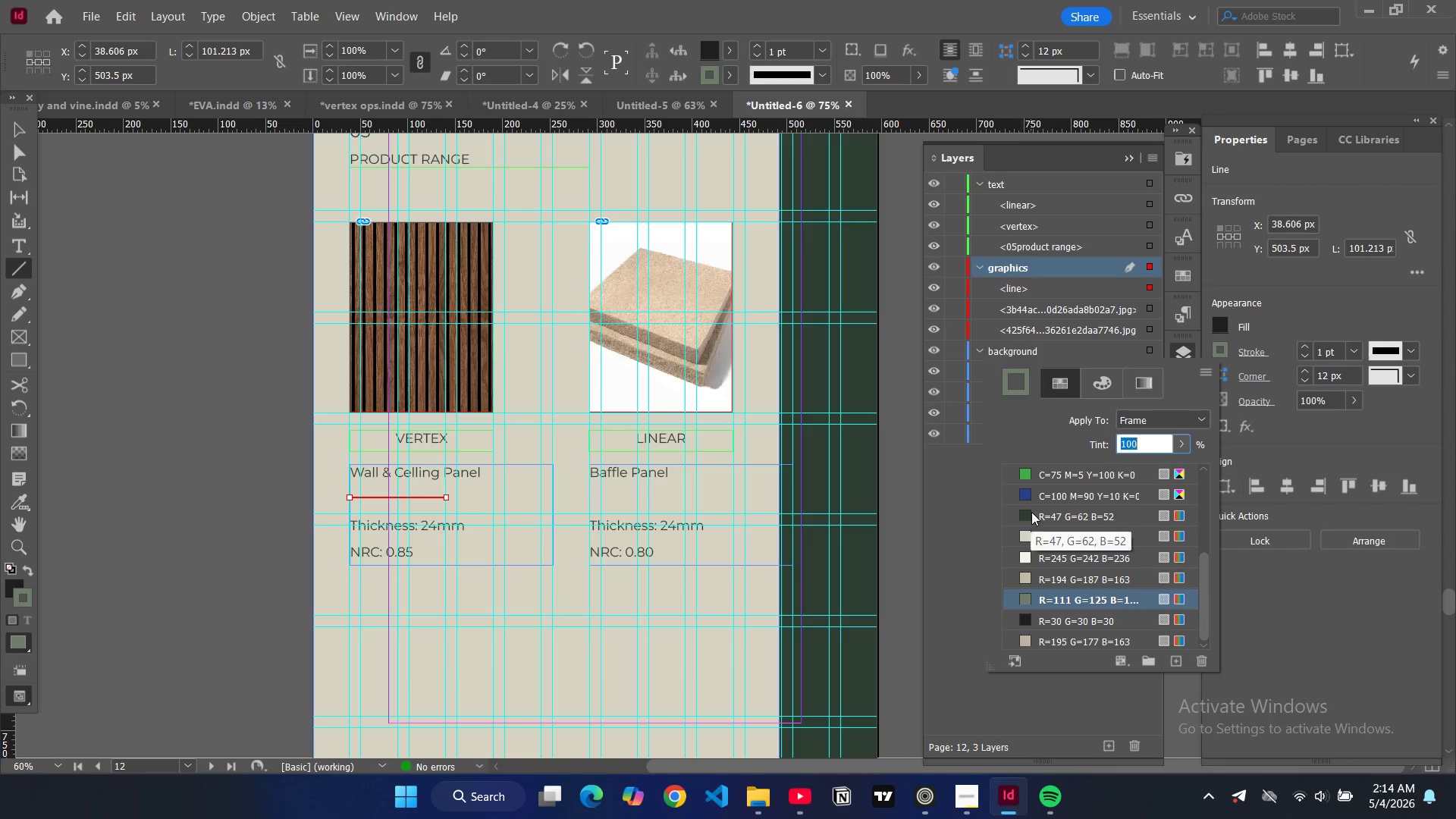 
left_click([1027, 516])
 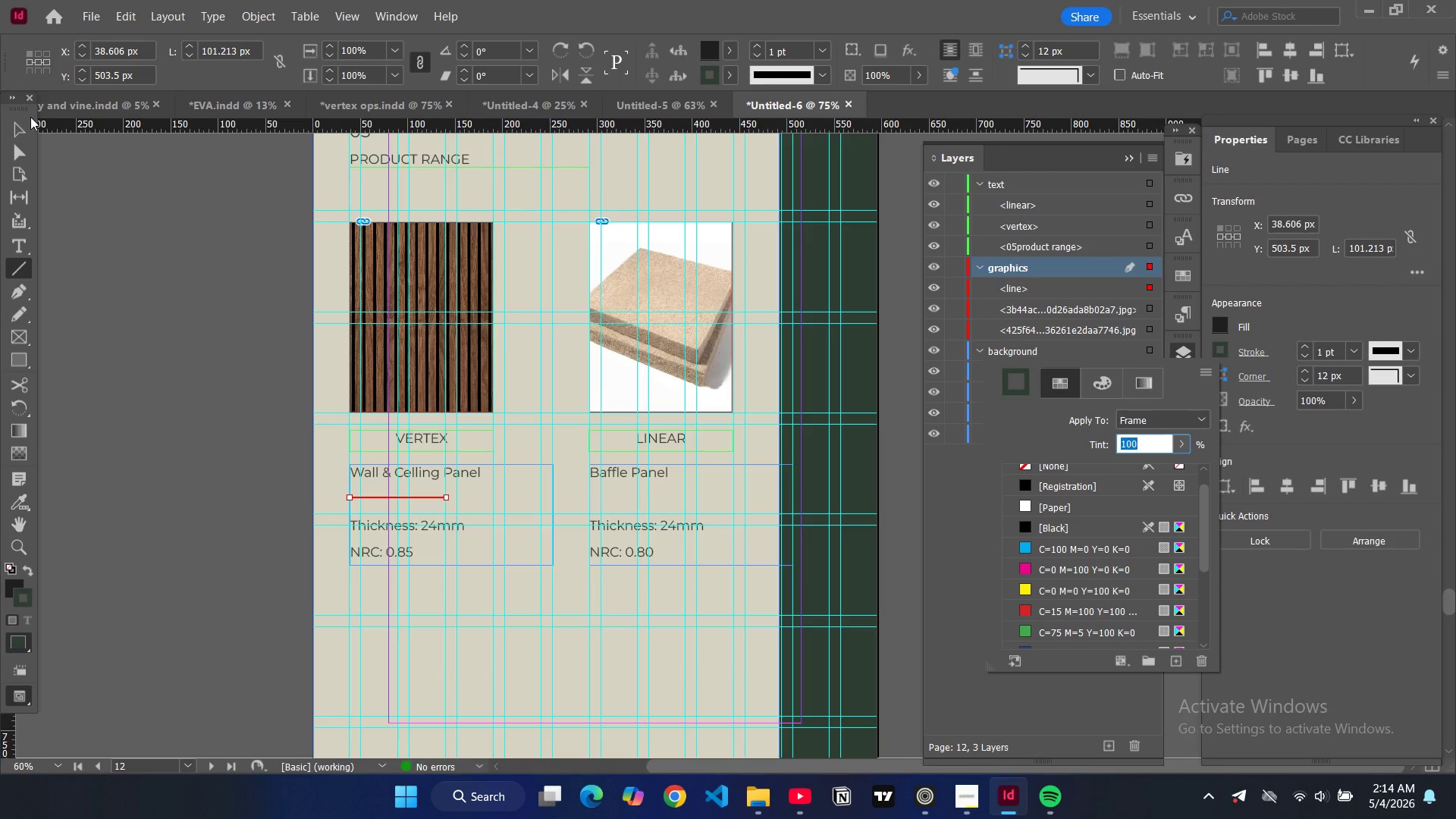 
left_click([20, 123])
 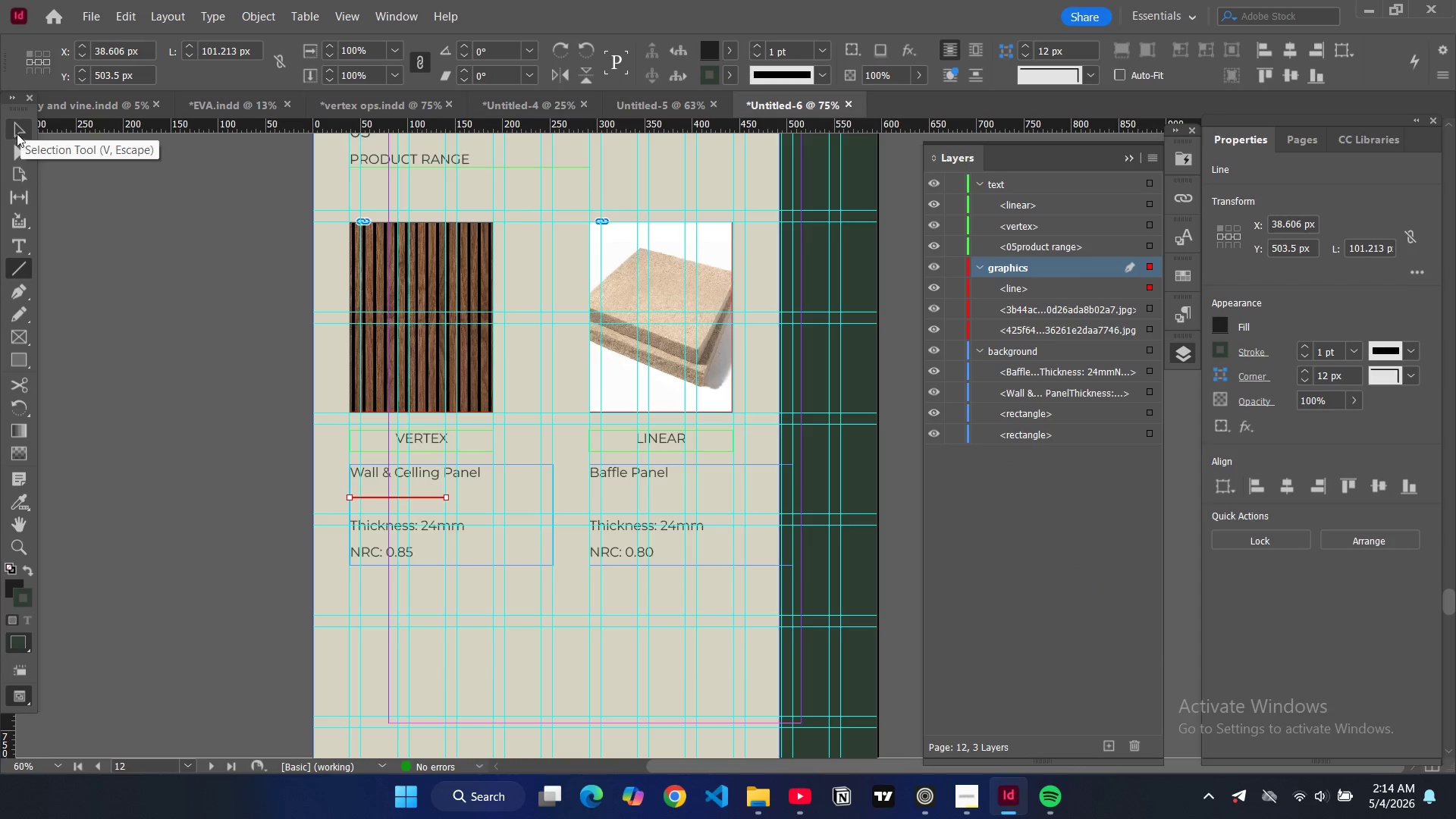 
left_click([11, 126])
 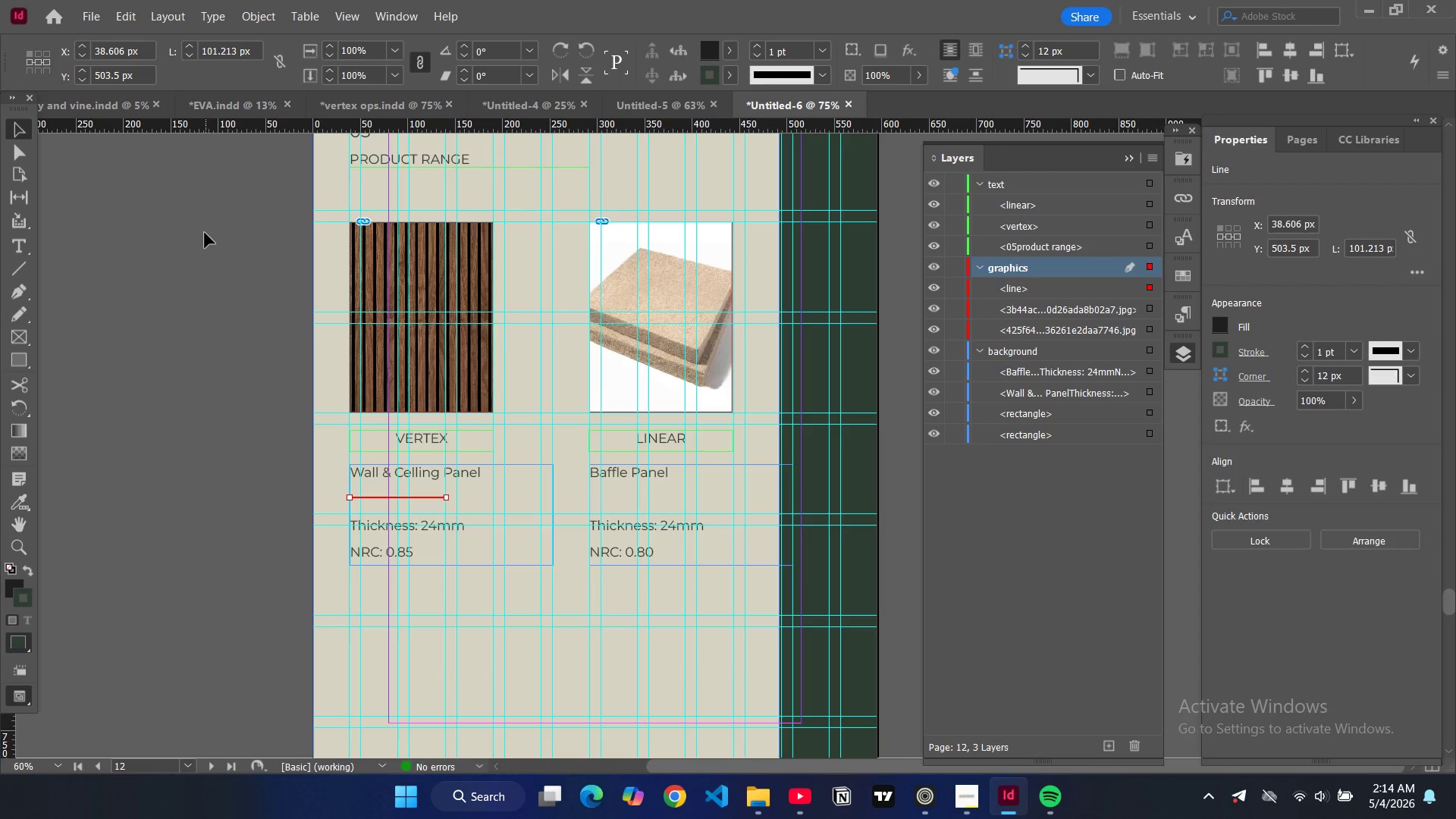 
left_click([205, 233])
 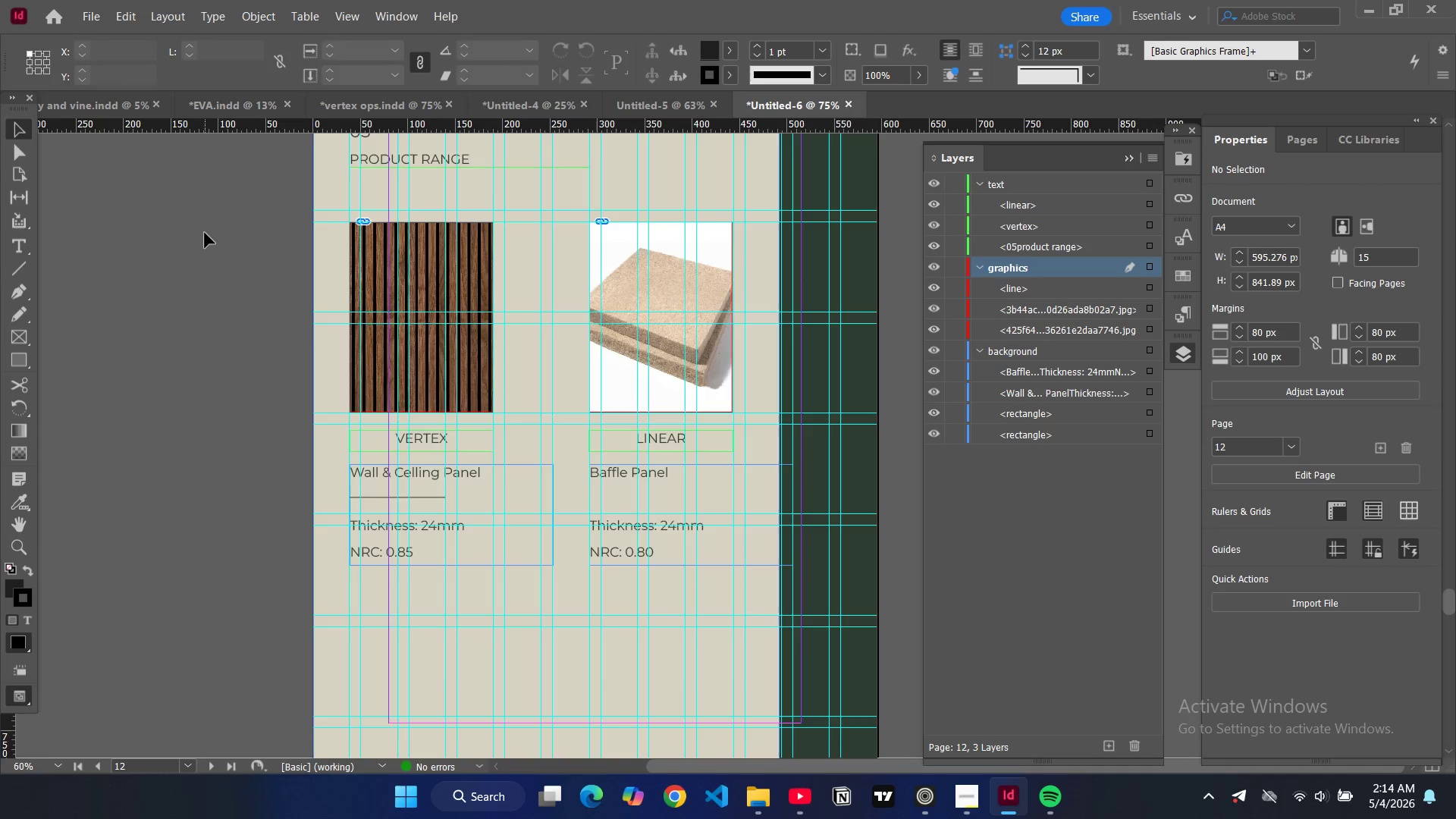 
key(W)
 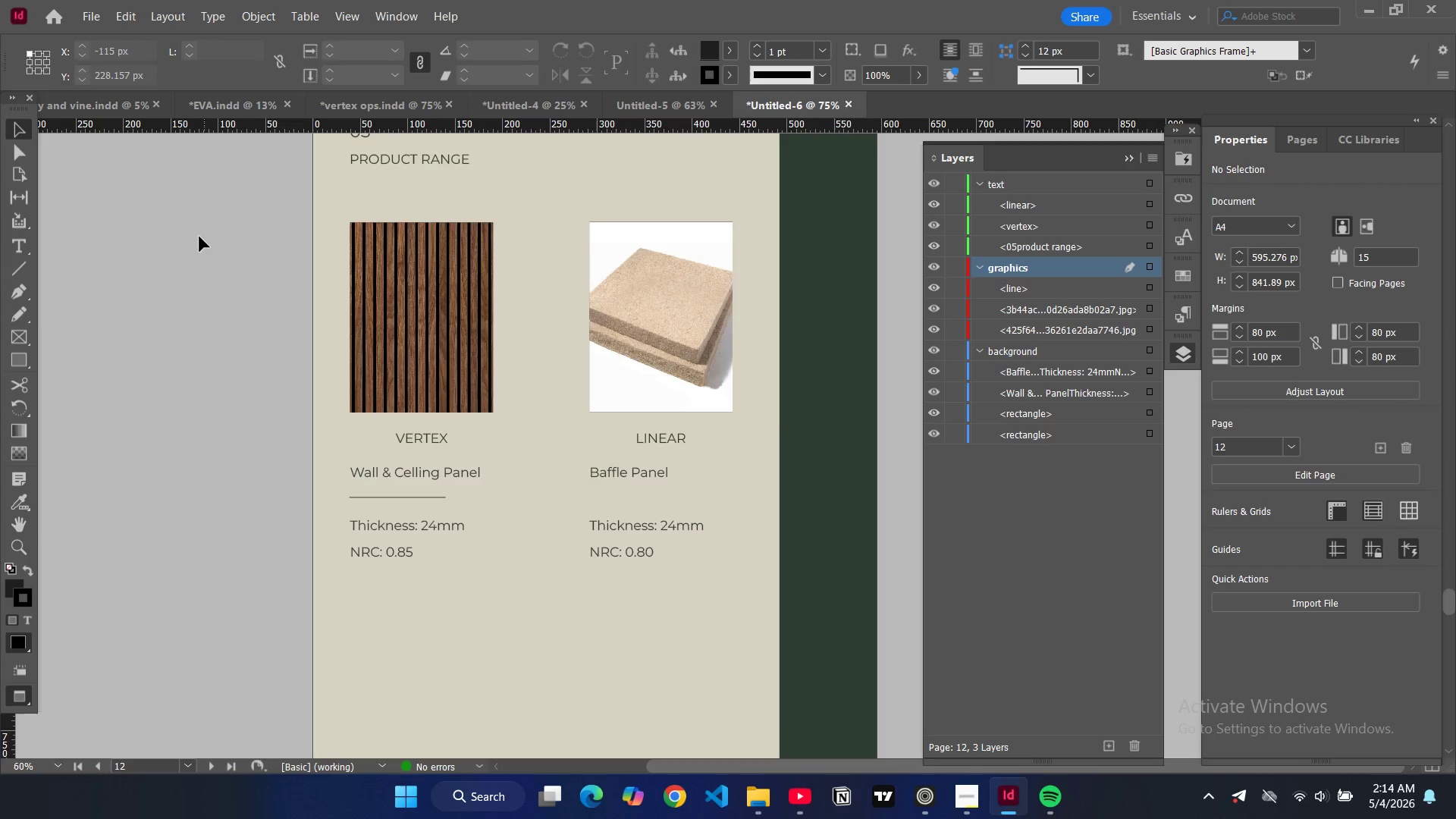 
key(W)
 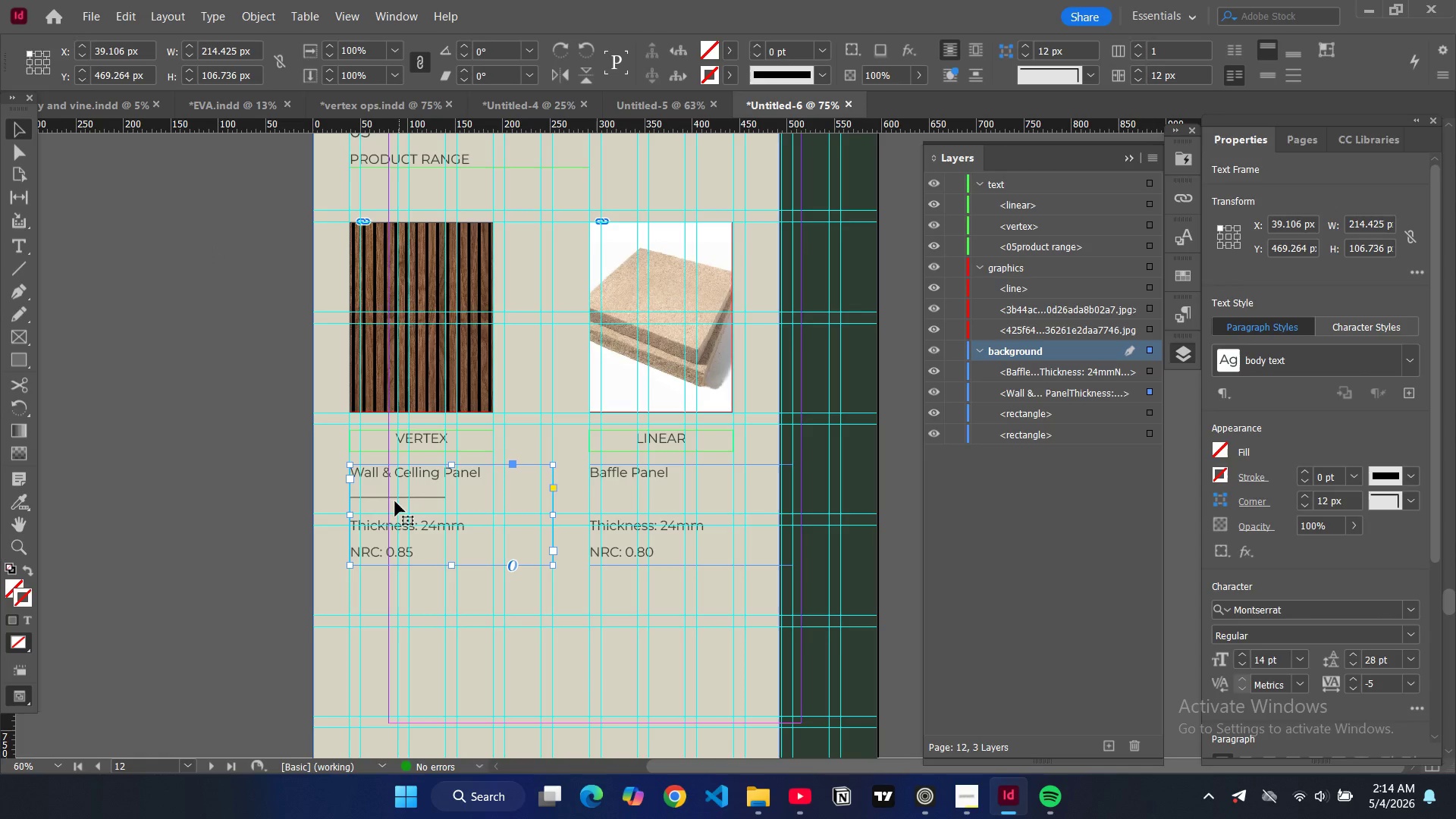 
left_click([378, 496])
 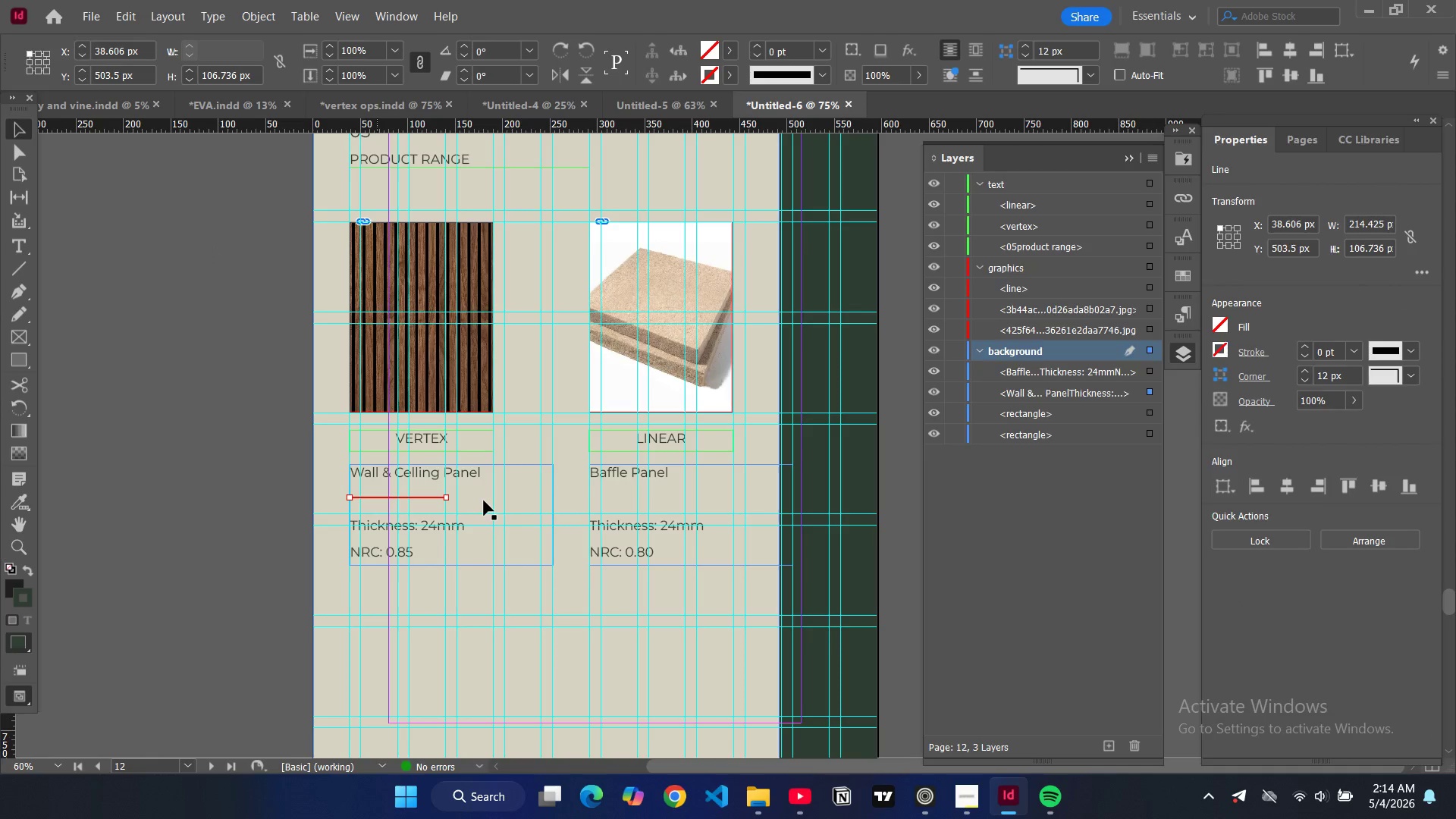 
key(Control+C)
 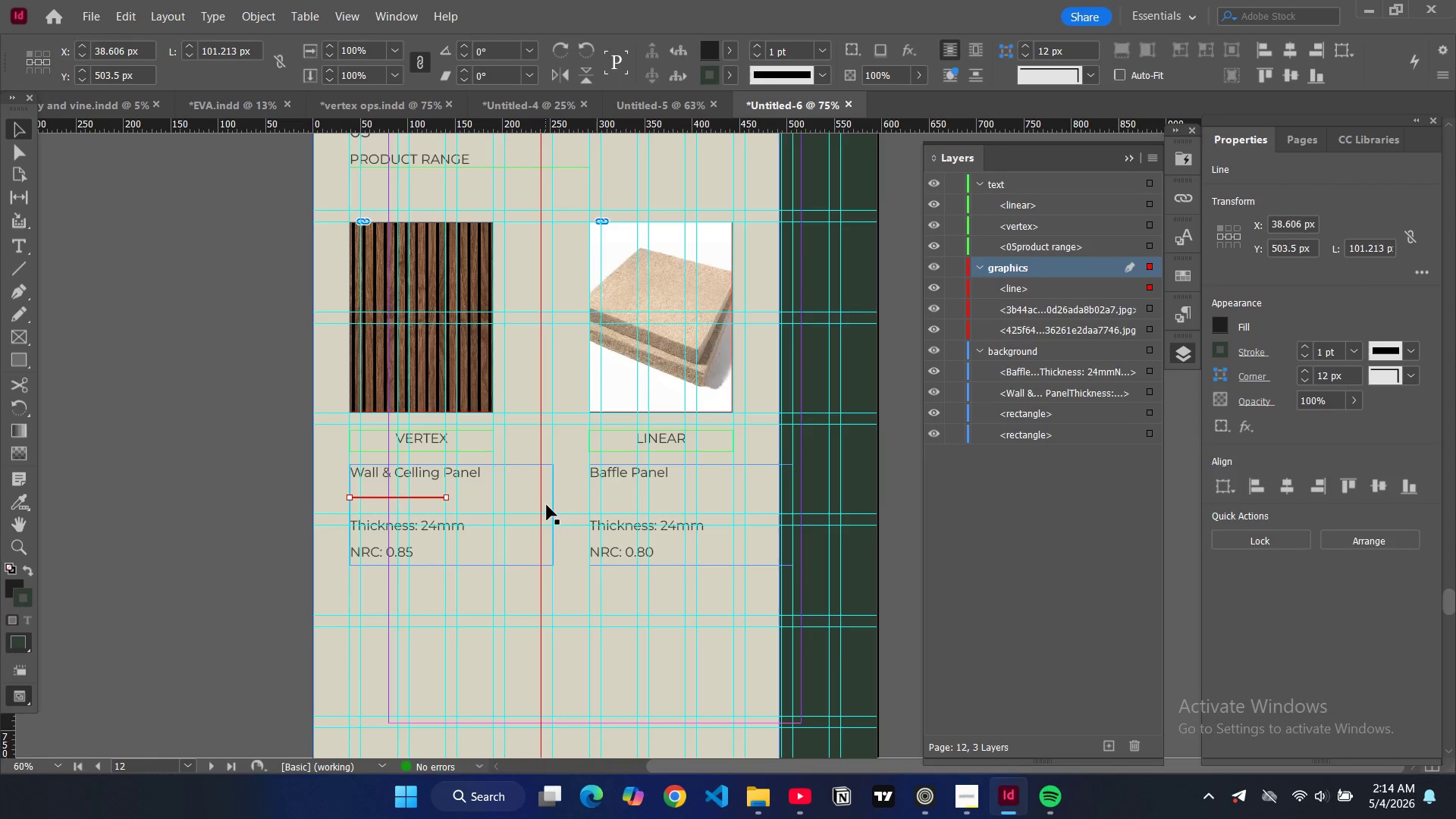 
key(Control+V)
 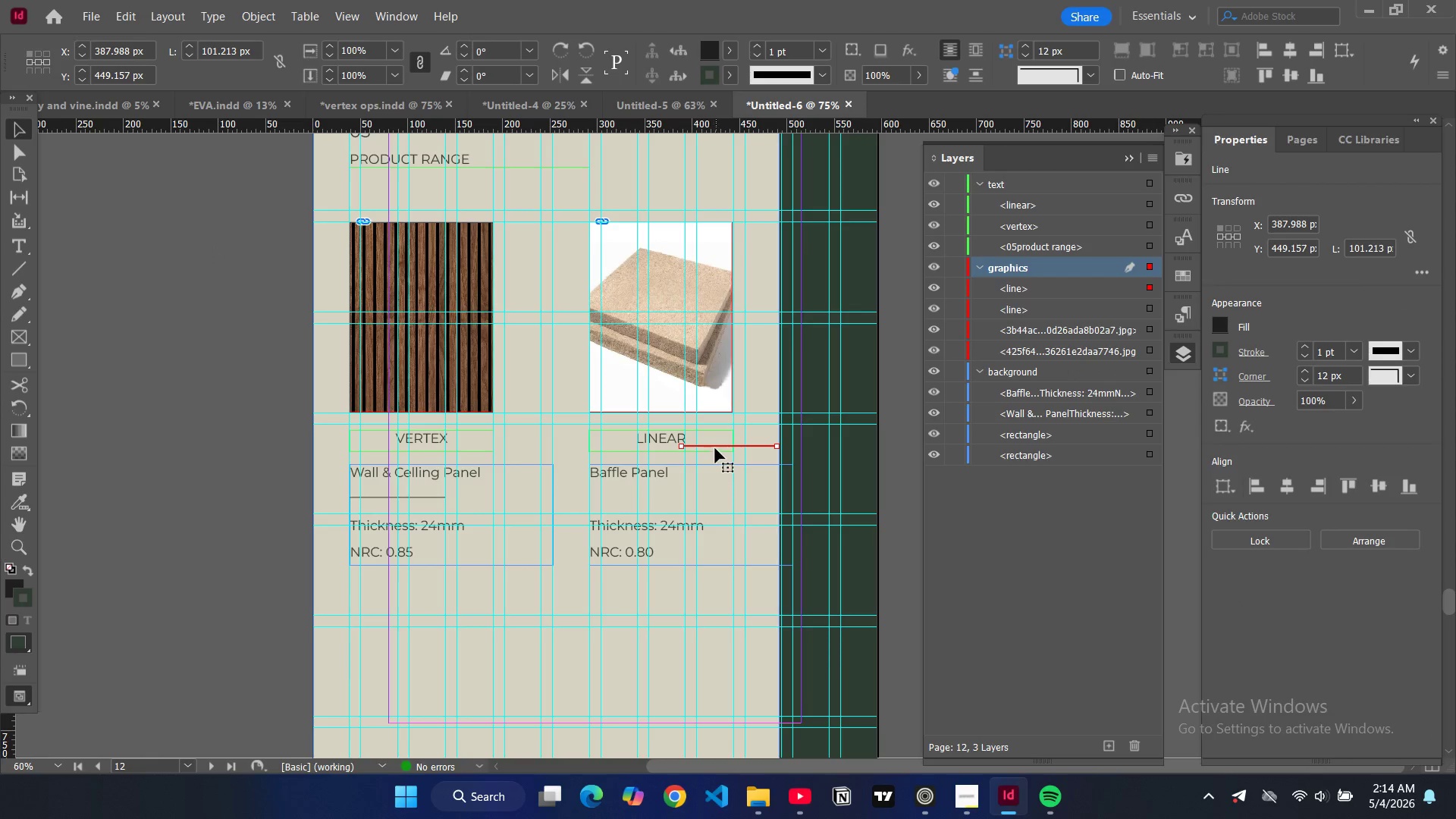 
left_click_drag(start_coordinate=[714, 446], to_coordinate=[621, 498])
 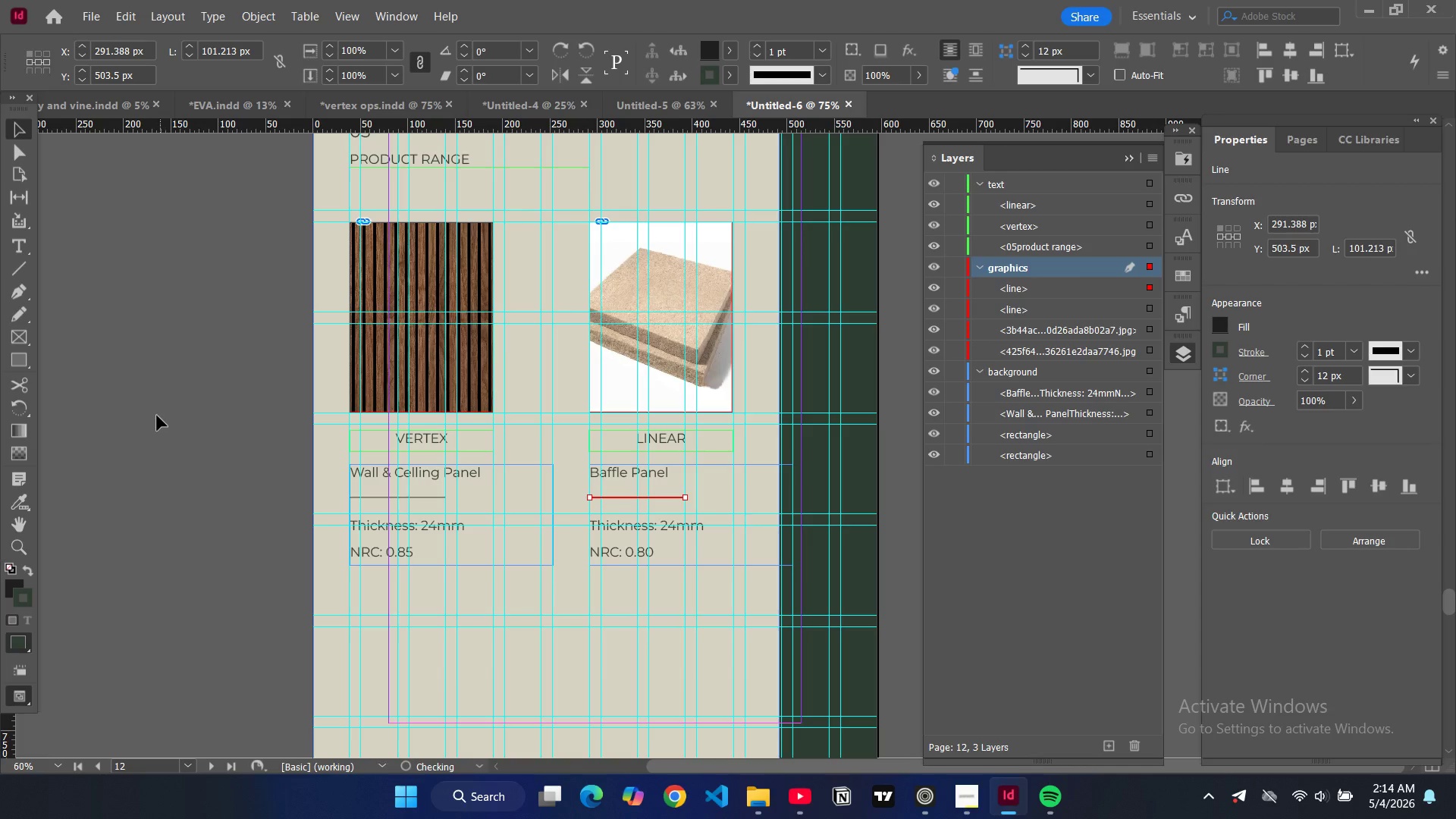 
left_click([156, 416])
 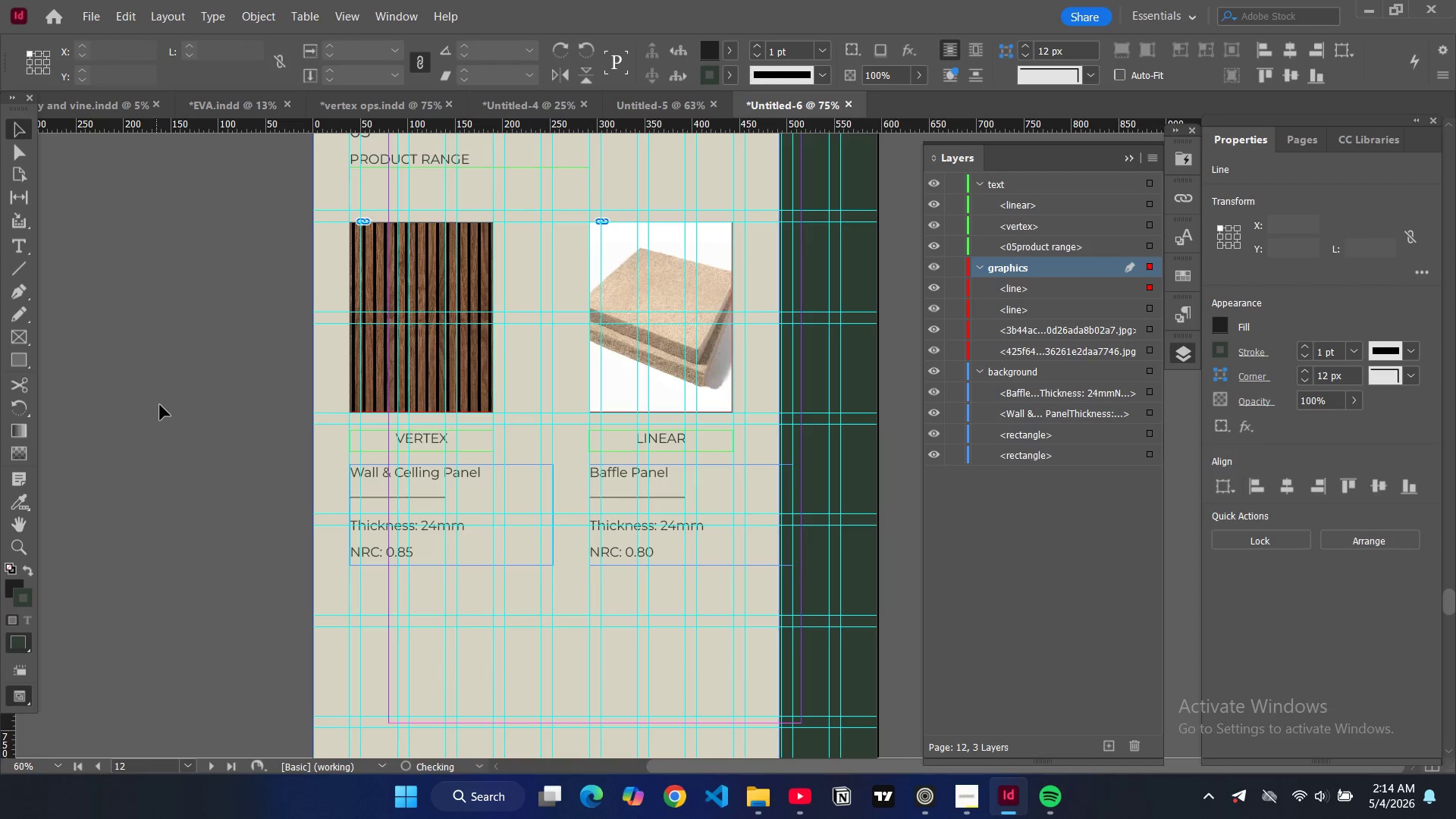 
key(W)
 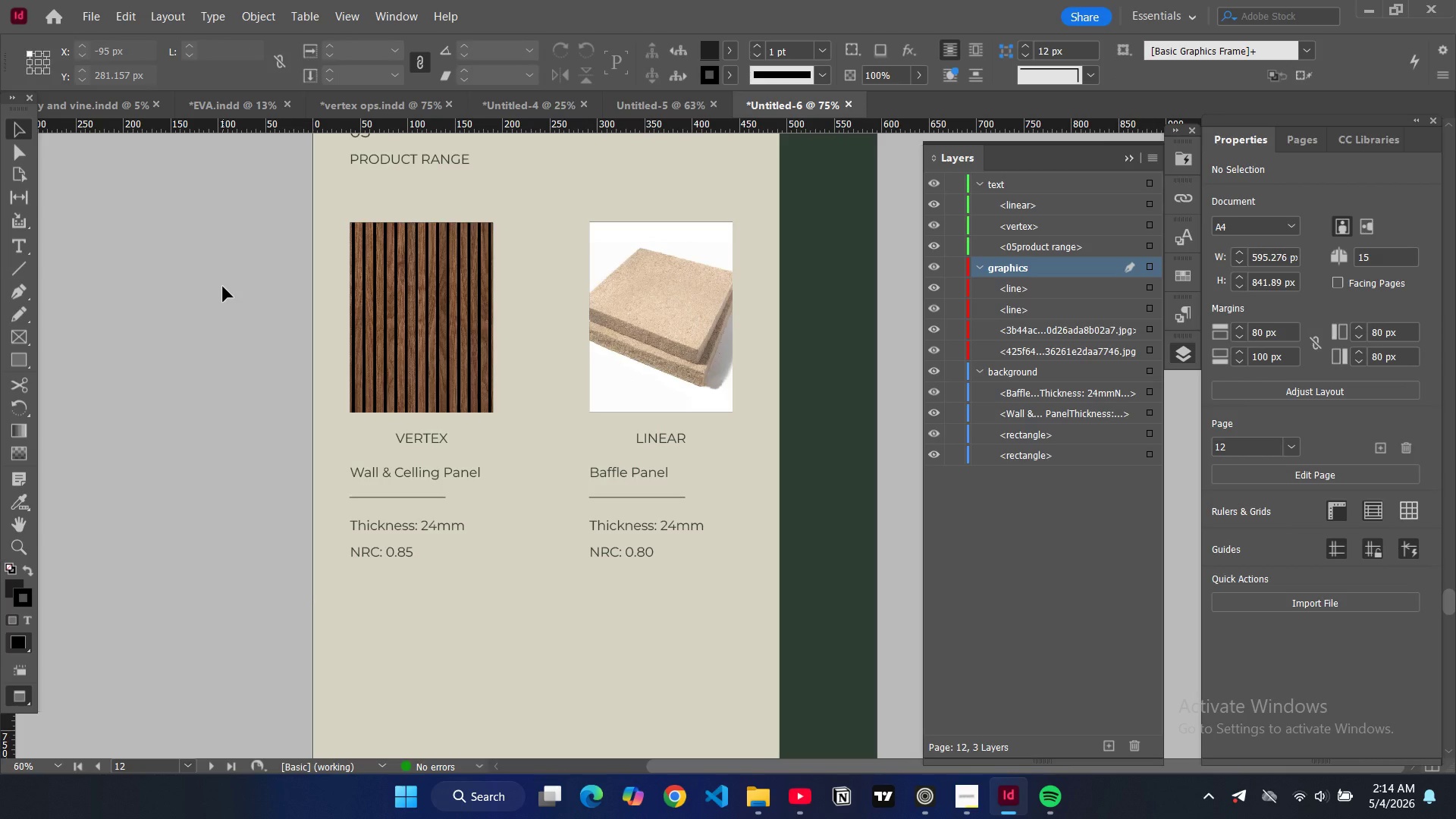 
scroll: coordinate [223, 287], scroll_direction: up, amount: 3.0
 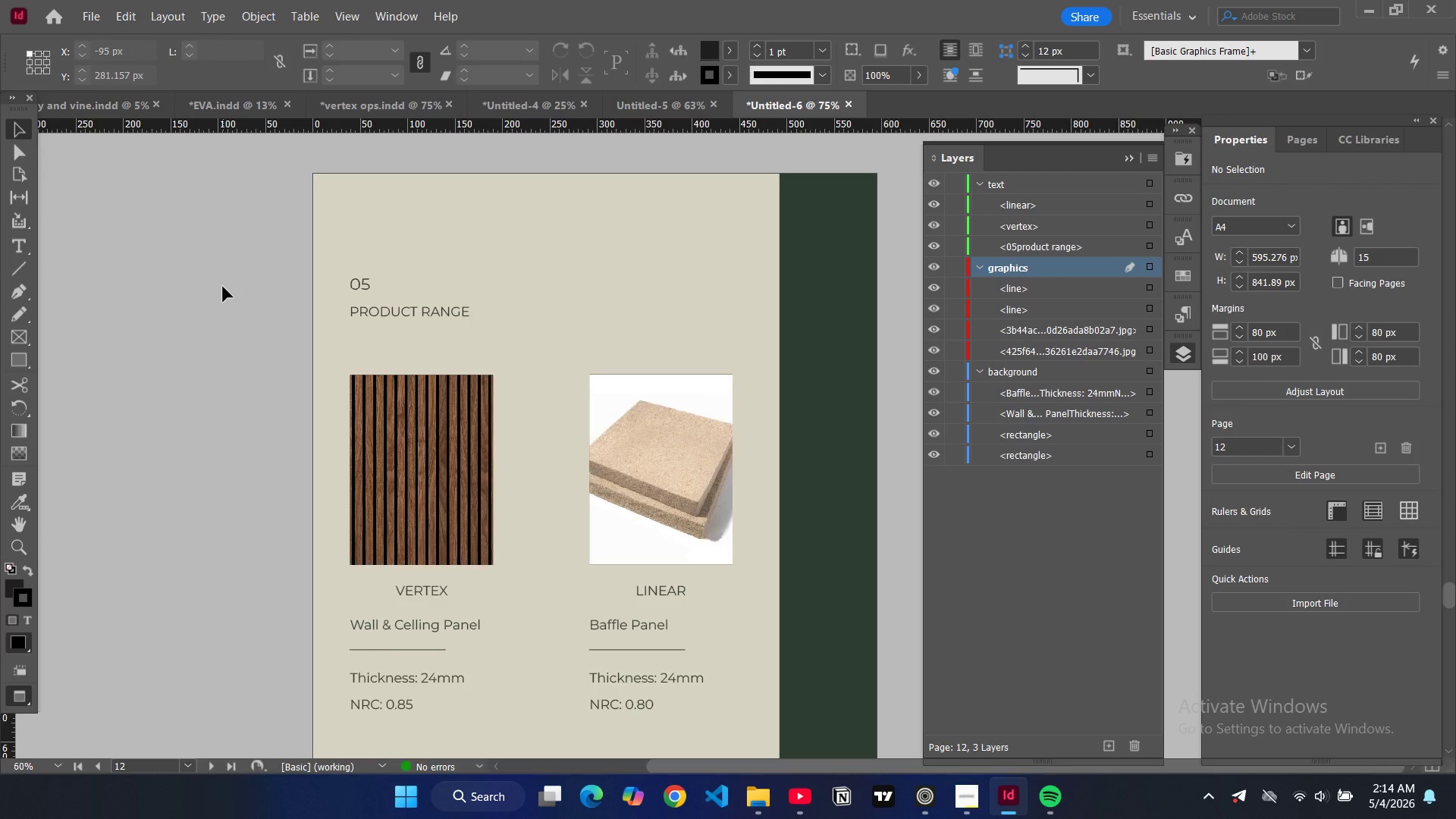 
scroll: coordinate [223, 287], scroll_direction: down, amount: 1.0
 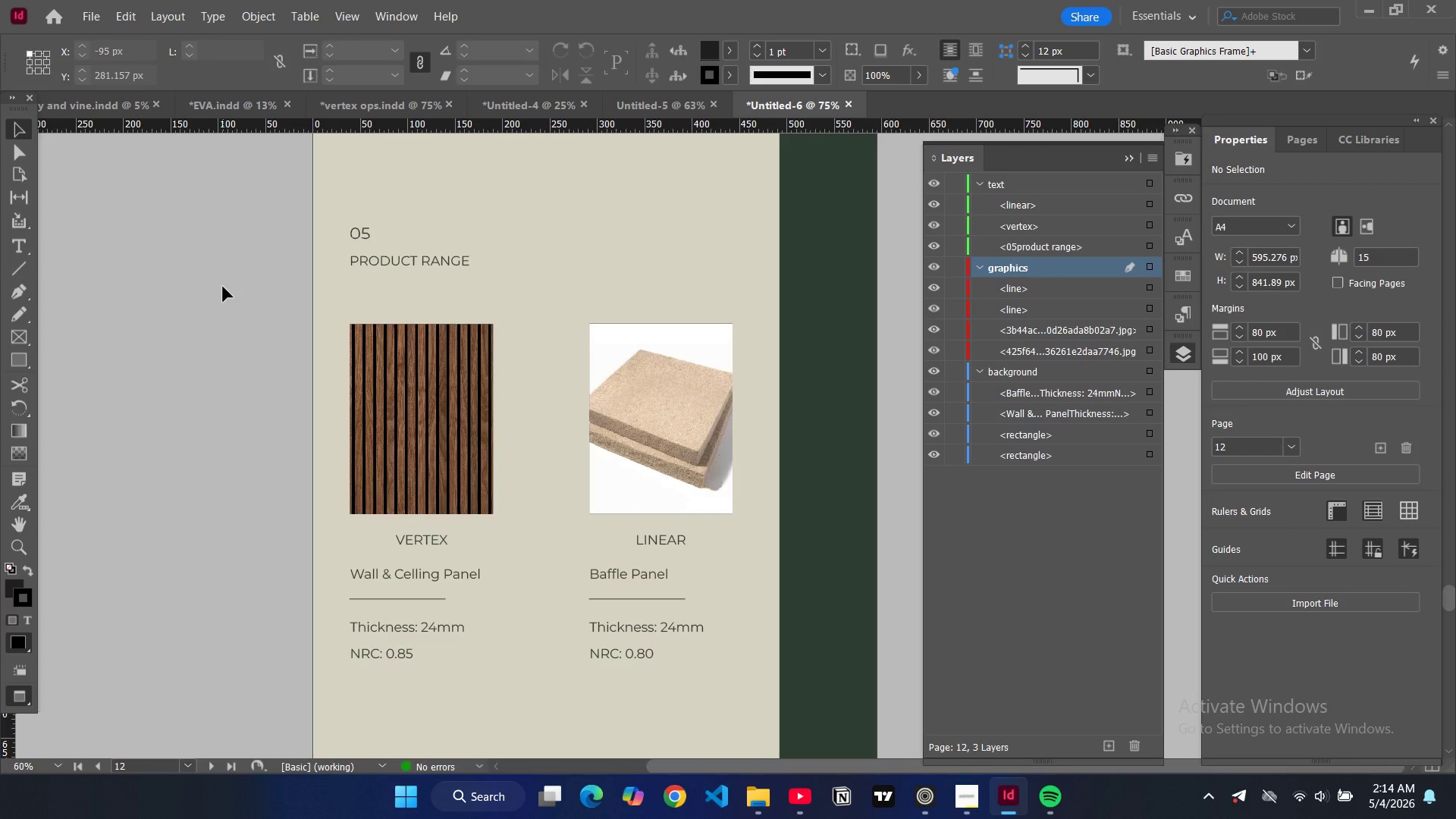 
key(W)
 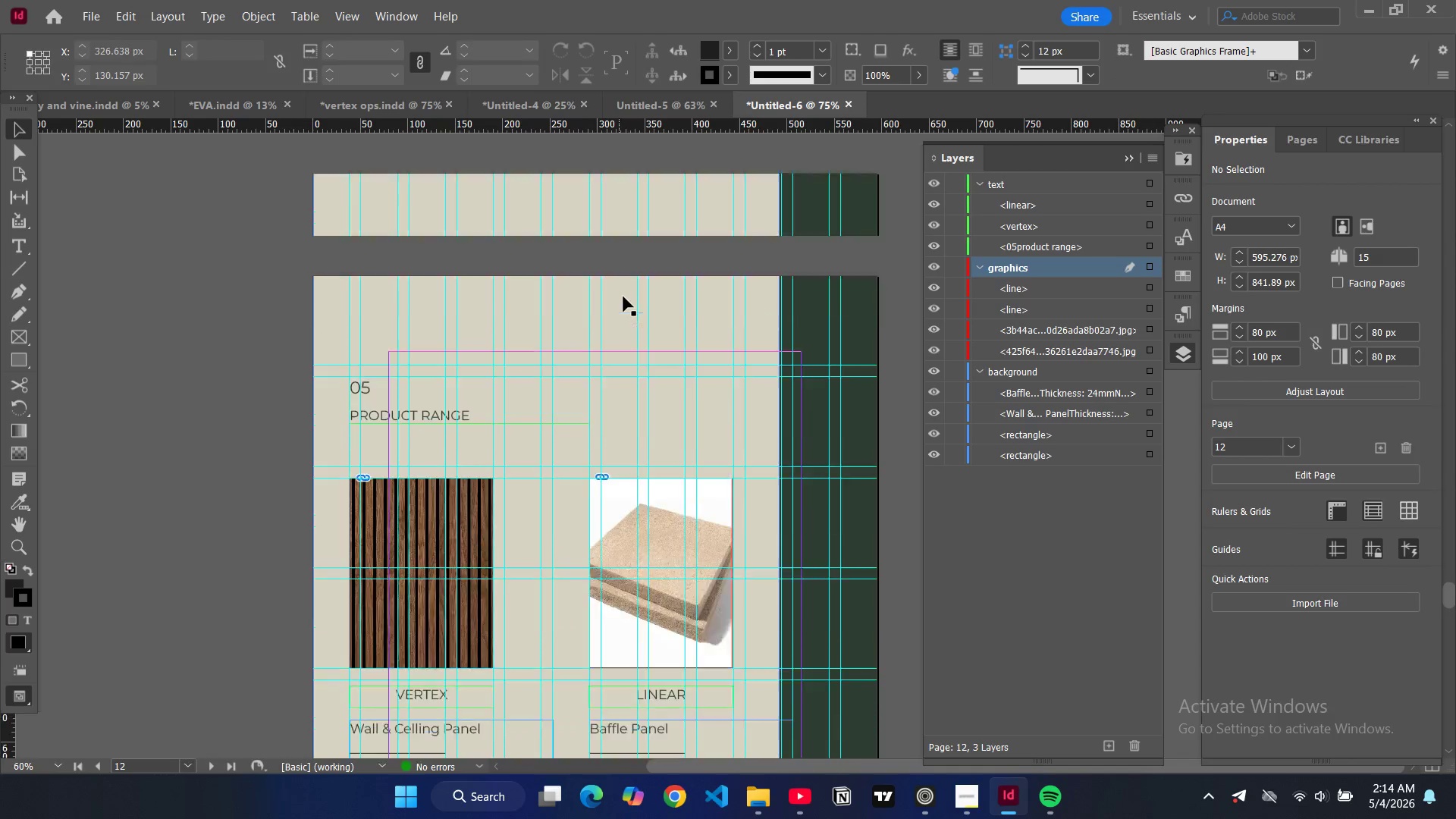 
scroll: coordinate [647, 309], scroll_direction: up, amount: 11.0
 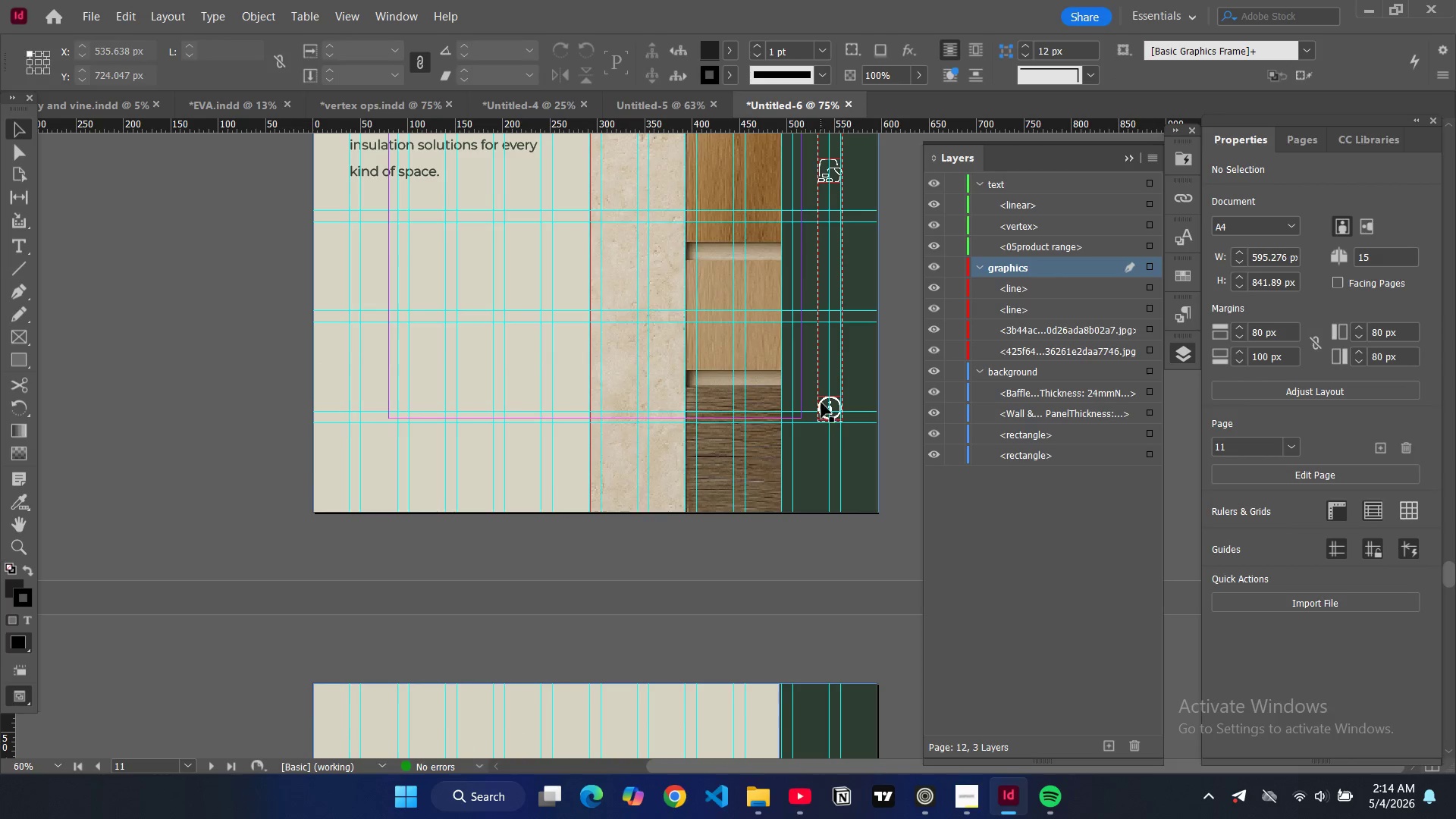 
left_click([821, 403])
 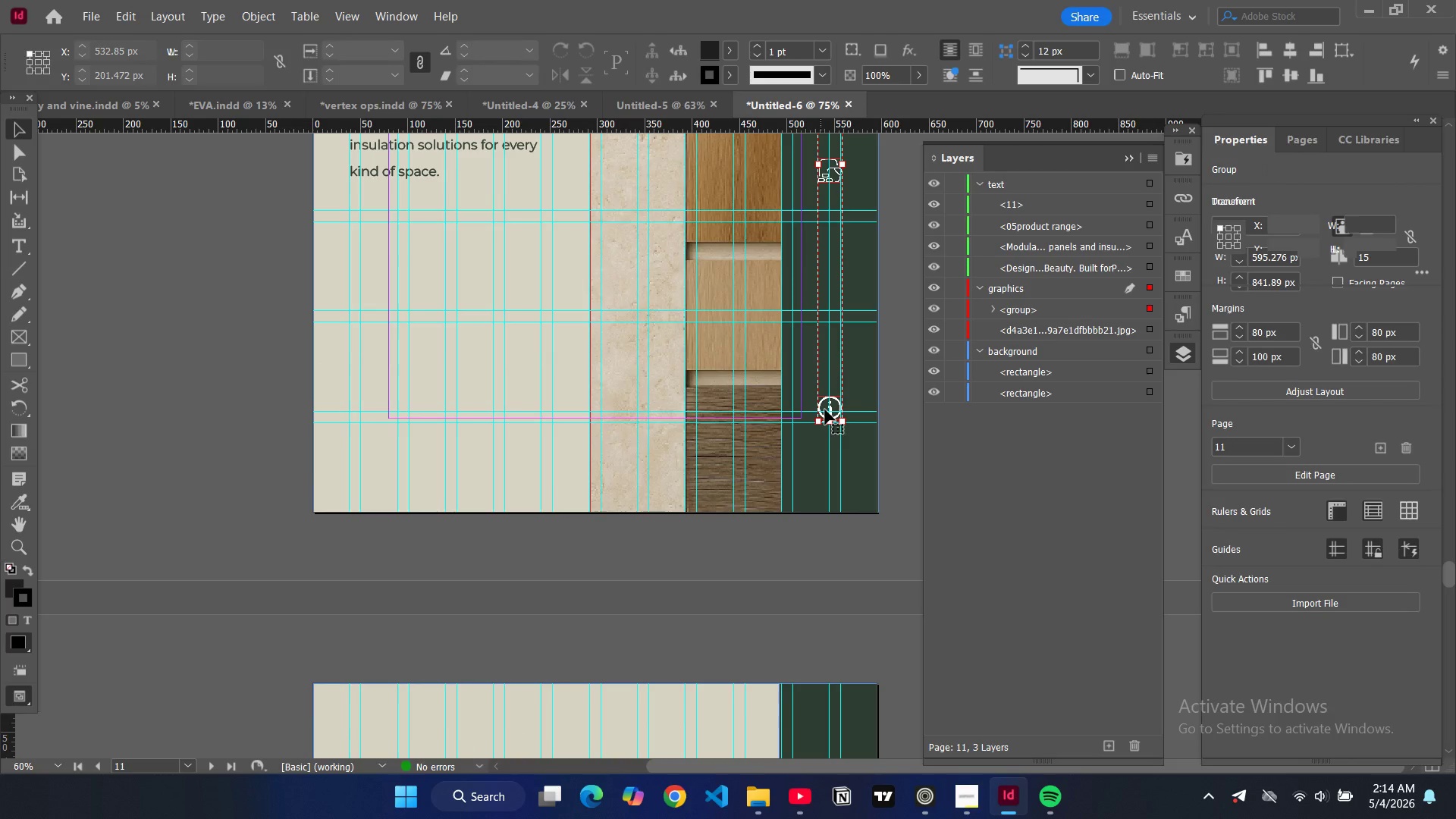 
key(Control+C)
 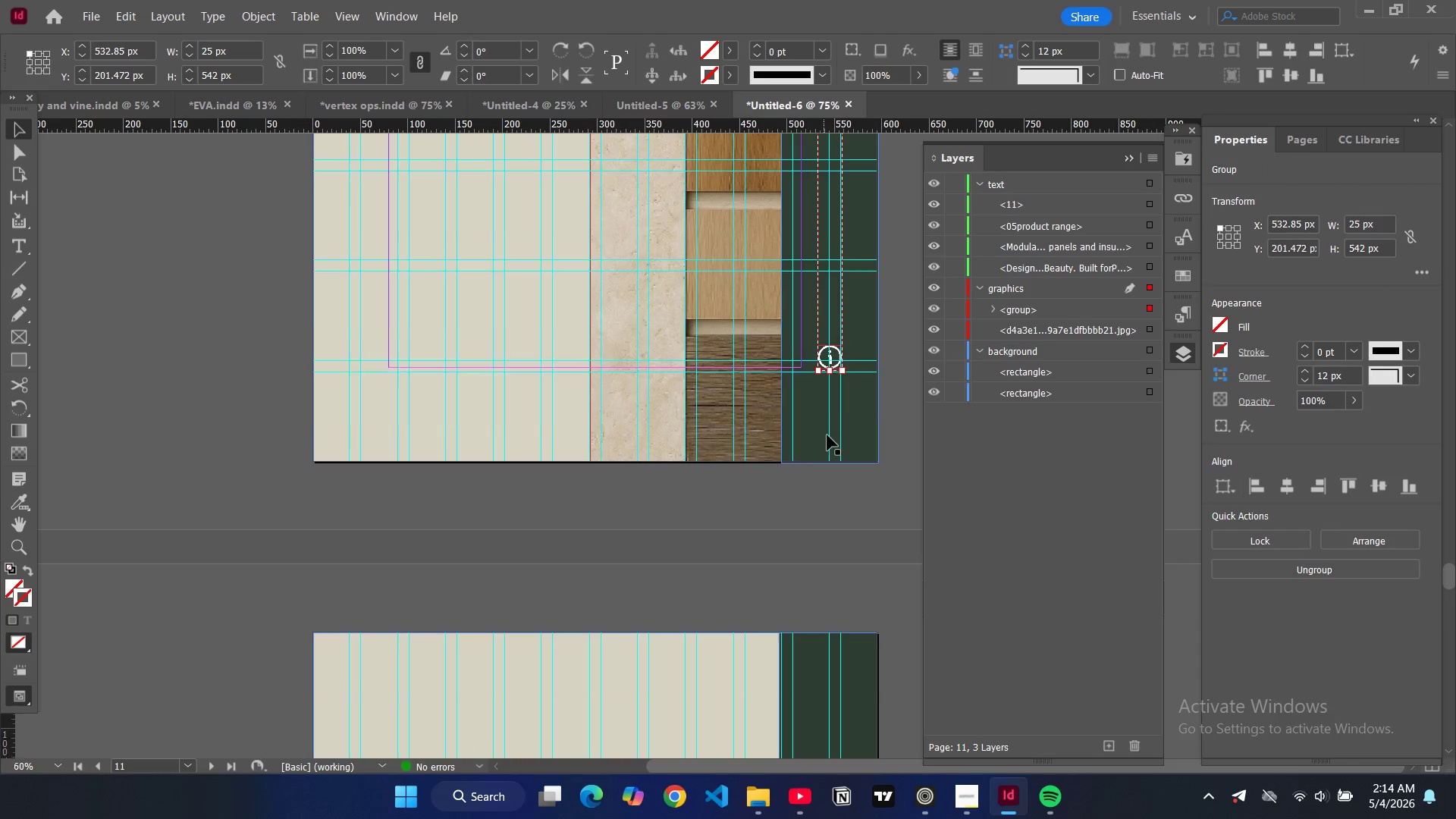 
scroll: coordinate [830, 434], scroll_direction: down, amount: 11.0
 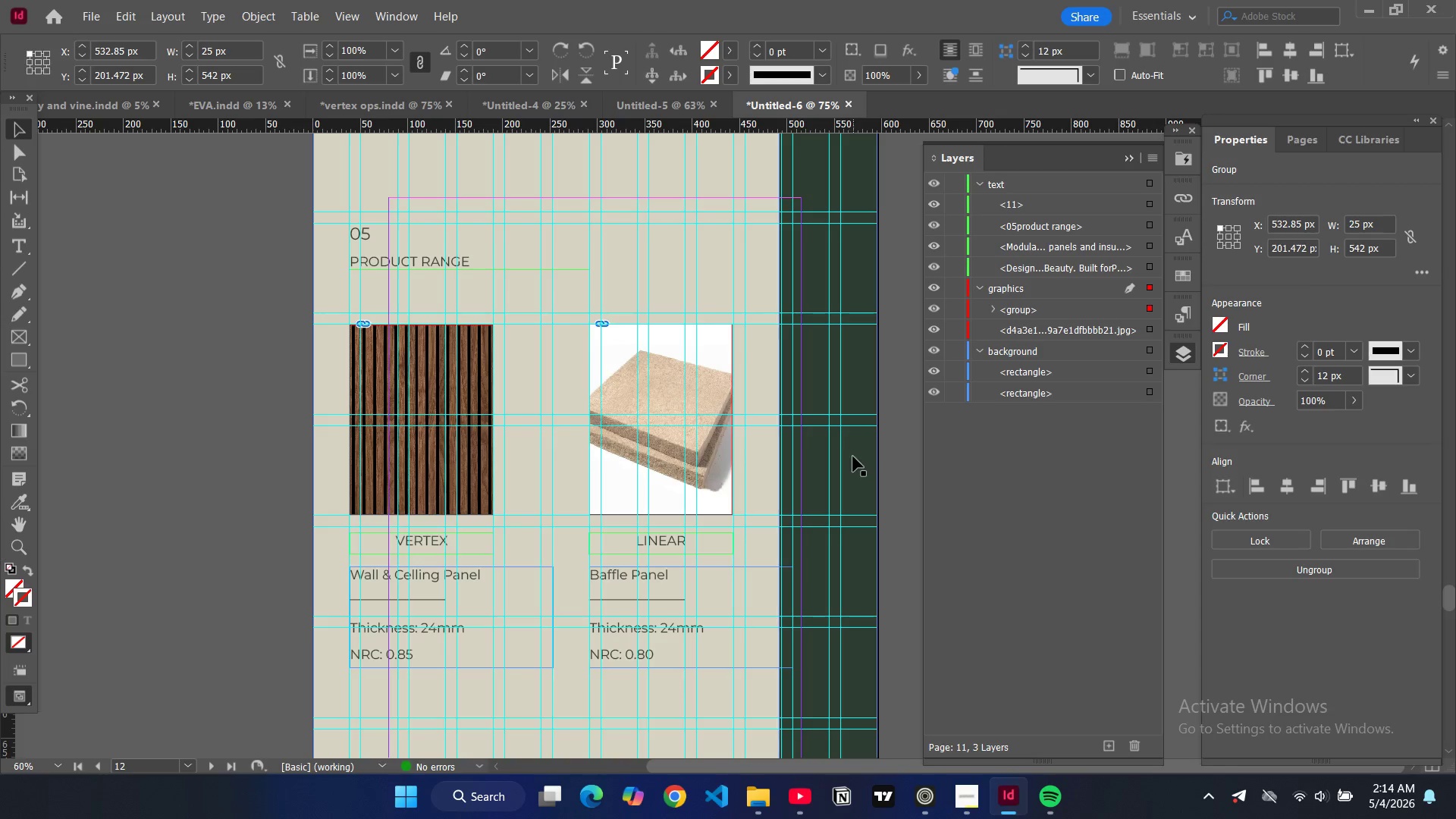 
left_click([853, 457])
 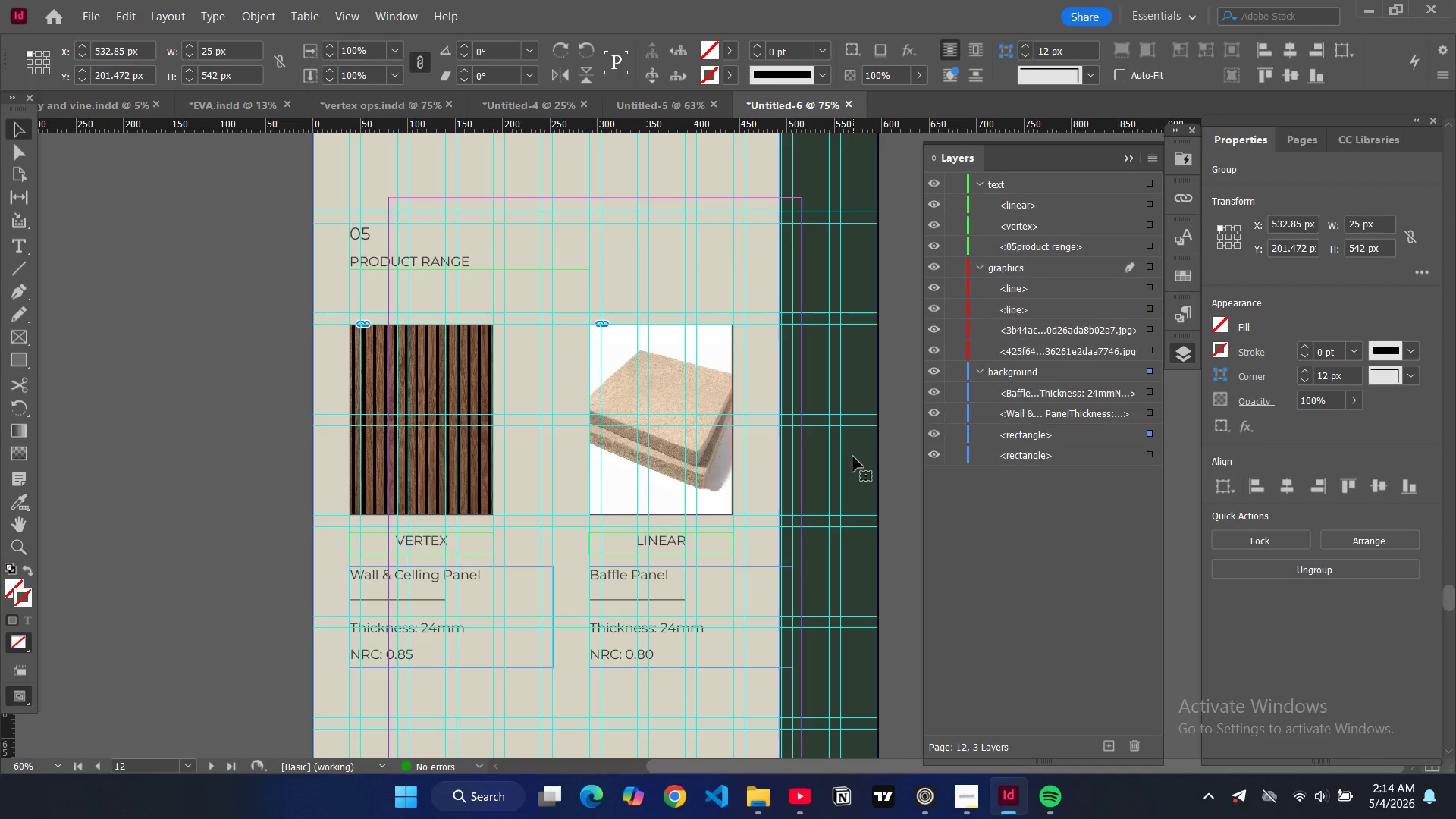 
key(Control+V)
 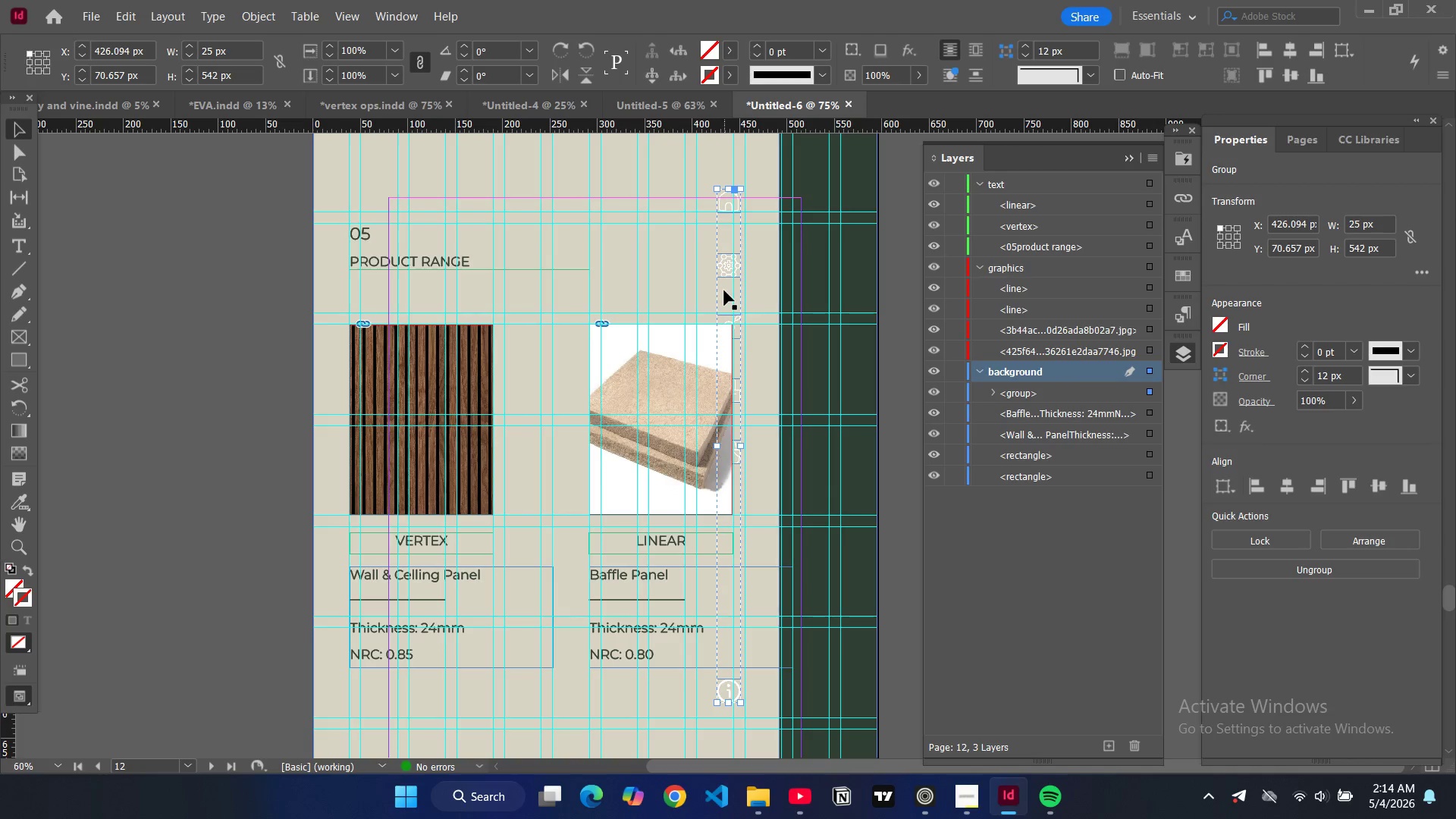 
left_click_drag(start_coordinate=[718, 288], to_coordinate=[816, 419])
 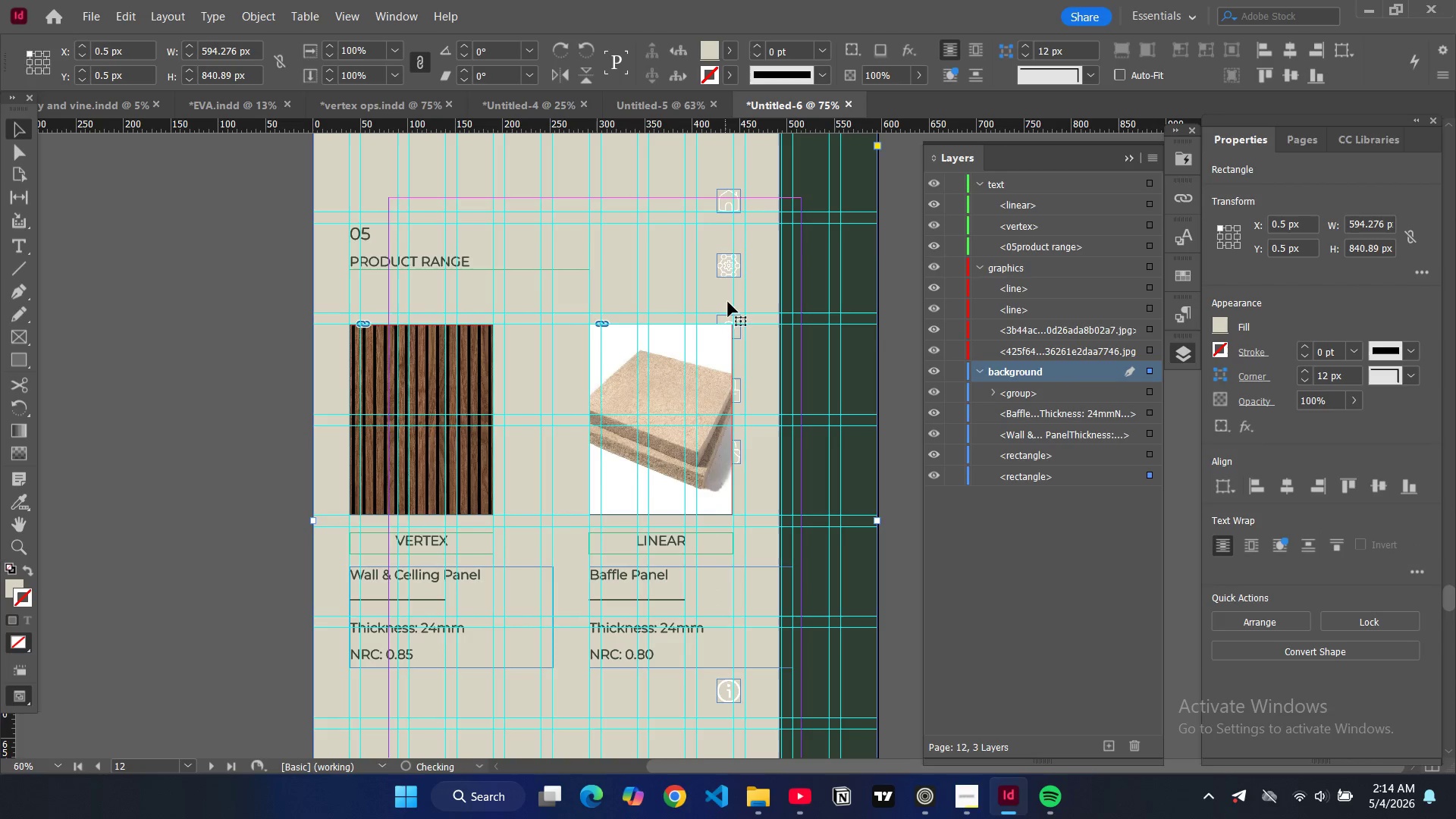 
key(Control+Z)
 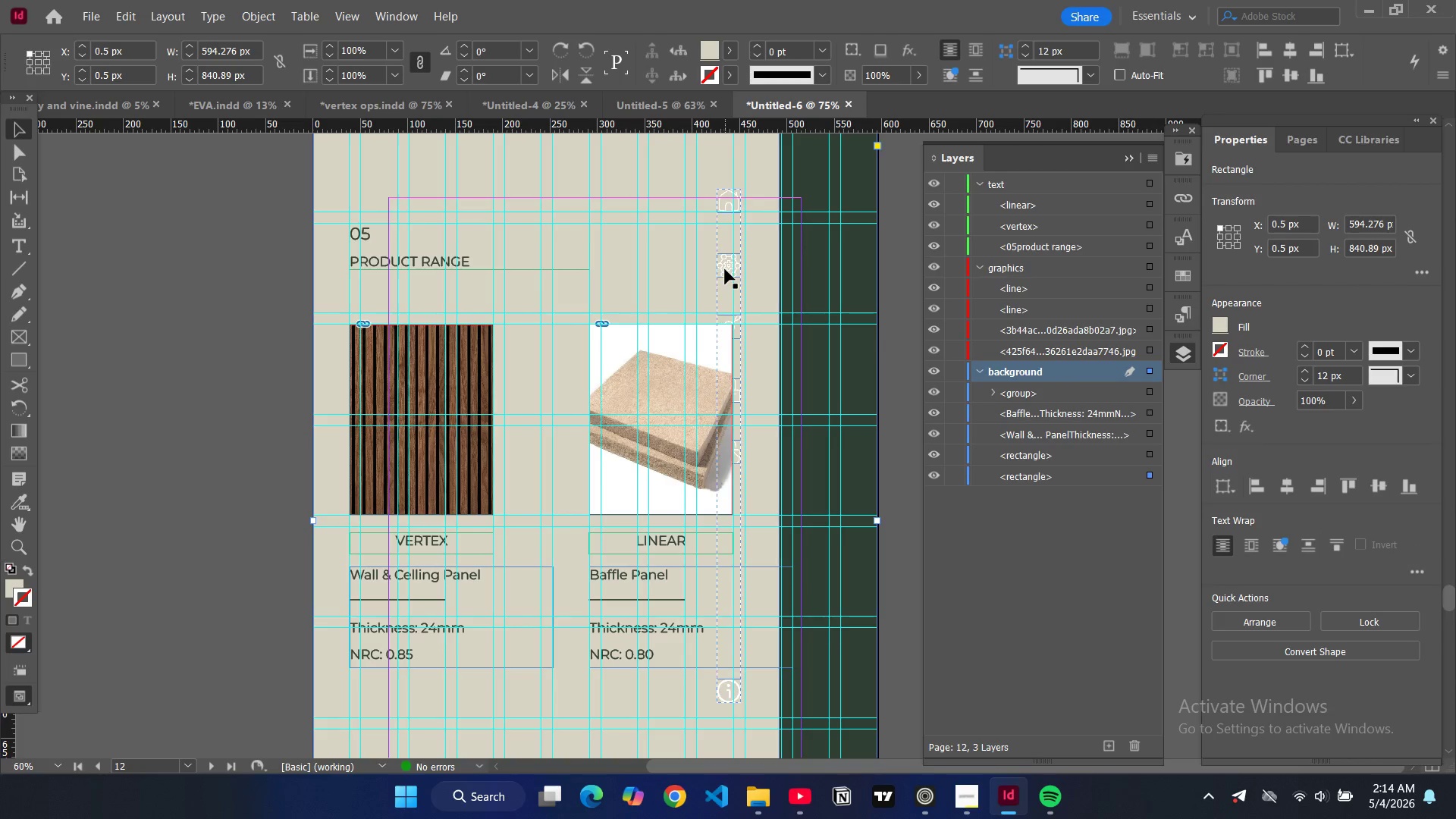 
left_click([724, 269])
 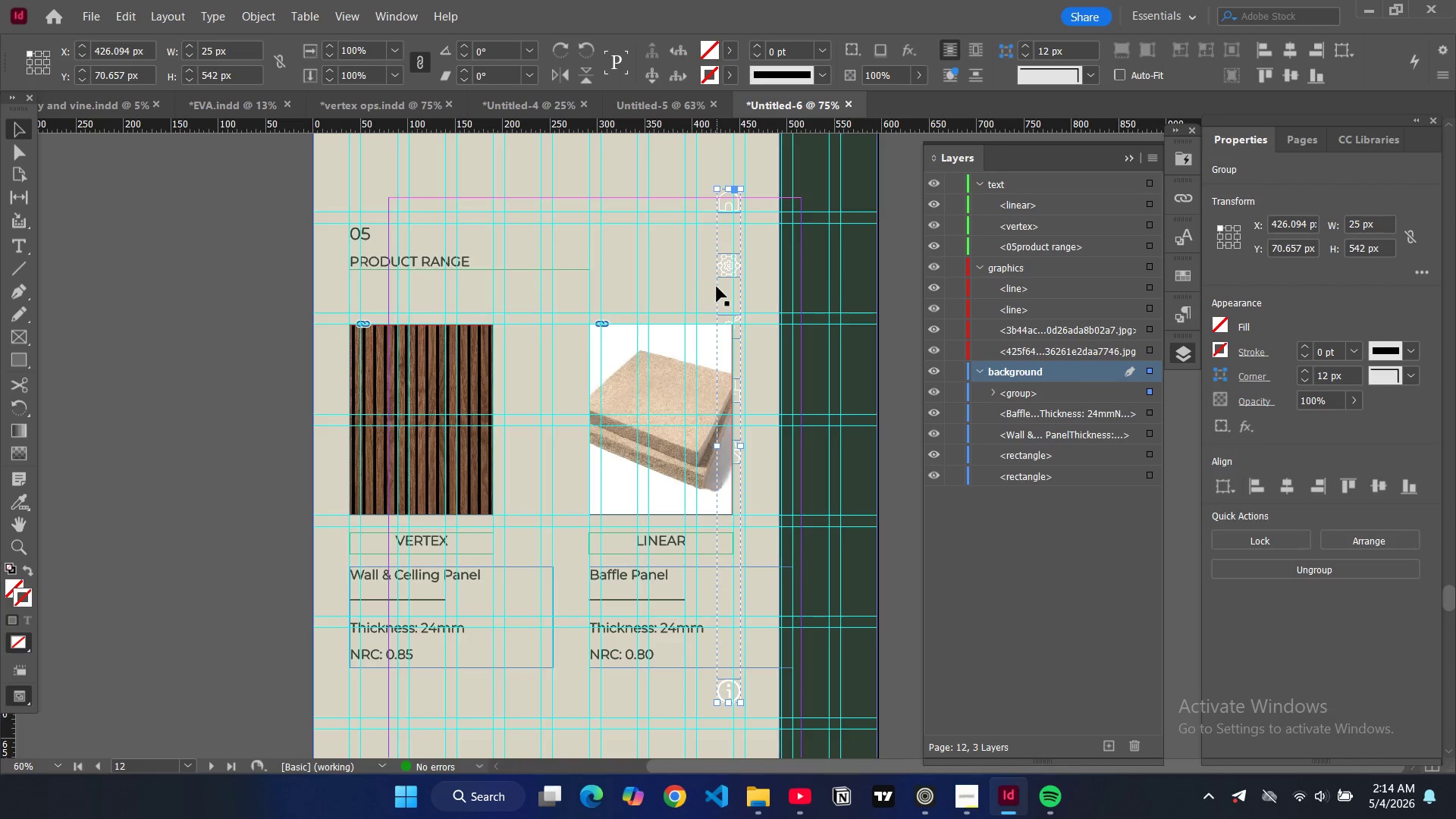 
left_click_drag(start_coordinate=[717, 287], to_coordinate=[732, 300])
 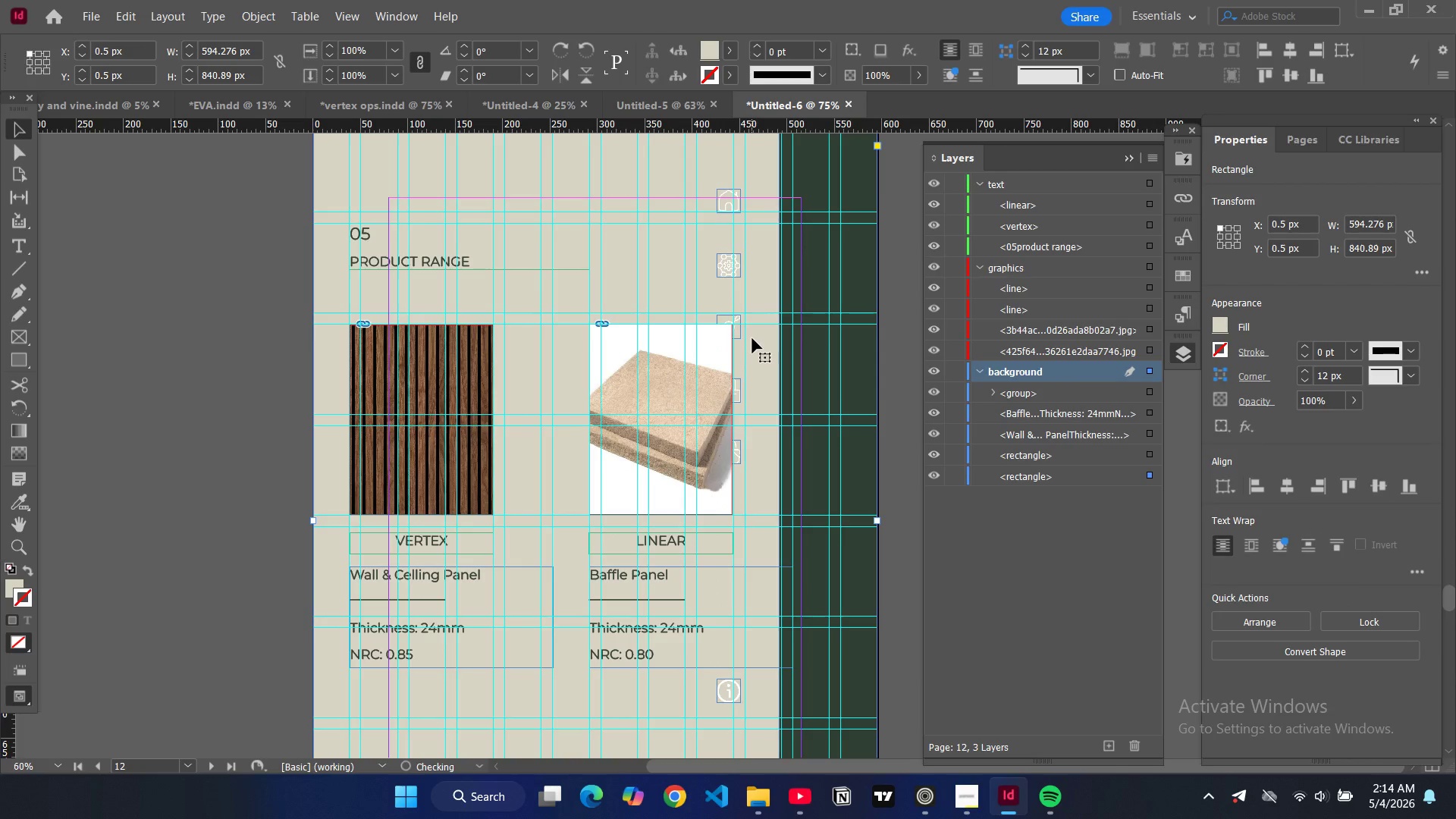 
key(Control+Z)
 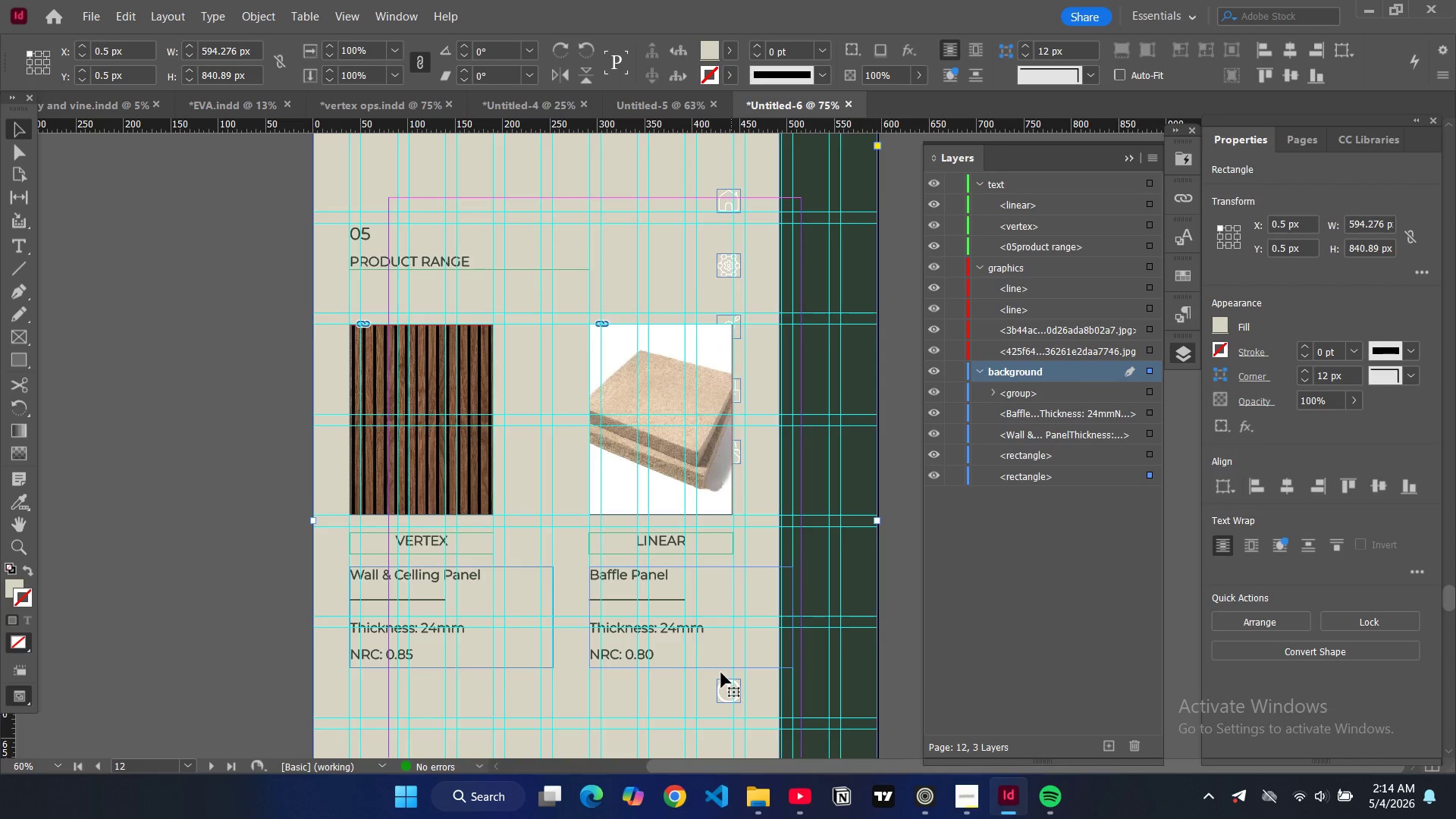 
left_click([717, 683])
 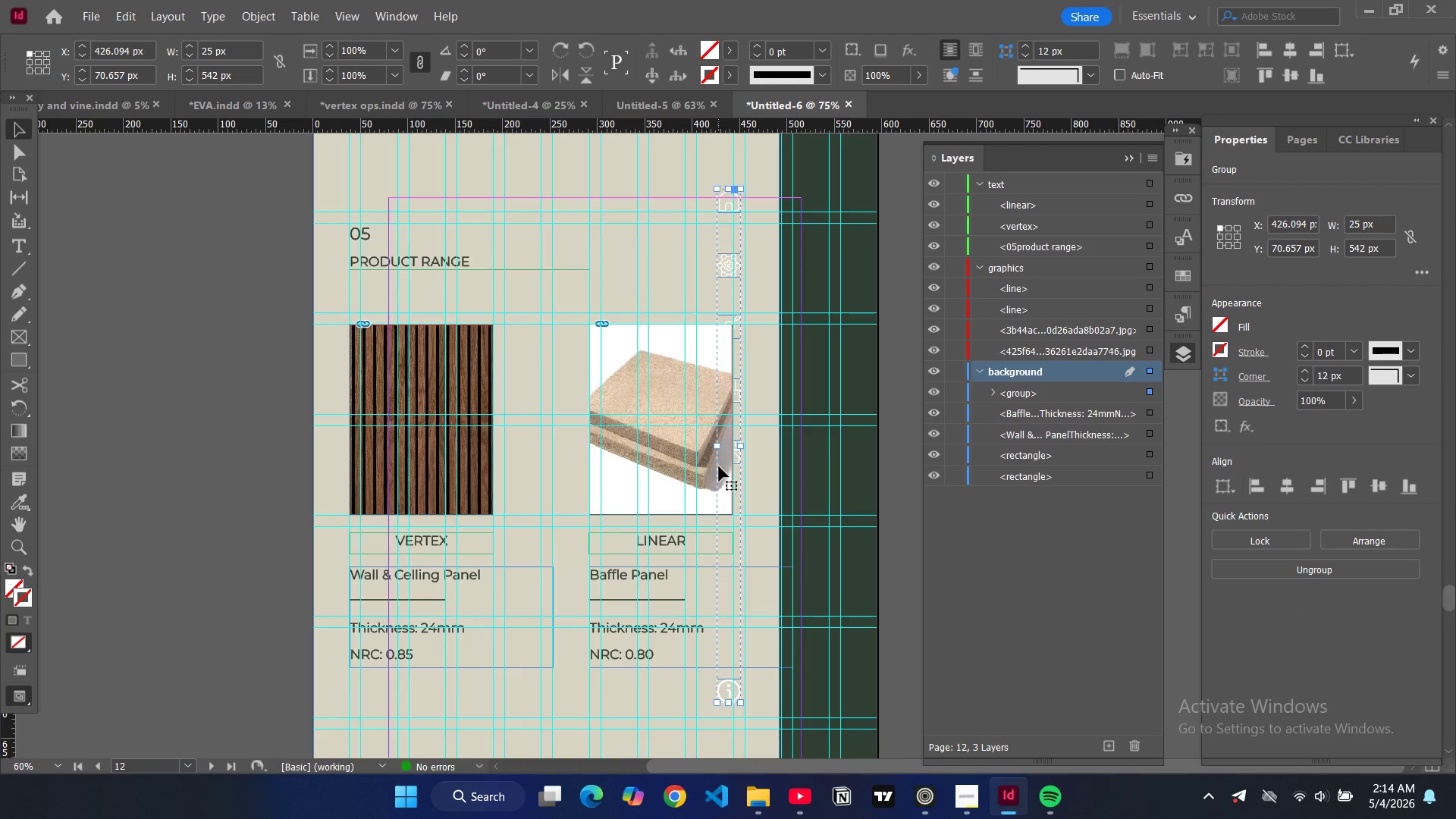 
left_click_drag(start_coordinate=[718, 466], to_coordinate=[821, 591])
 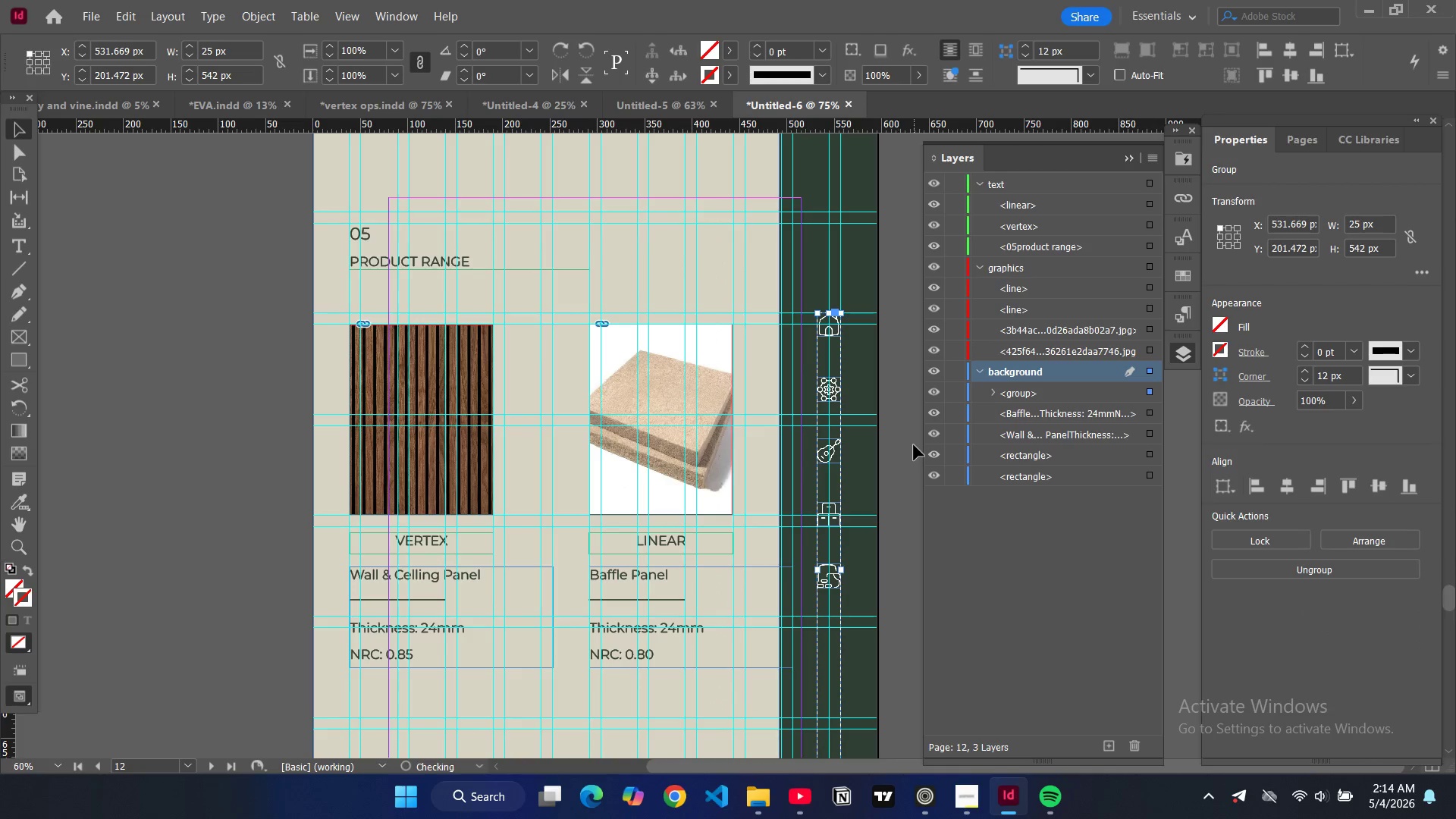 
left_click([914, 445])
 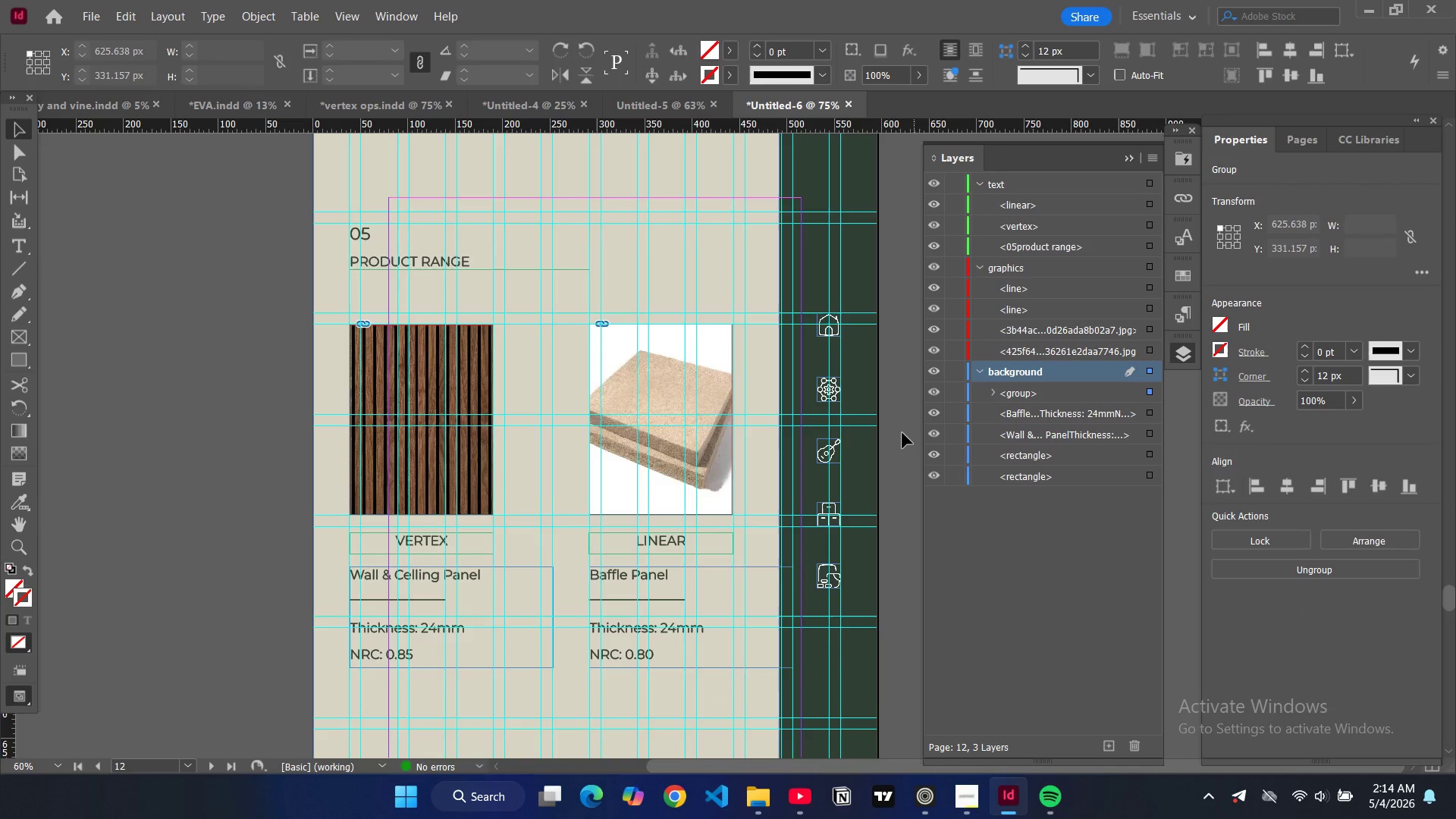 
scroll: coordinate [900, 425], scroll_direction: up, amount: 21.0
 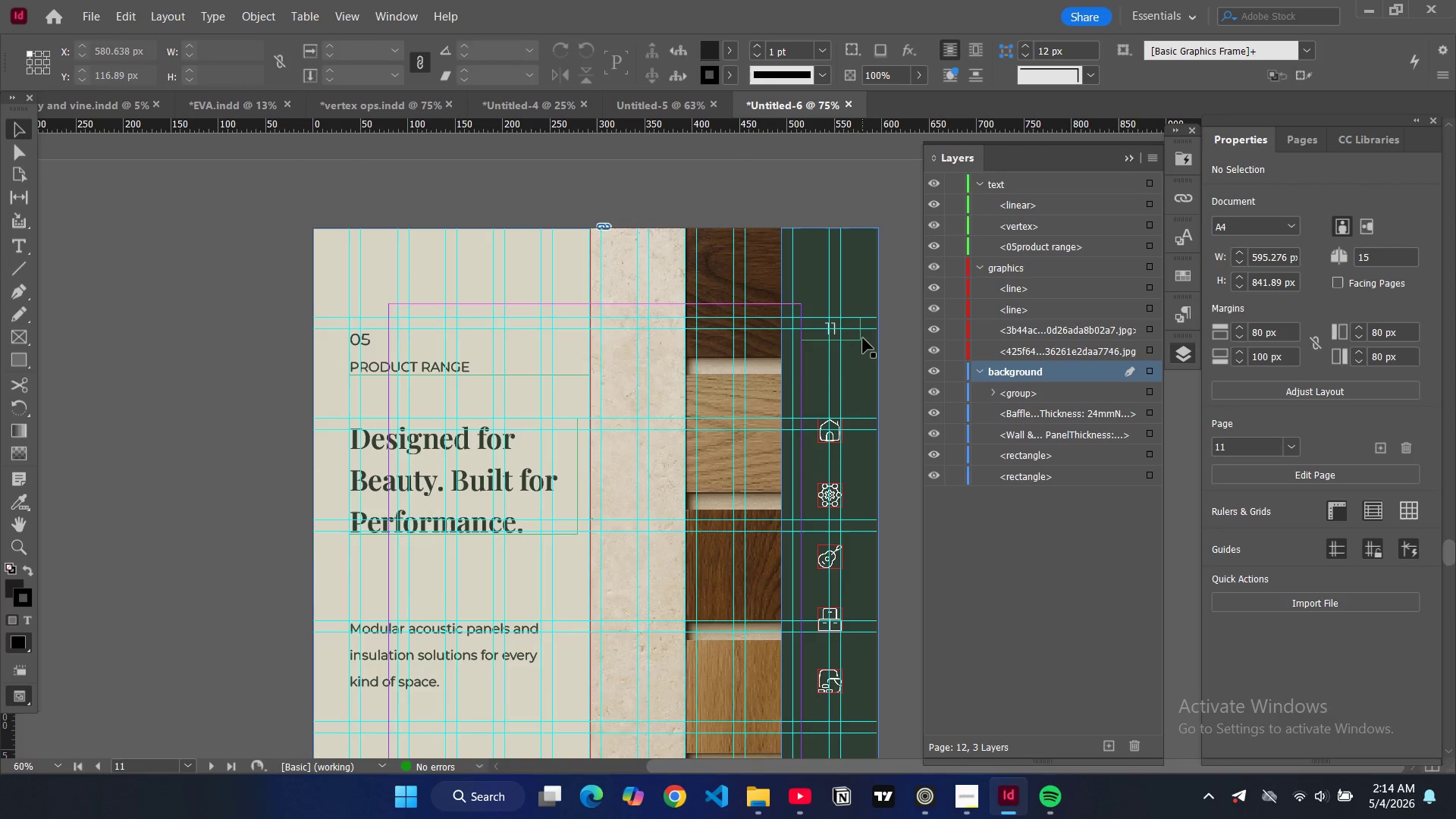 
left_click([861, 338])
 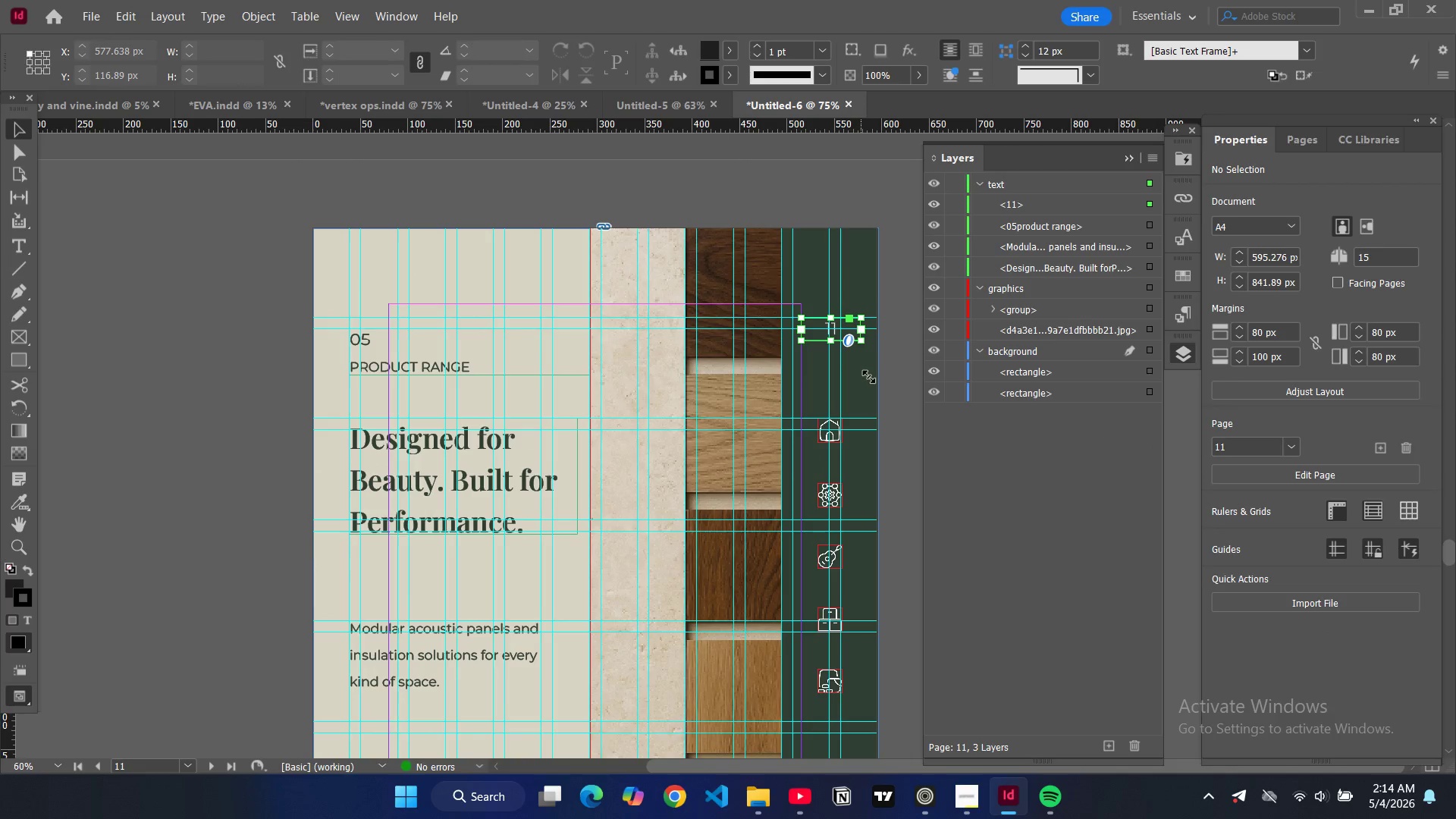 
key(Control+C)
 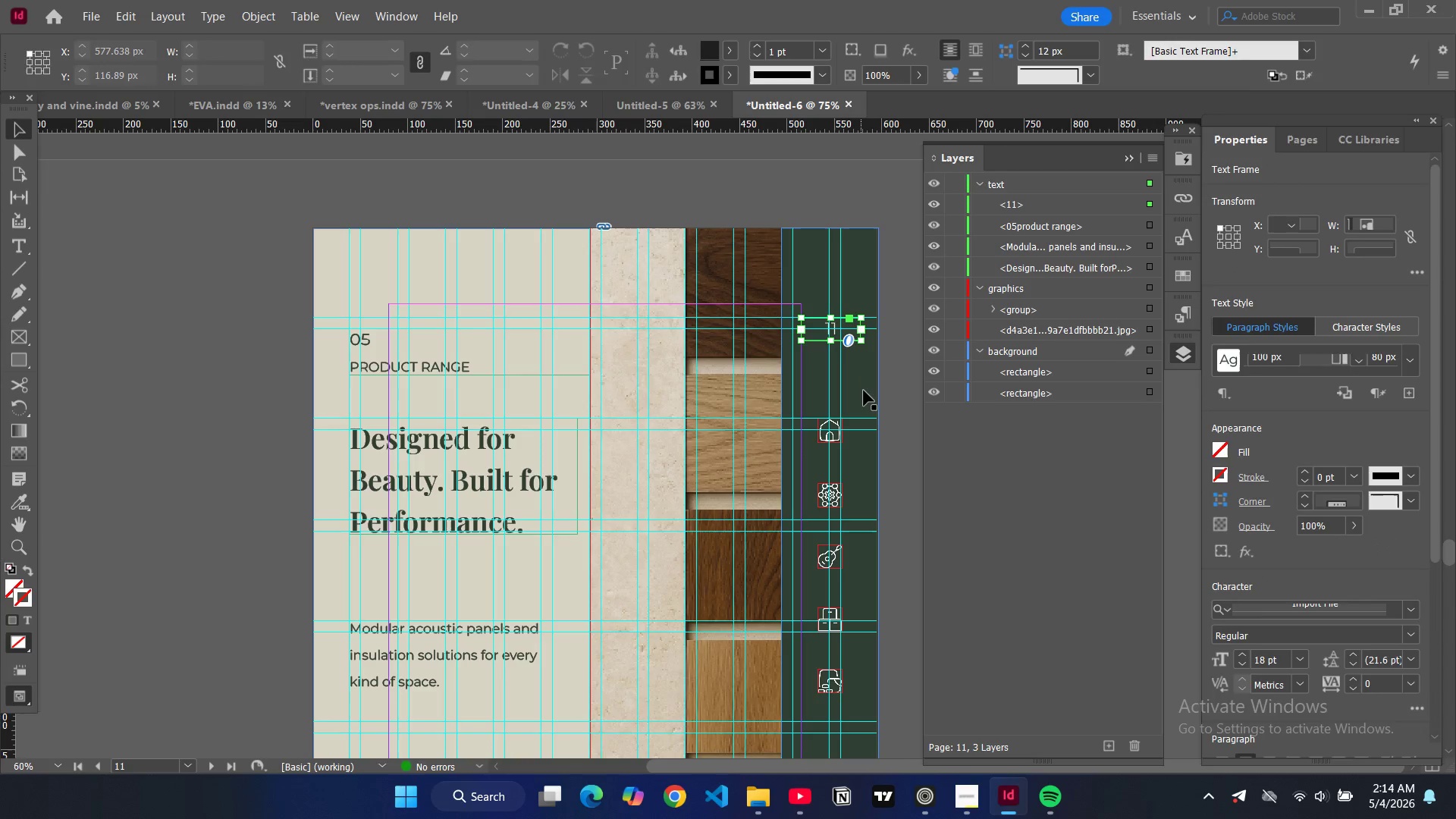 
scroll: coordinate [872, 430], scroll_direction: down, amount: 24.0
 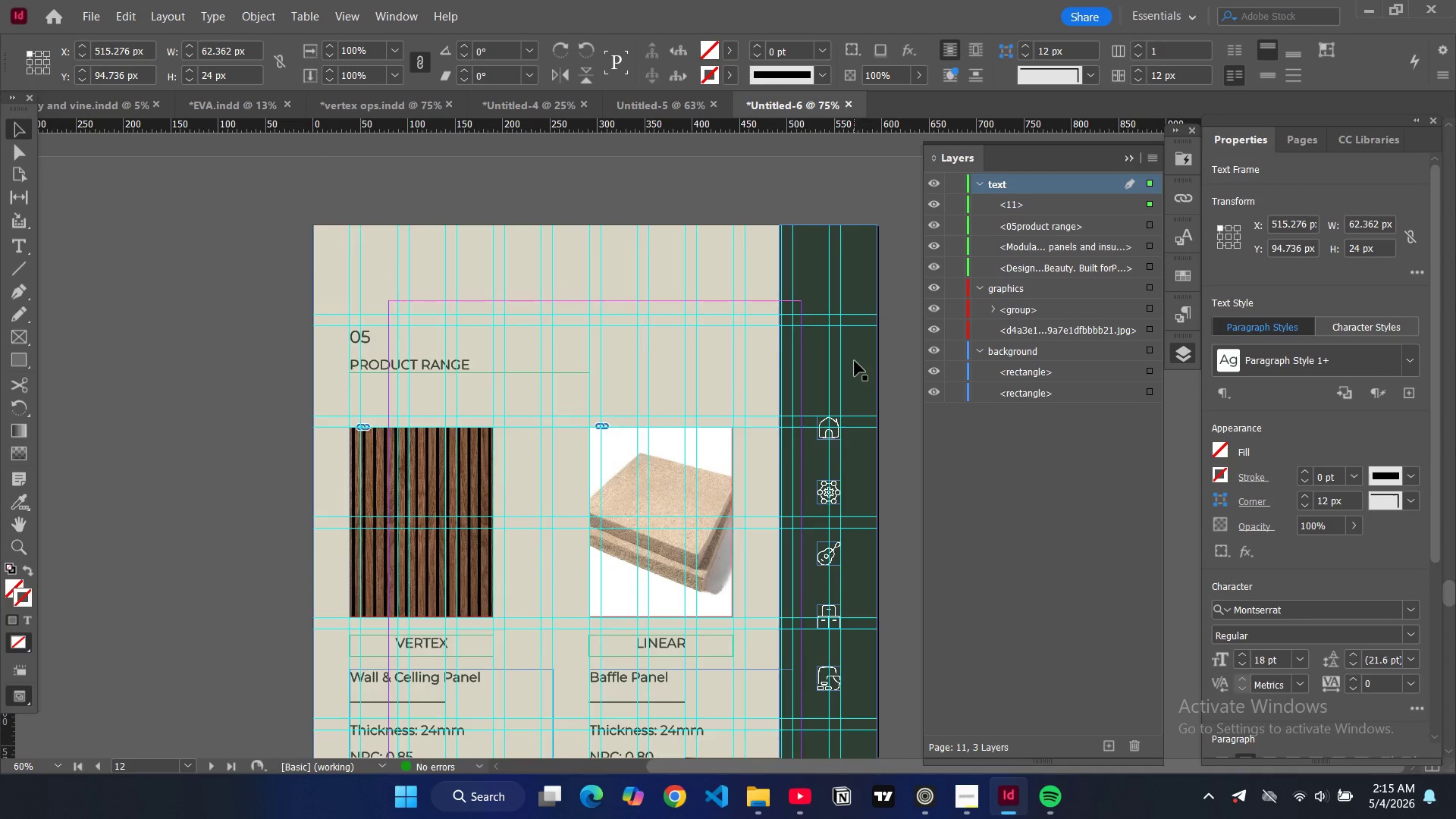 
left_click([855, 361])
 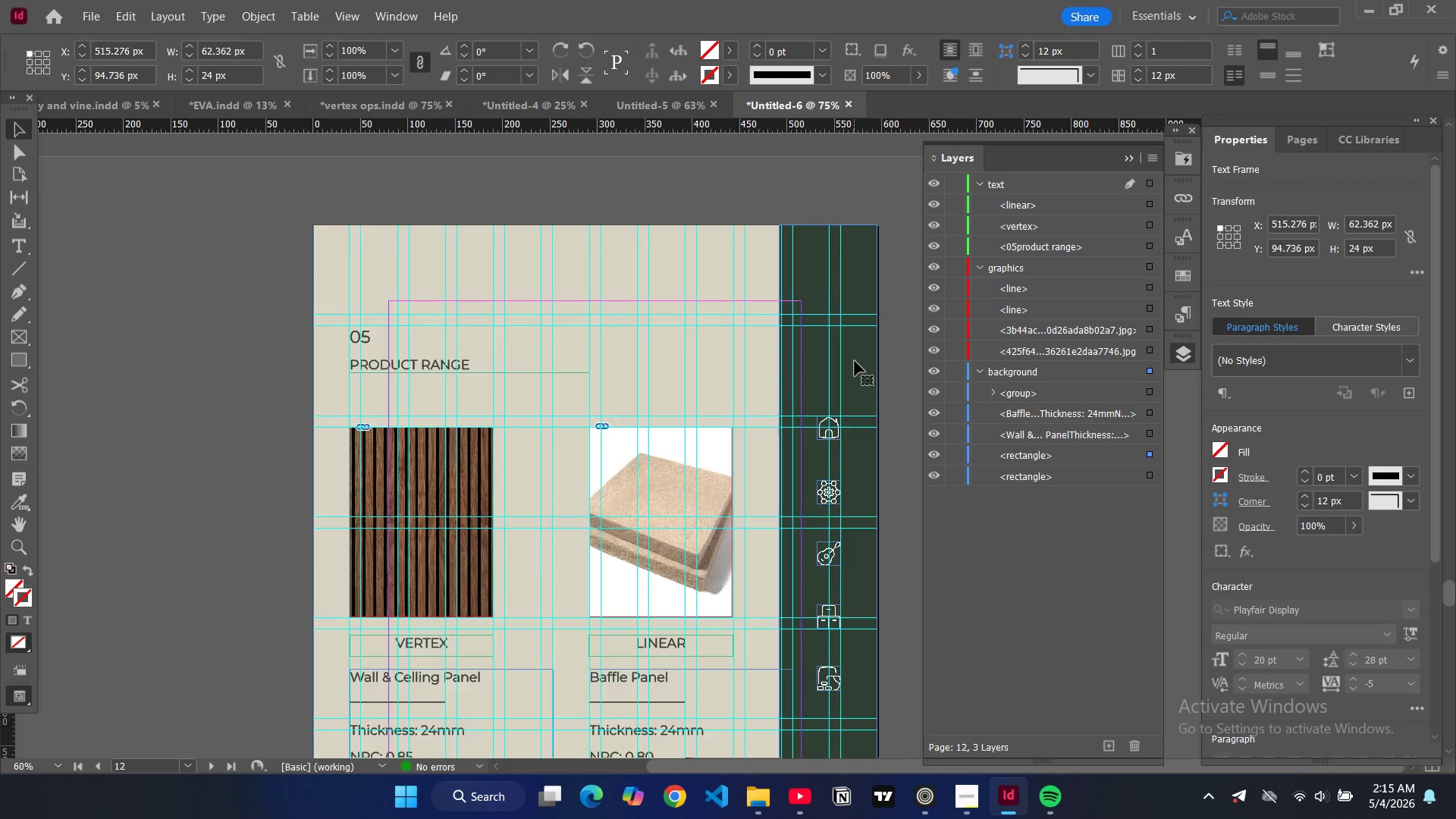 
key(Control+V)
 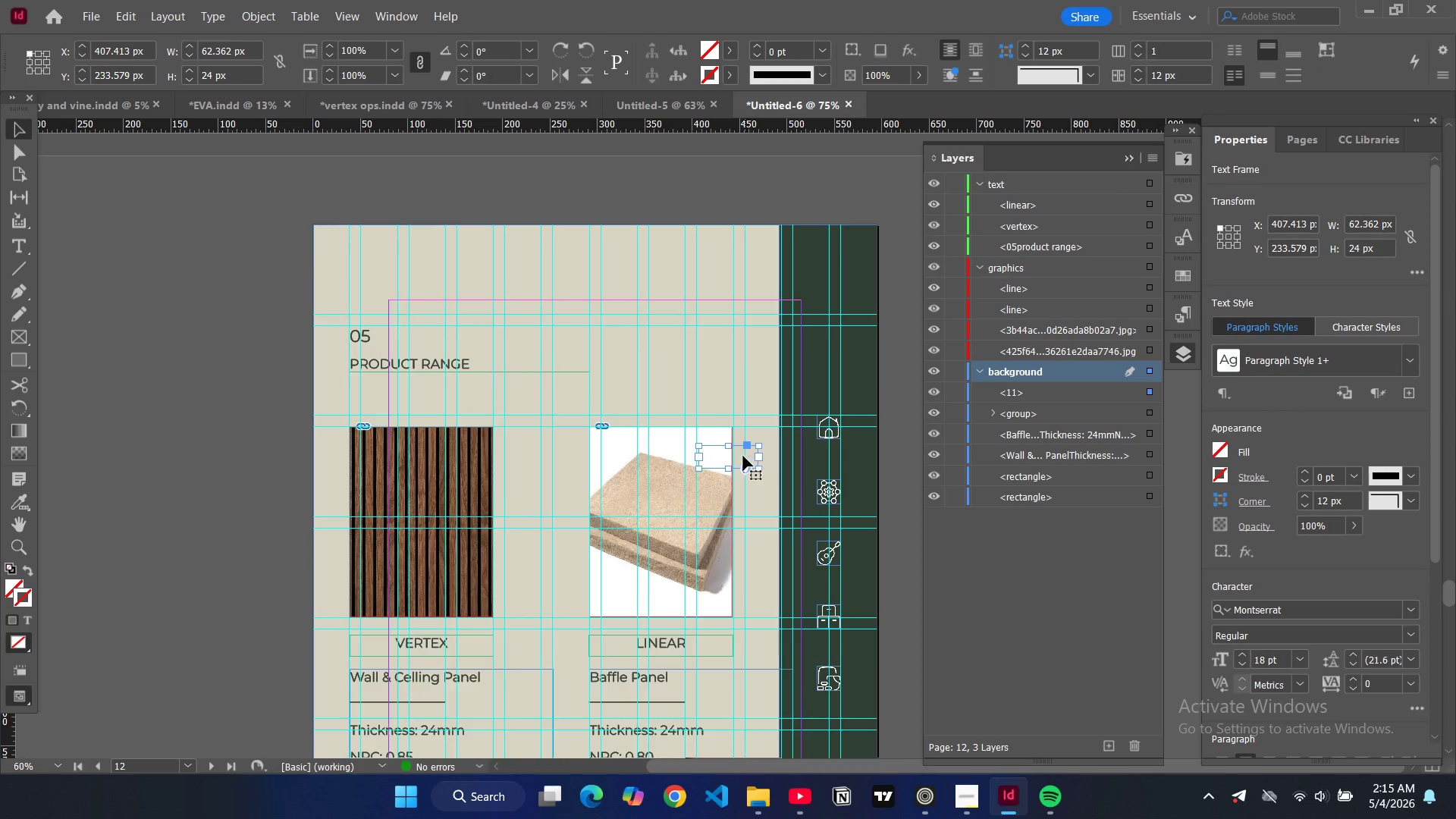 
left_click_drag(start_coordinate=[739, 457], to_coordinate=[823, 348])
 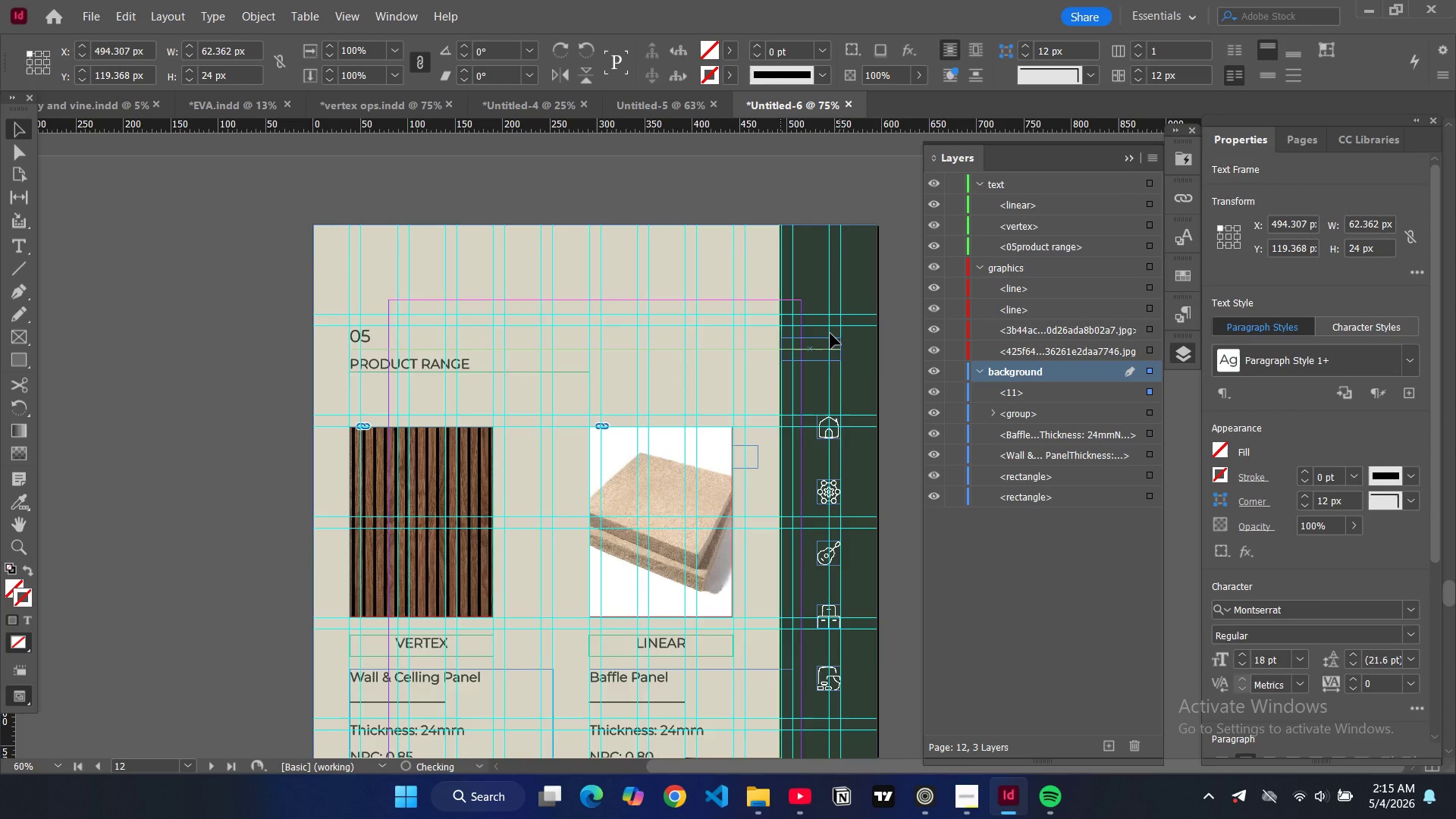 
left_click_drag(start_coordinate=[824, 345], to_coordinate=[843, 321])
 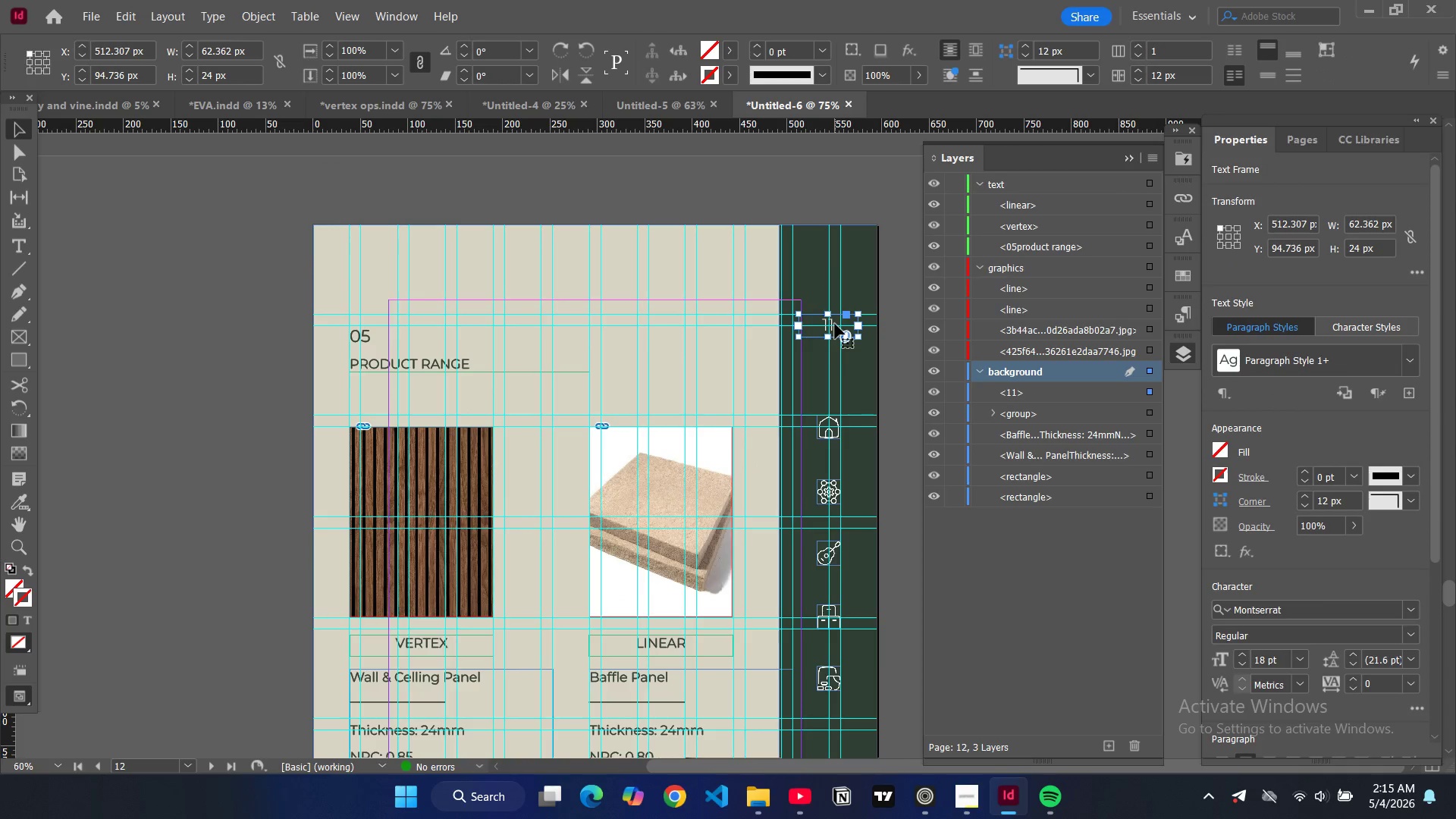 
double_click([835, 324])
 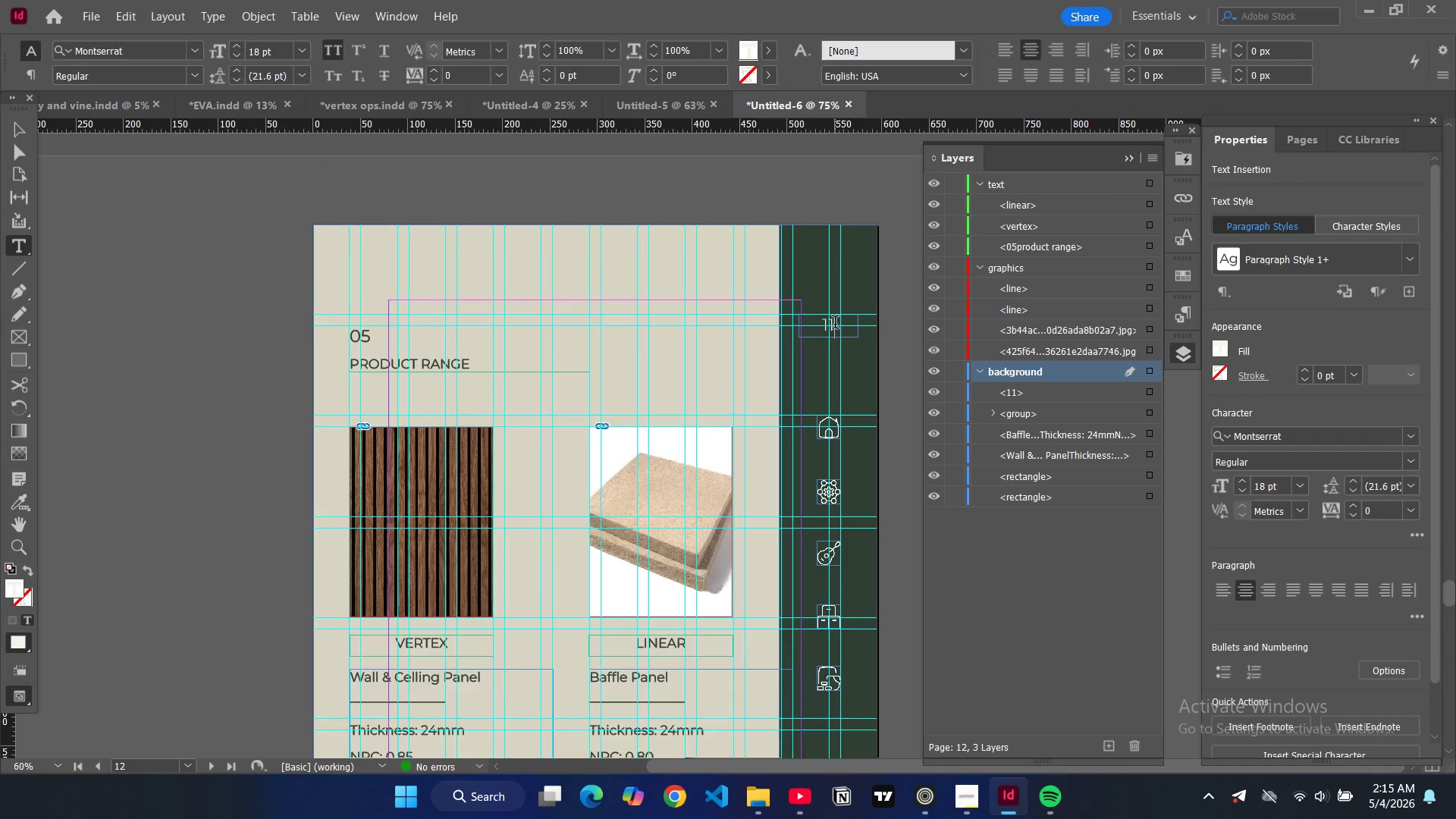 
key(Backspace)
 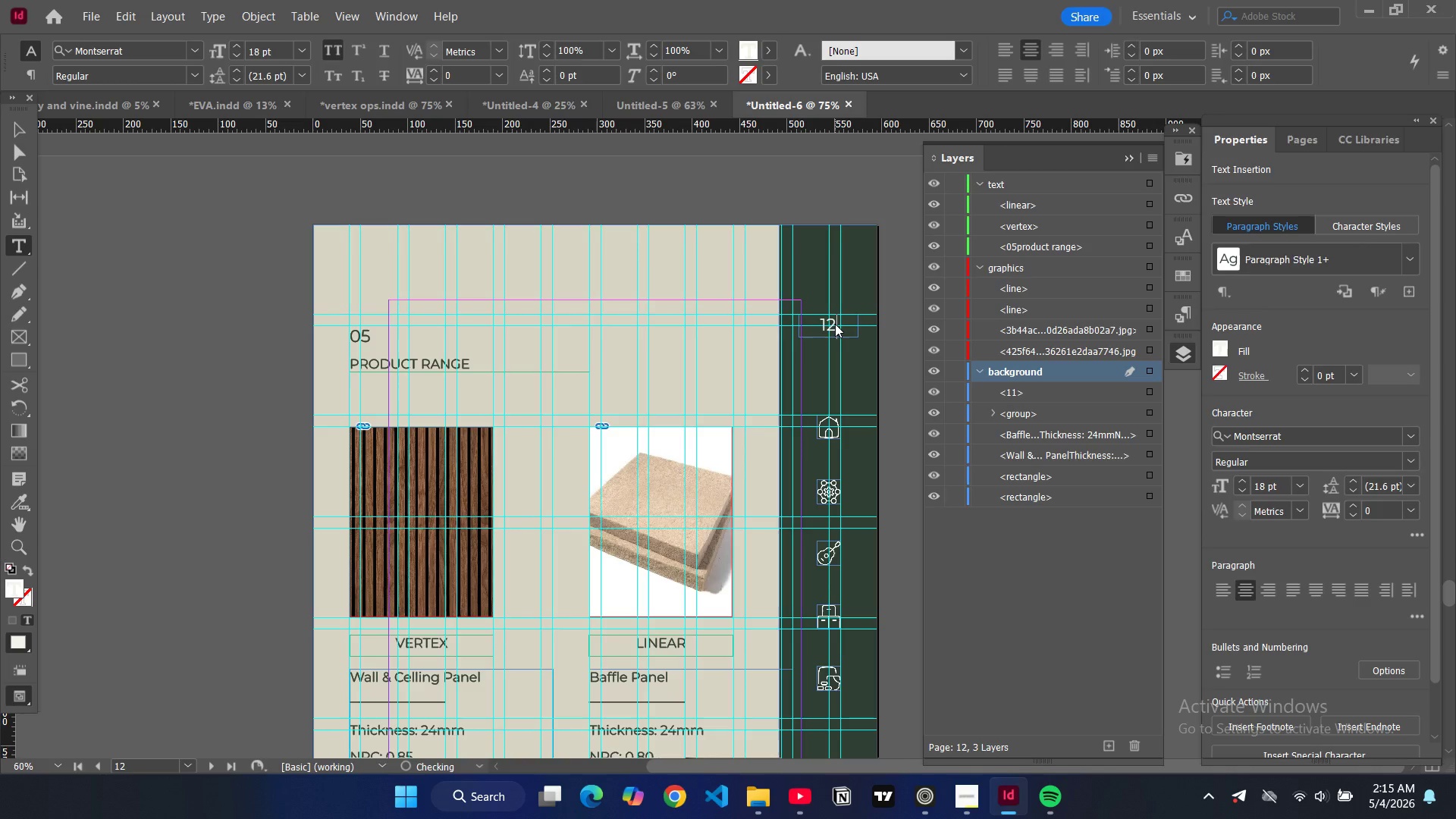 
key(2)
 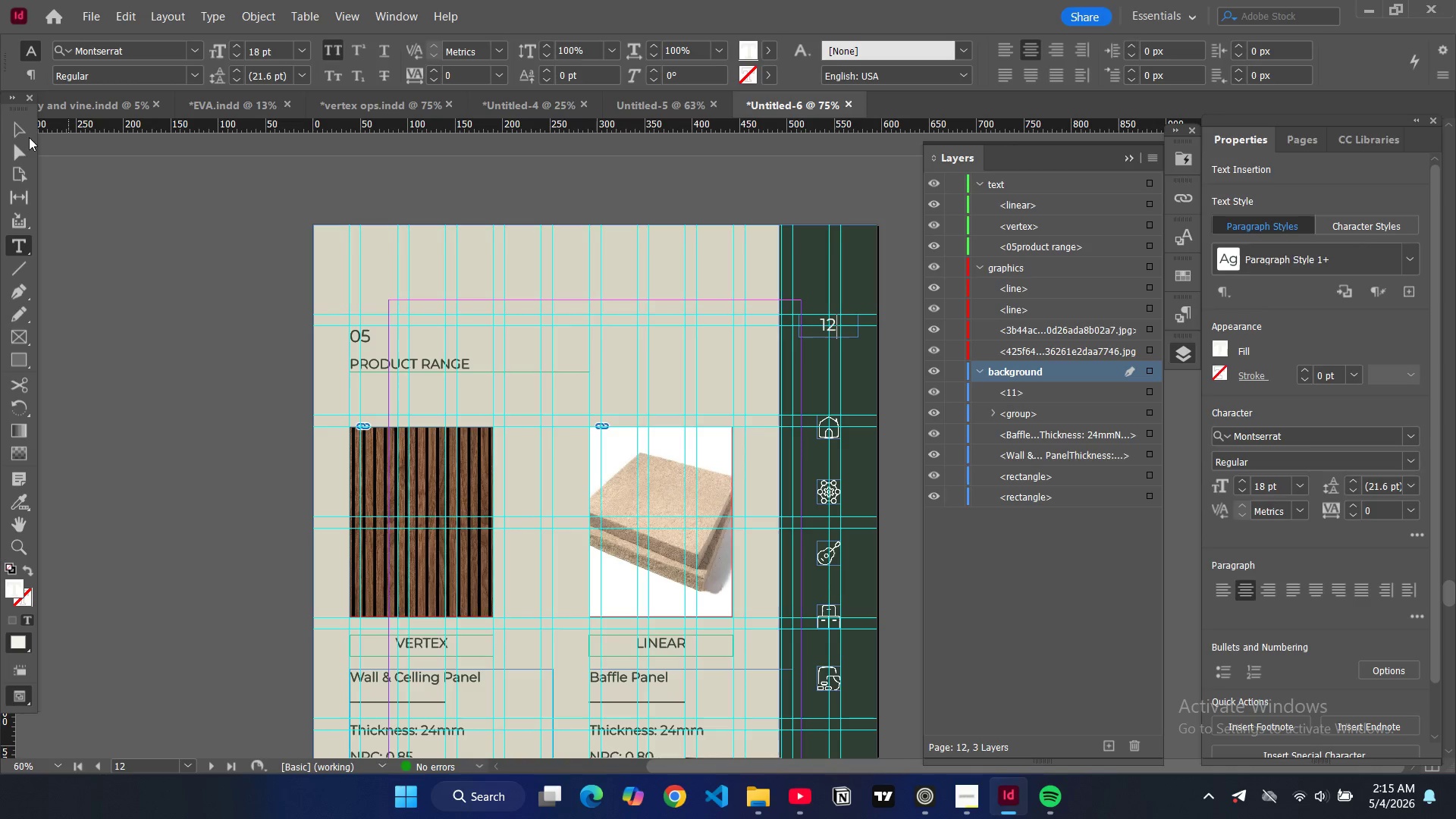 
left_click([17, 133])
 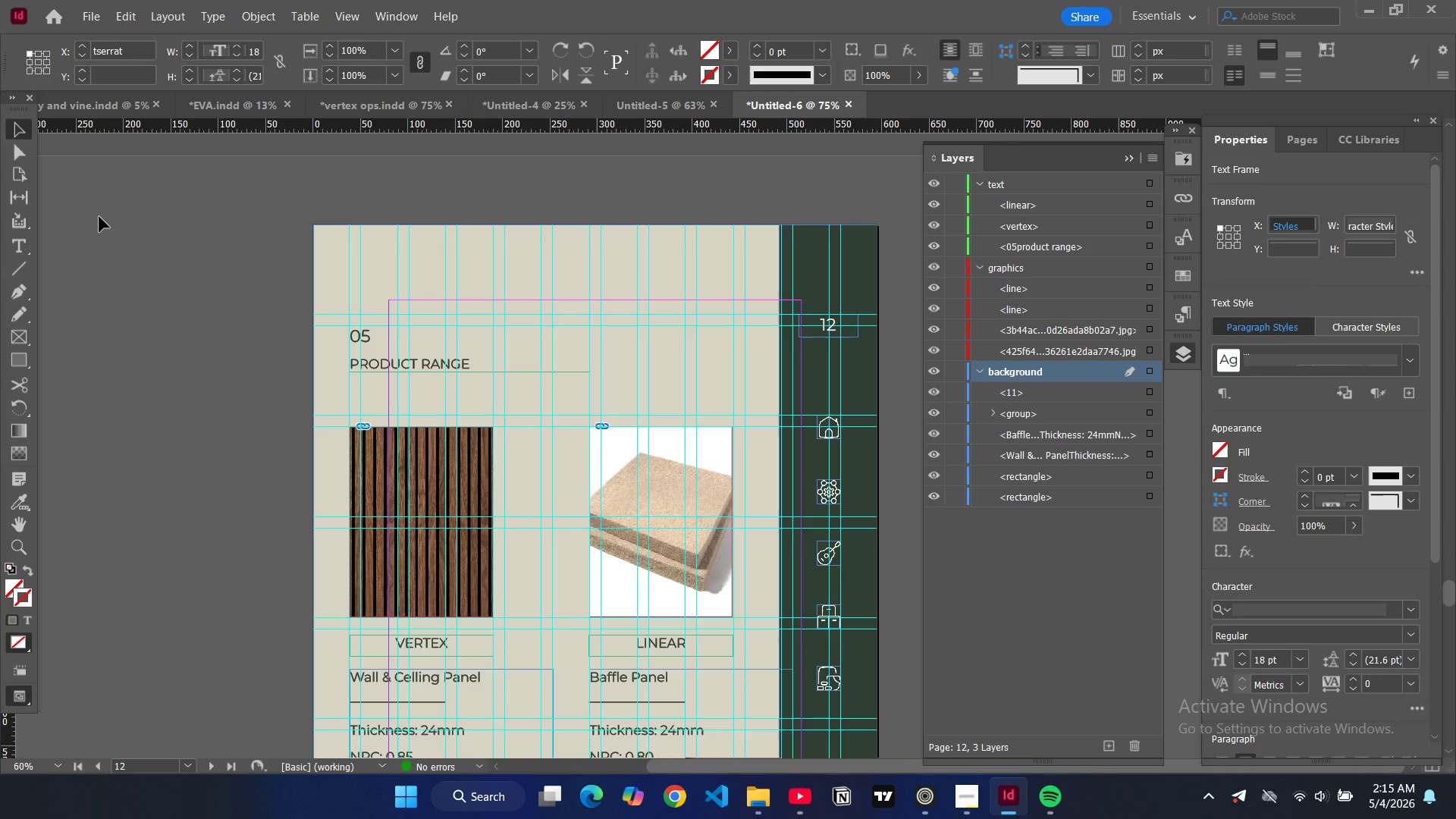 
left_click([121, 240])
 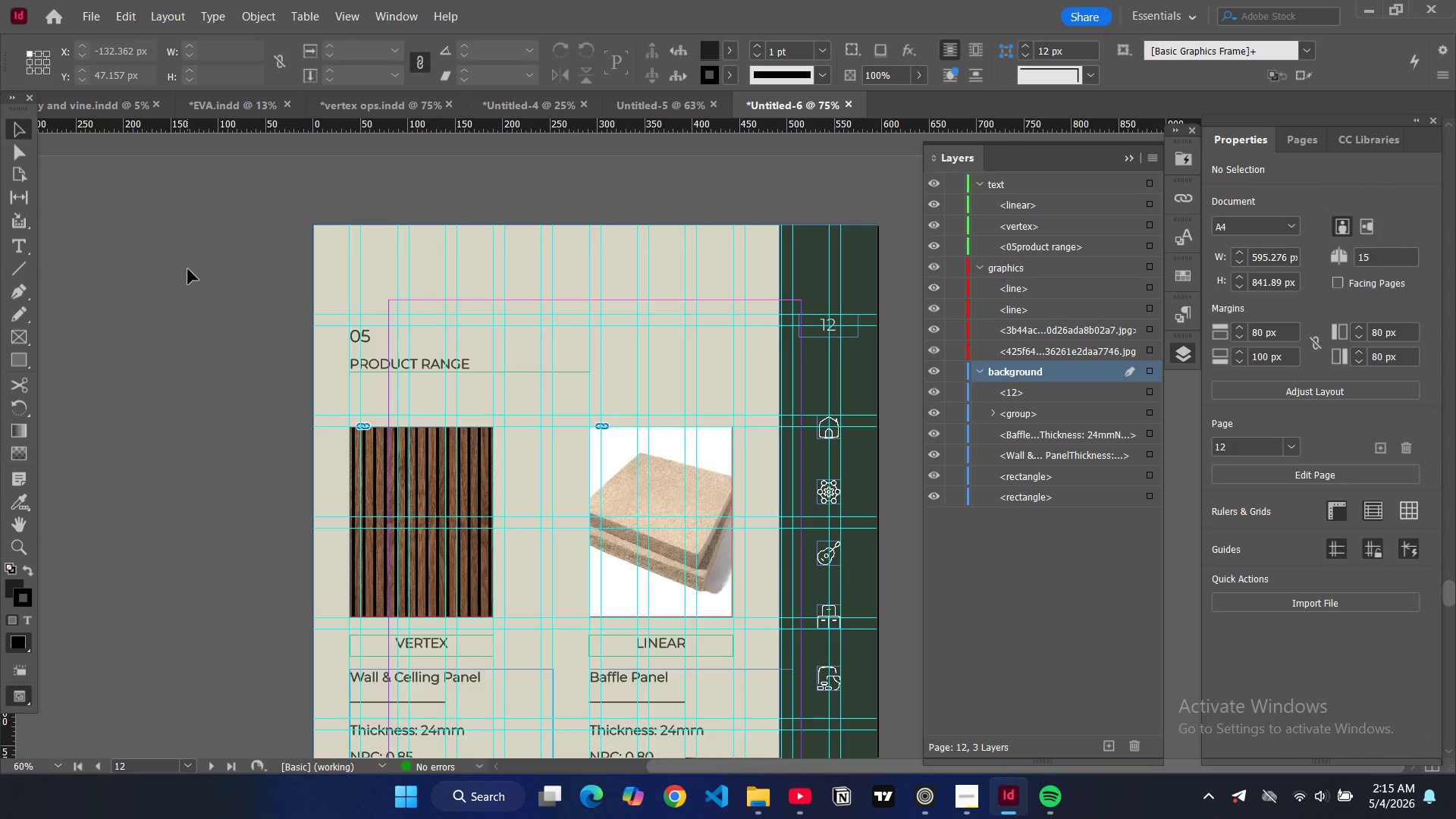 
type(ww)
 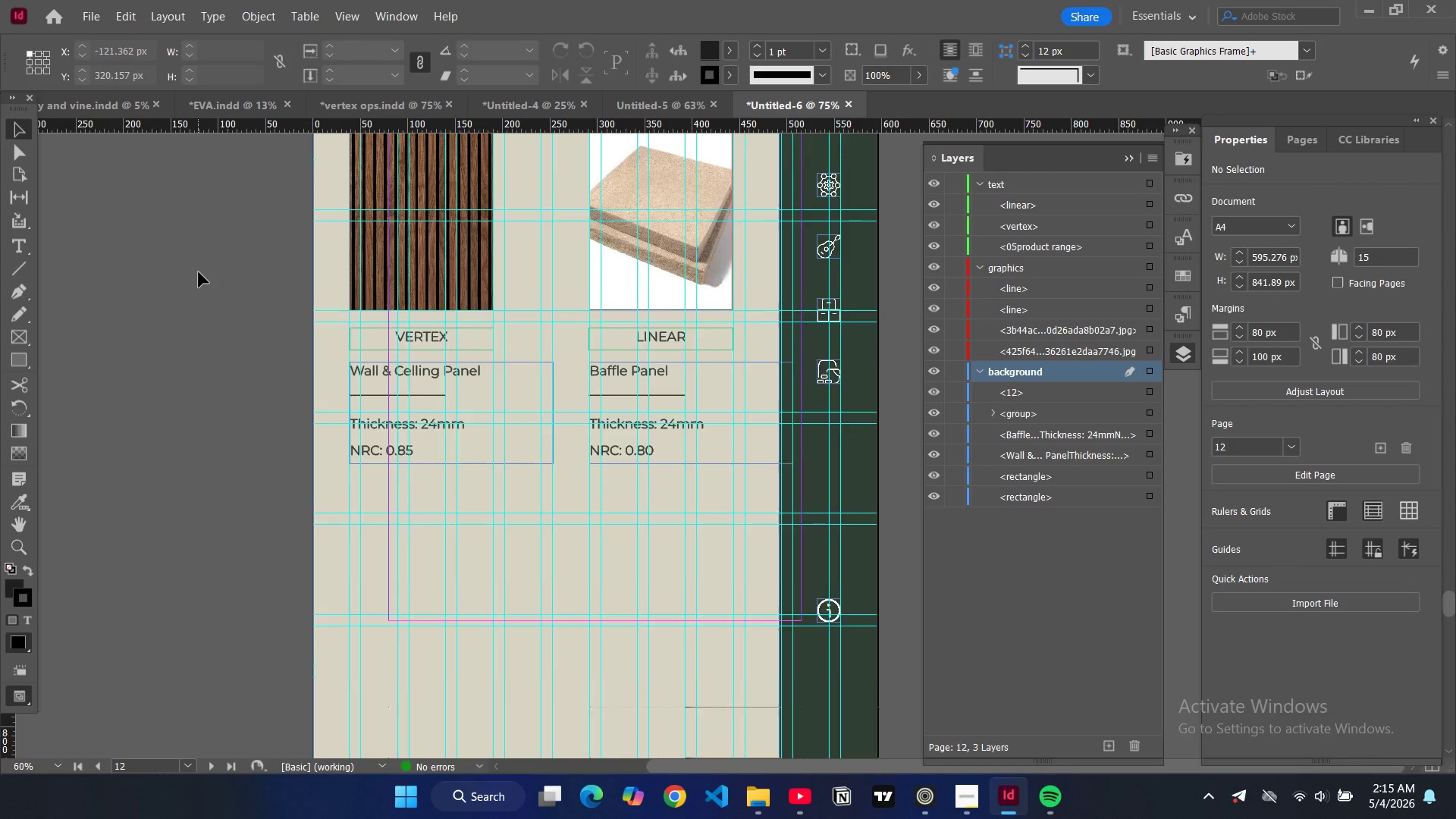 
scroll: coordinate [199, 272], scroll_direction: down, amount: 8.0
 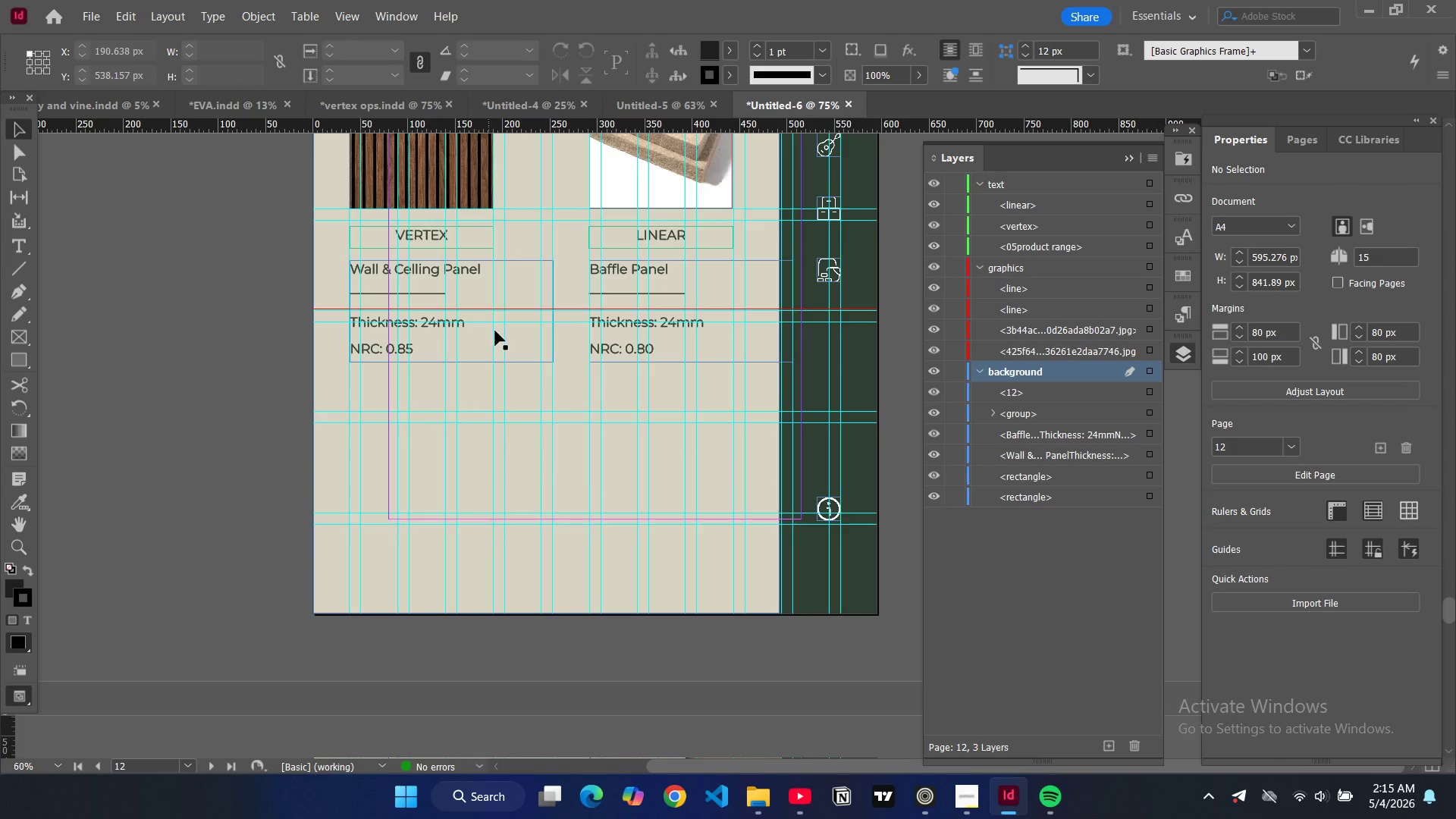 
scroll: coordinate [466, 269], scroll_direction: up, amount: 3.0
 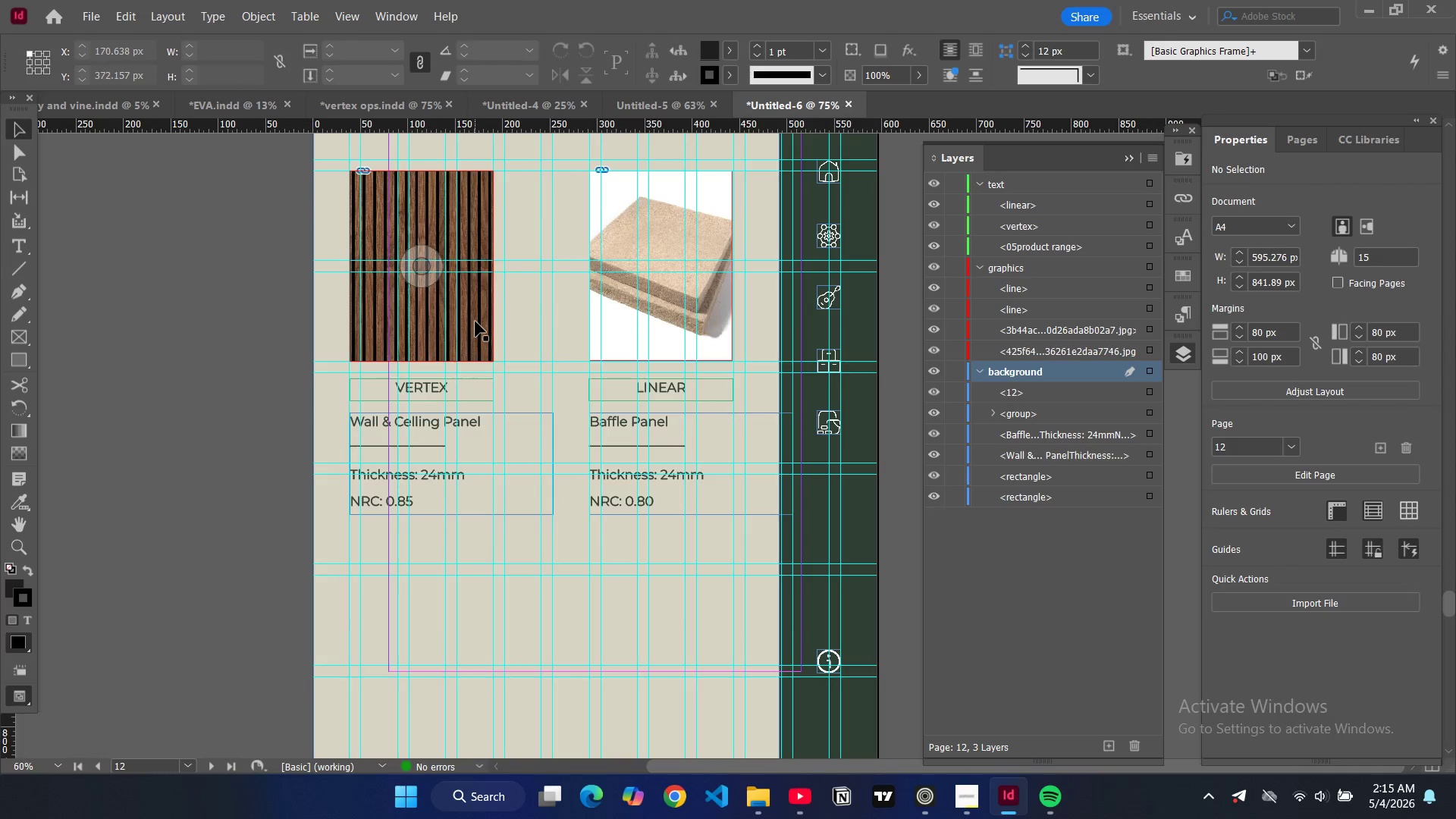 
left_click([475, 322])
 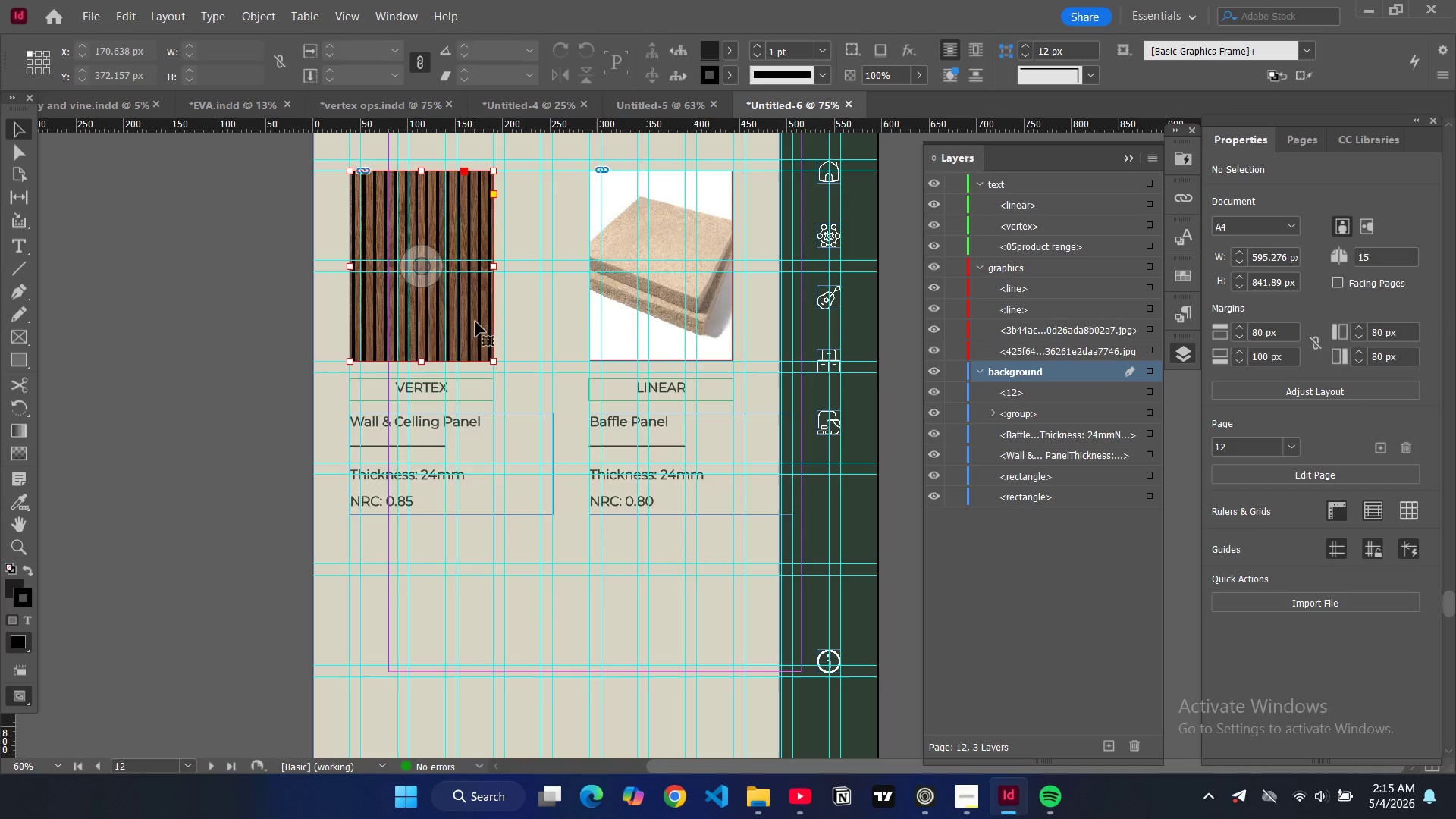 
key(Control+C)
 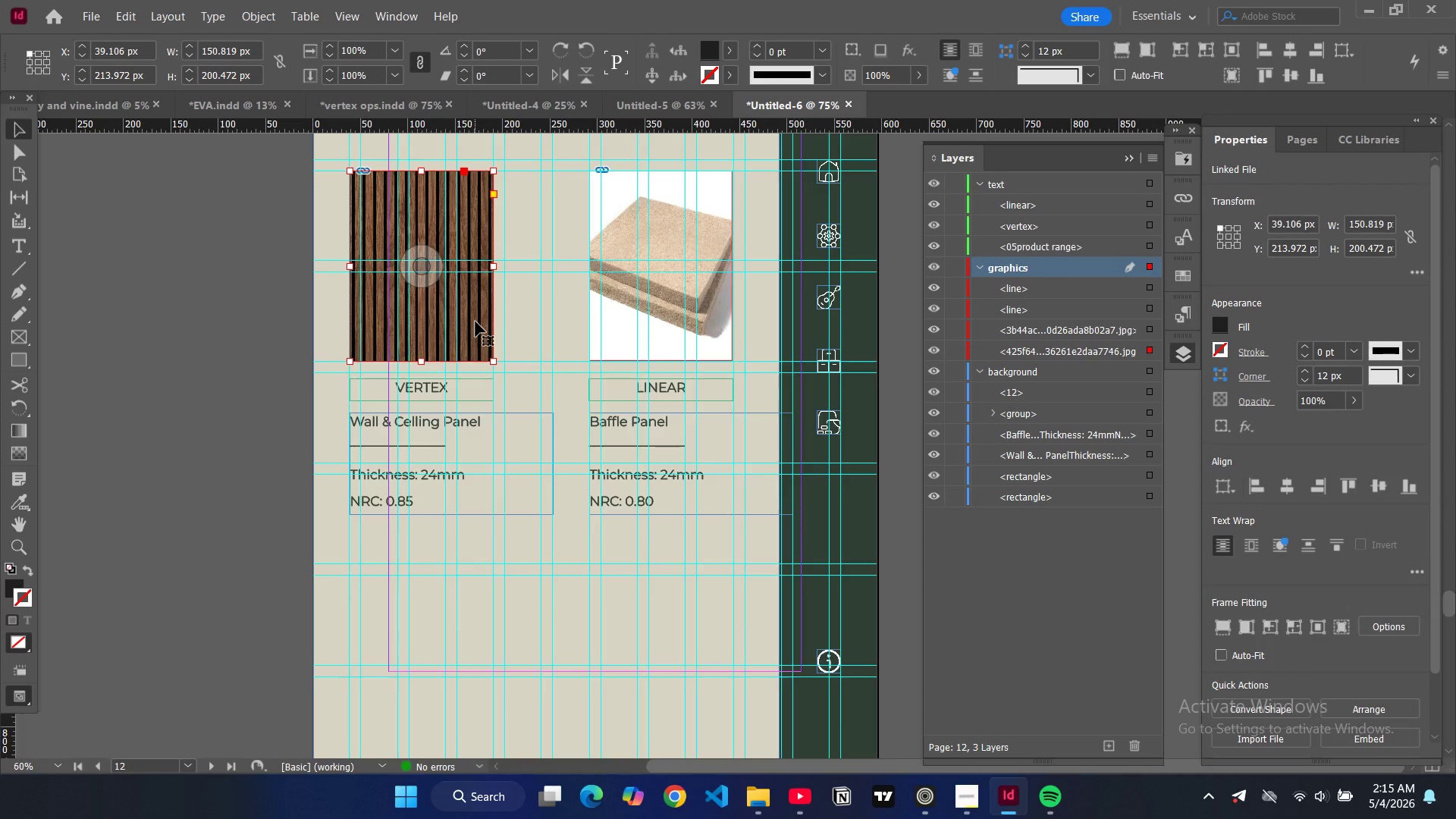 
key(Control+V)
 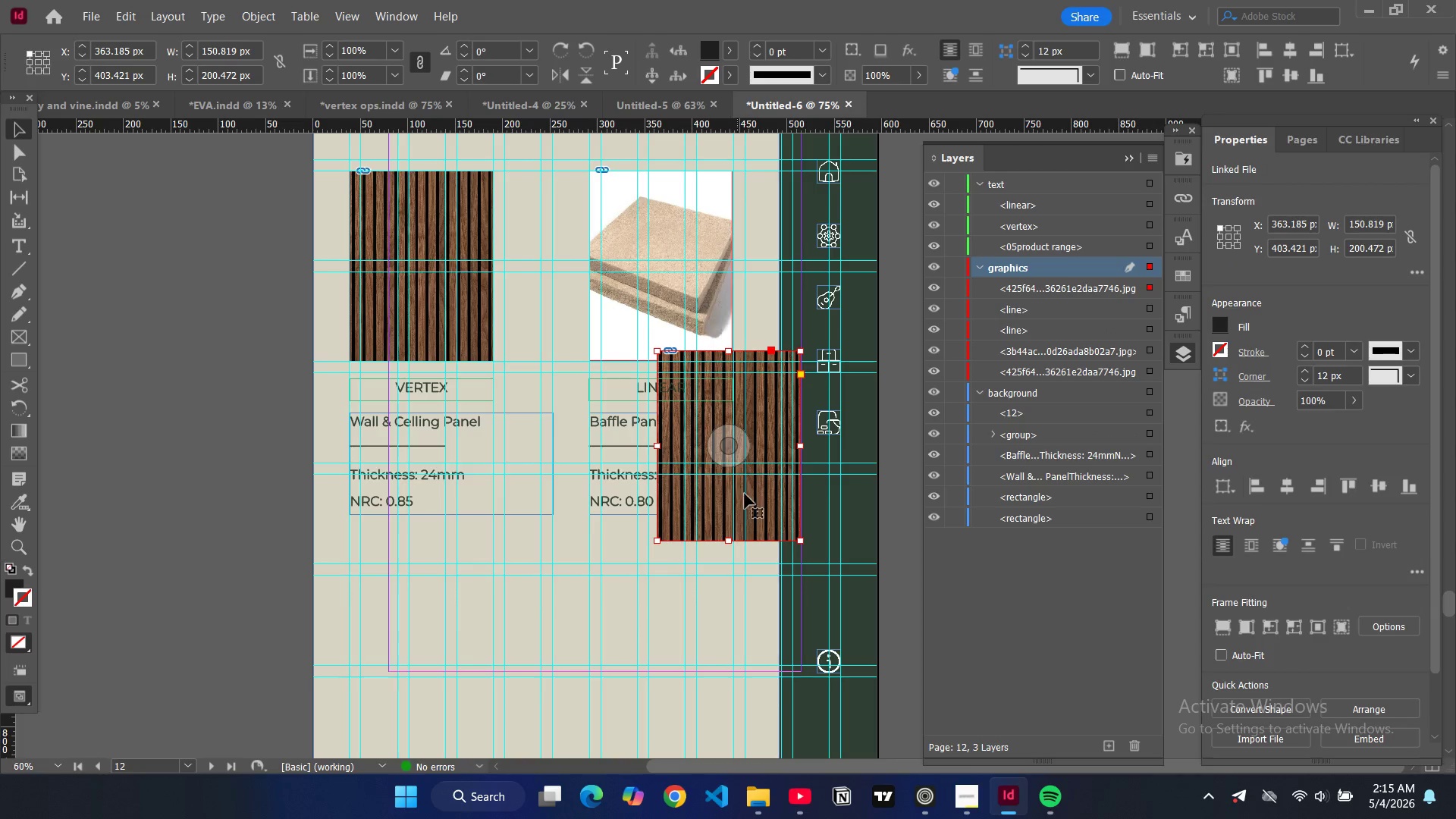 
left_click_drag(start_coordinate=[743, 488], to_coordinate=[475, 674])
 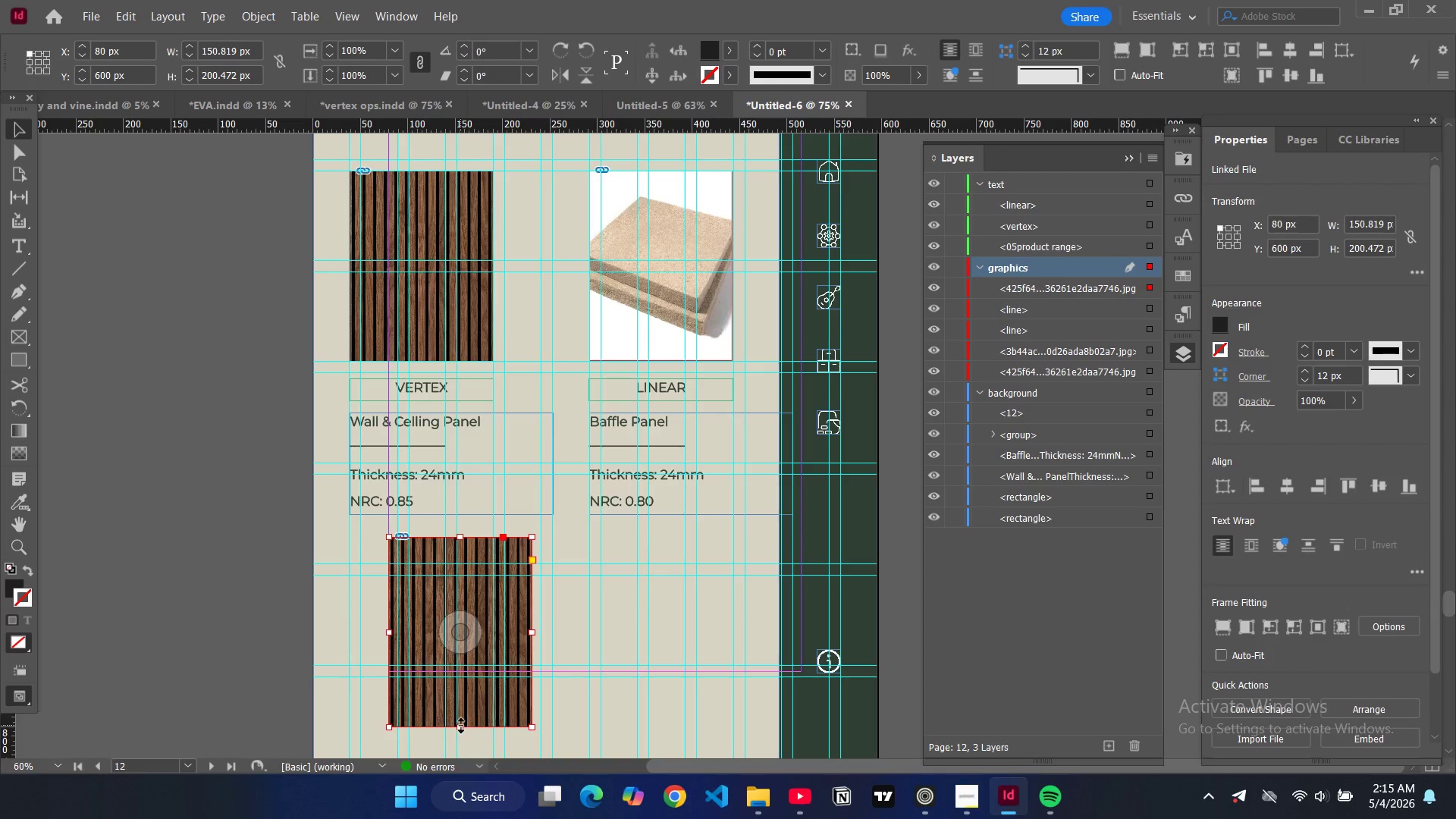 
left_click_drag(start_coordinate=[460, 726], to_coordinate=[469, 619])
 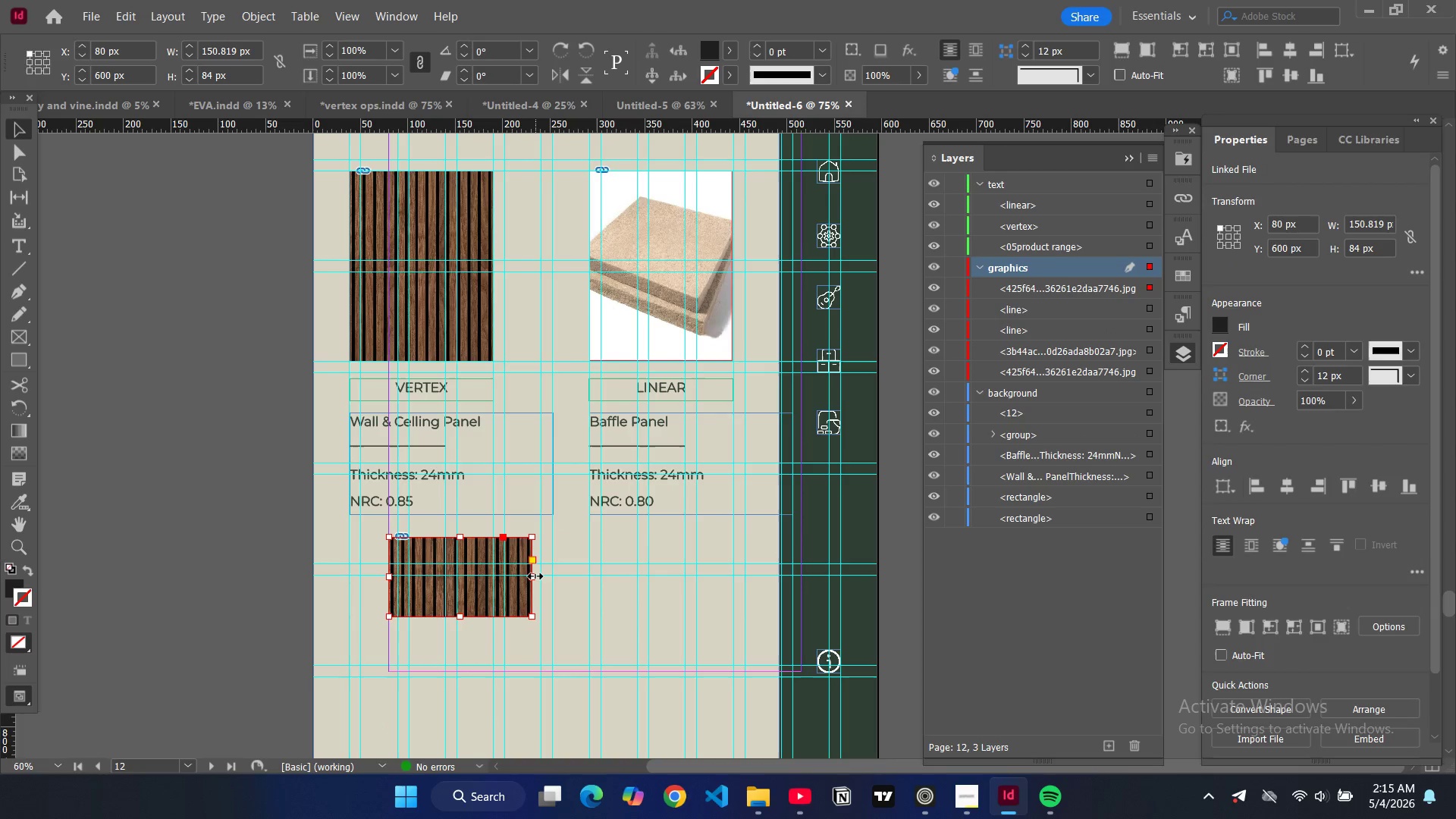 
left_click_drag(start_coordinate=[535, 576], to_coordinate=[639, 582])
 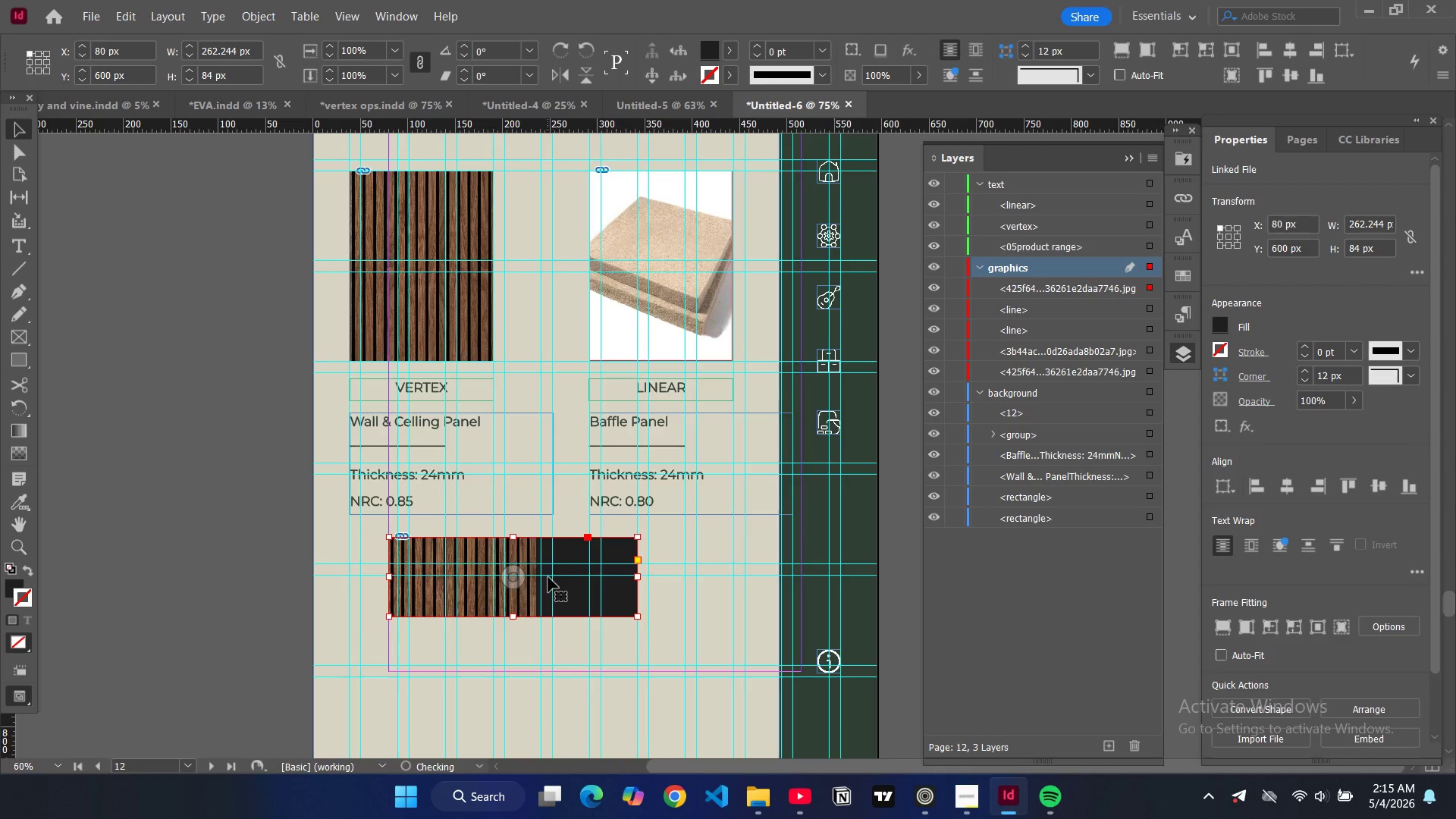 
left_click_drag(start_coordinate=[548, 578], to_coordinate=[588, 578])
 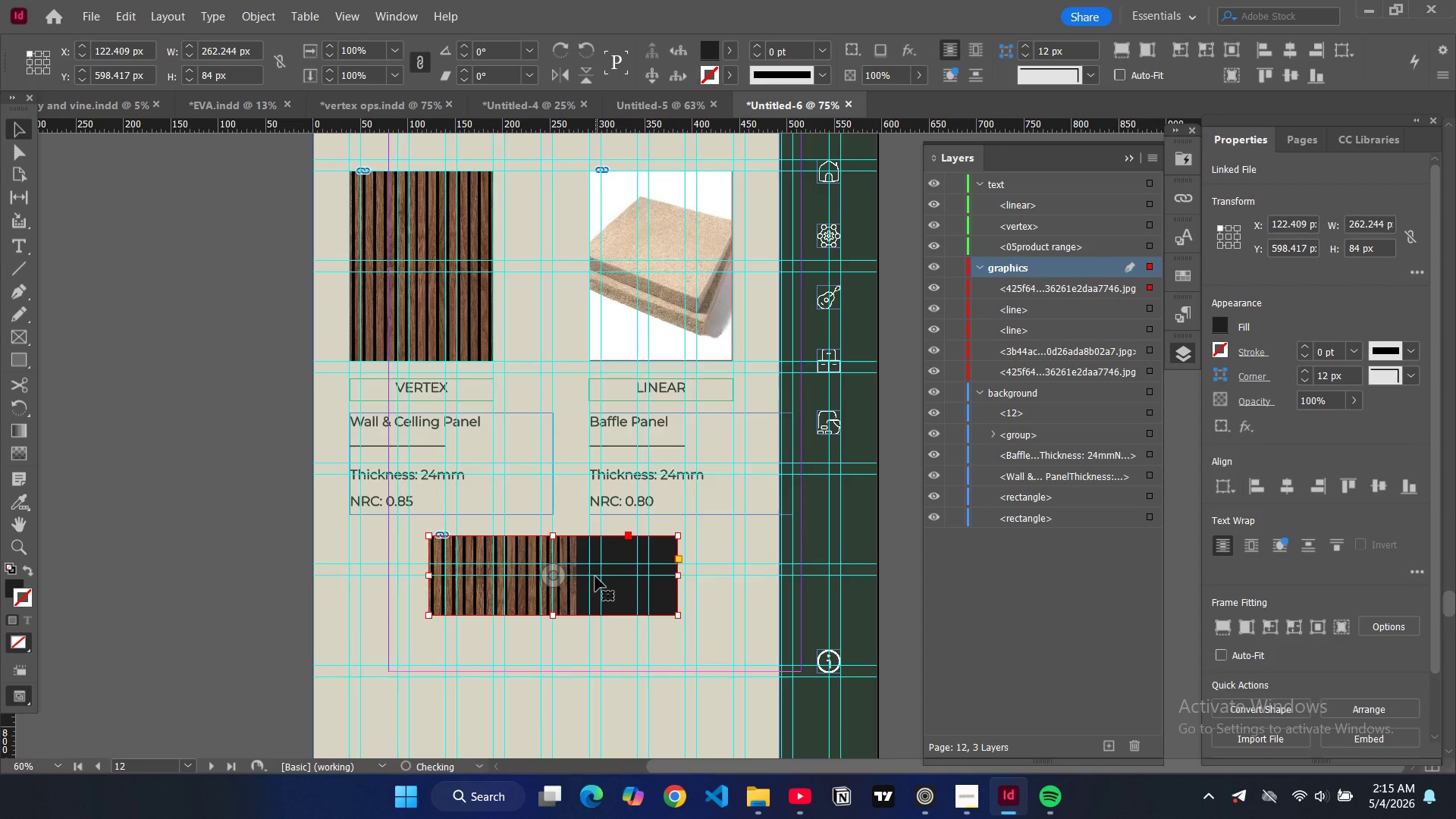 
key(Alt+Control+Shift+C)
 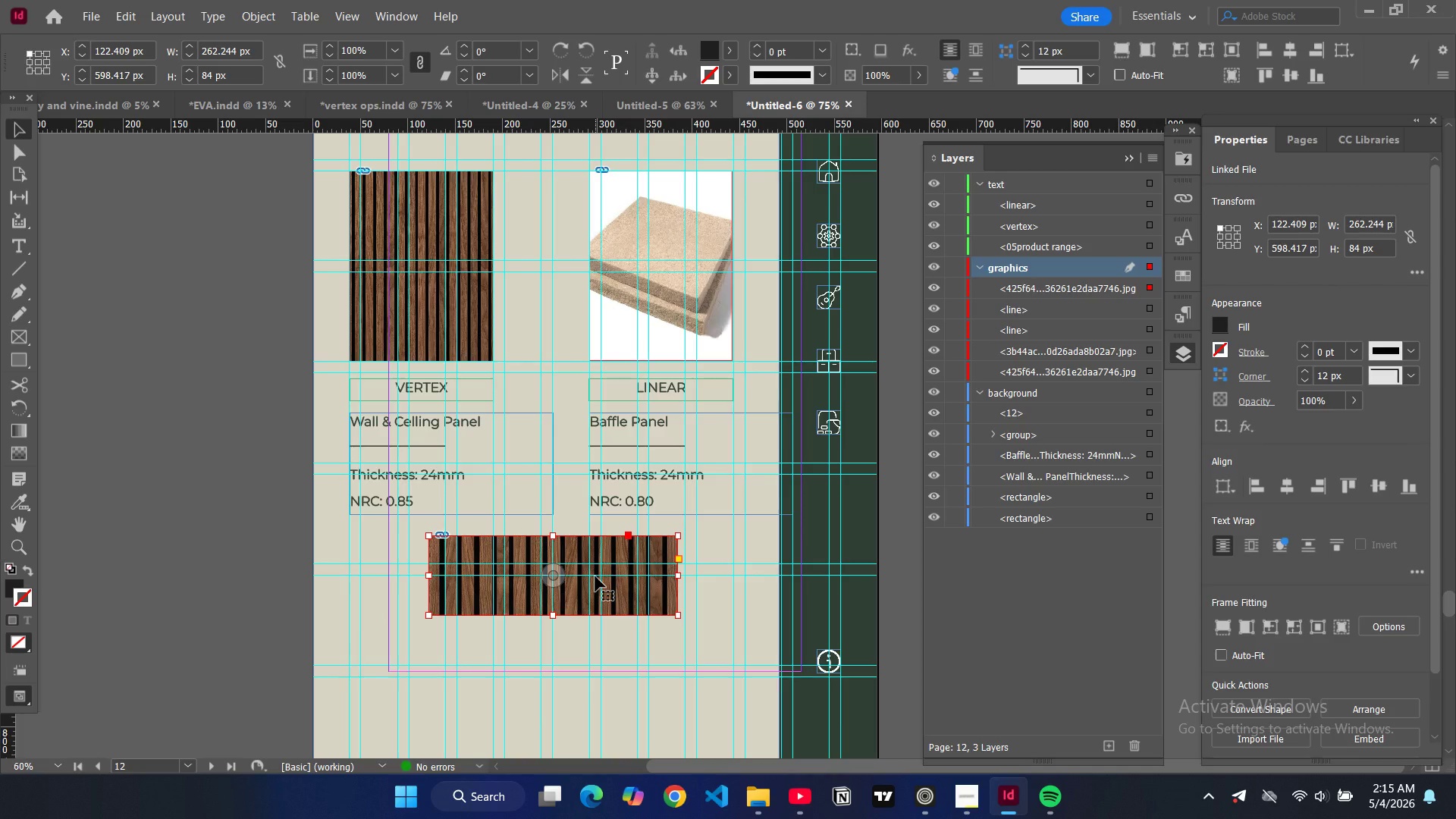 
key(Control+D)
 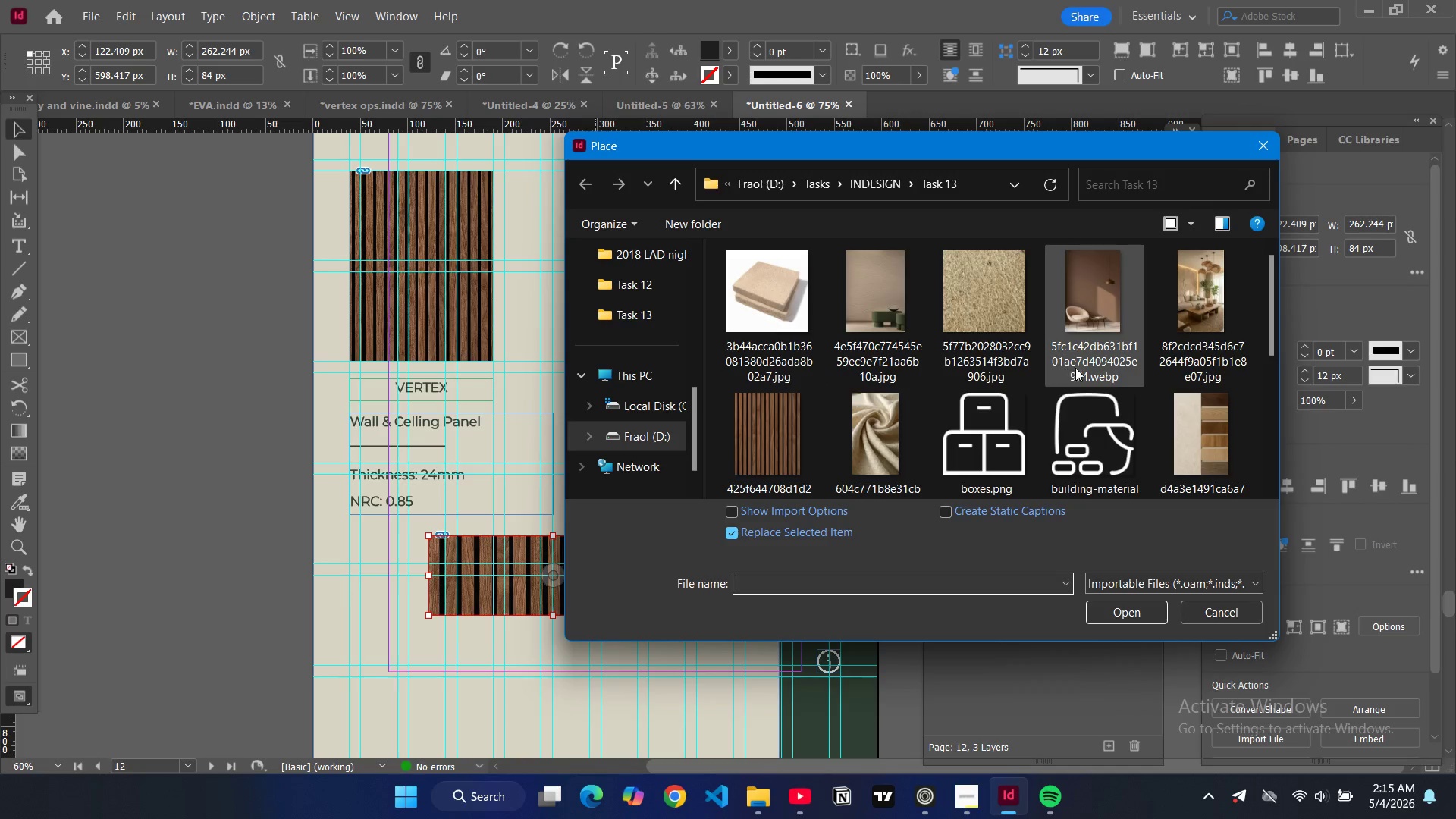 
scroll: coordinate [1086, 368], scroll_direction: down, amount: 2.0
 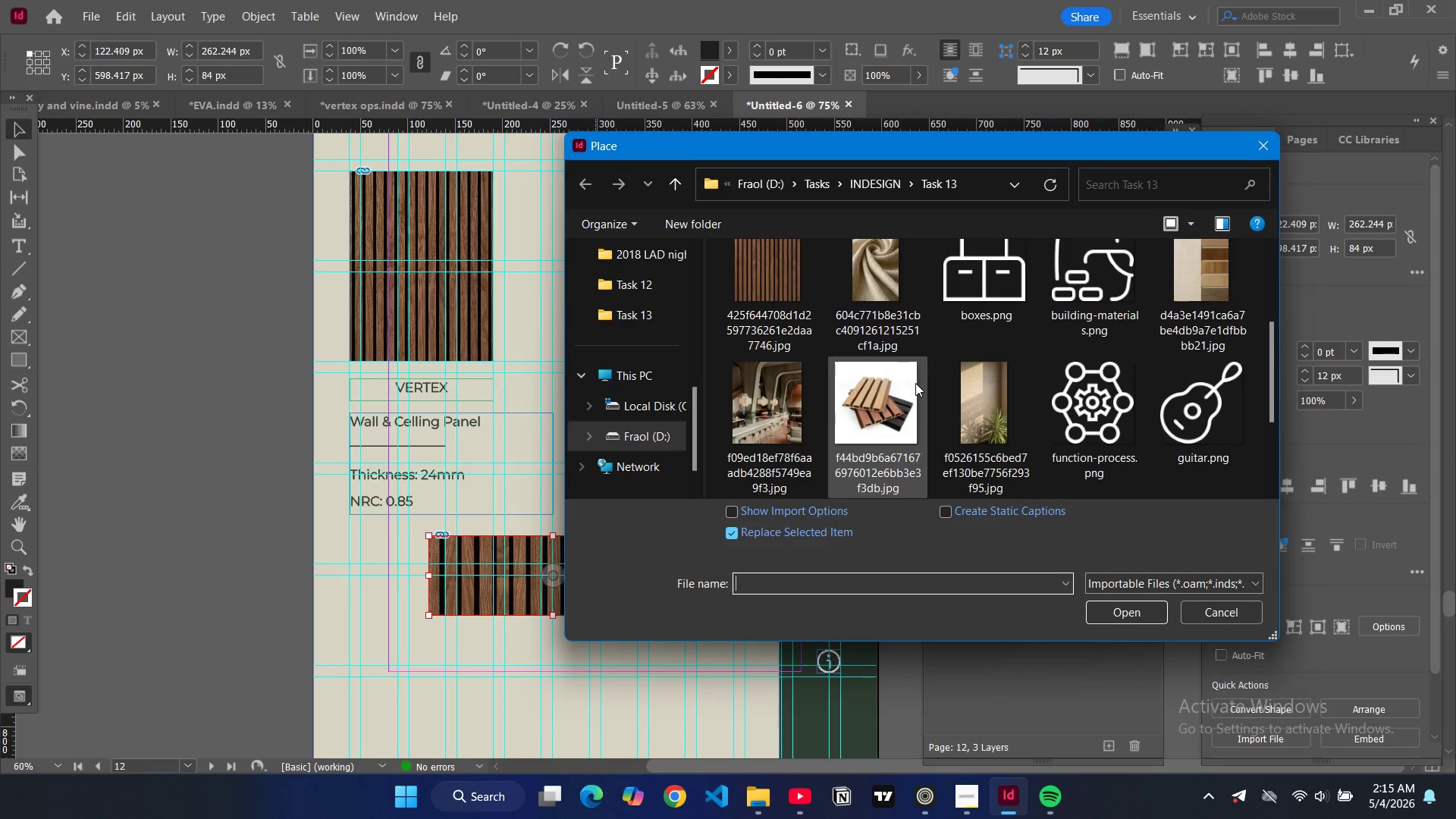 
left_click([915, 385])
 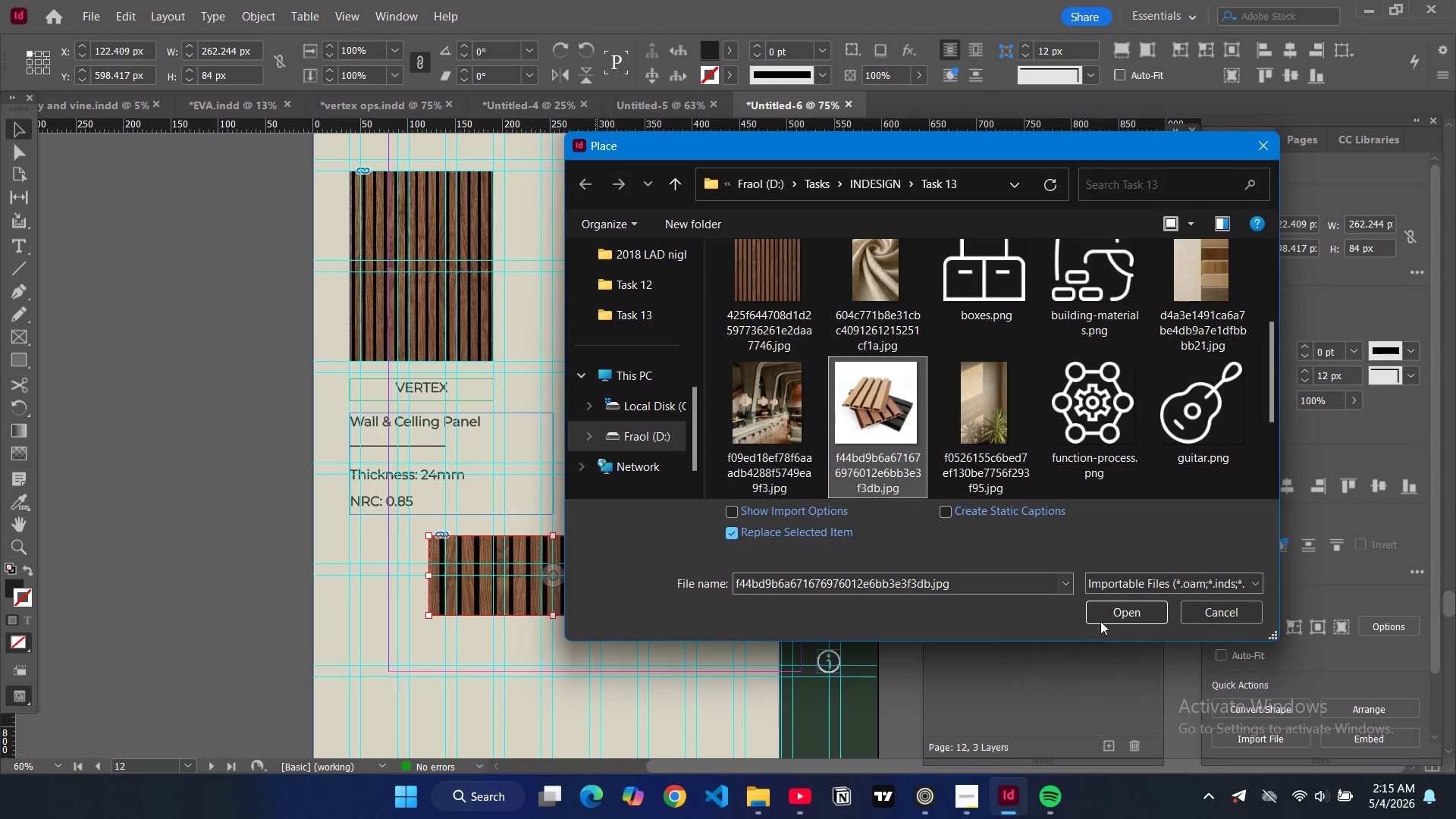 
left_click([1106, 613])
 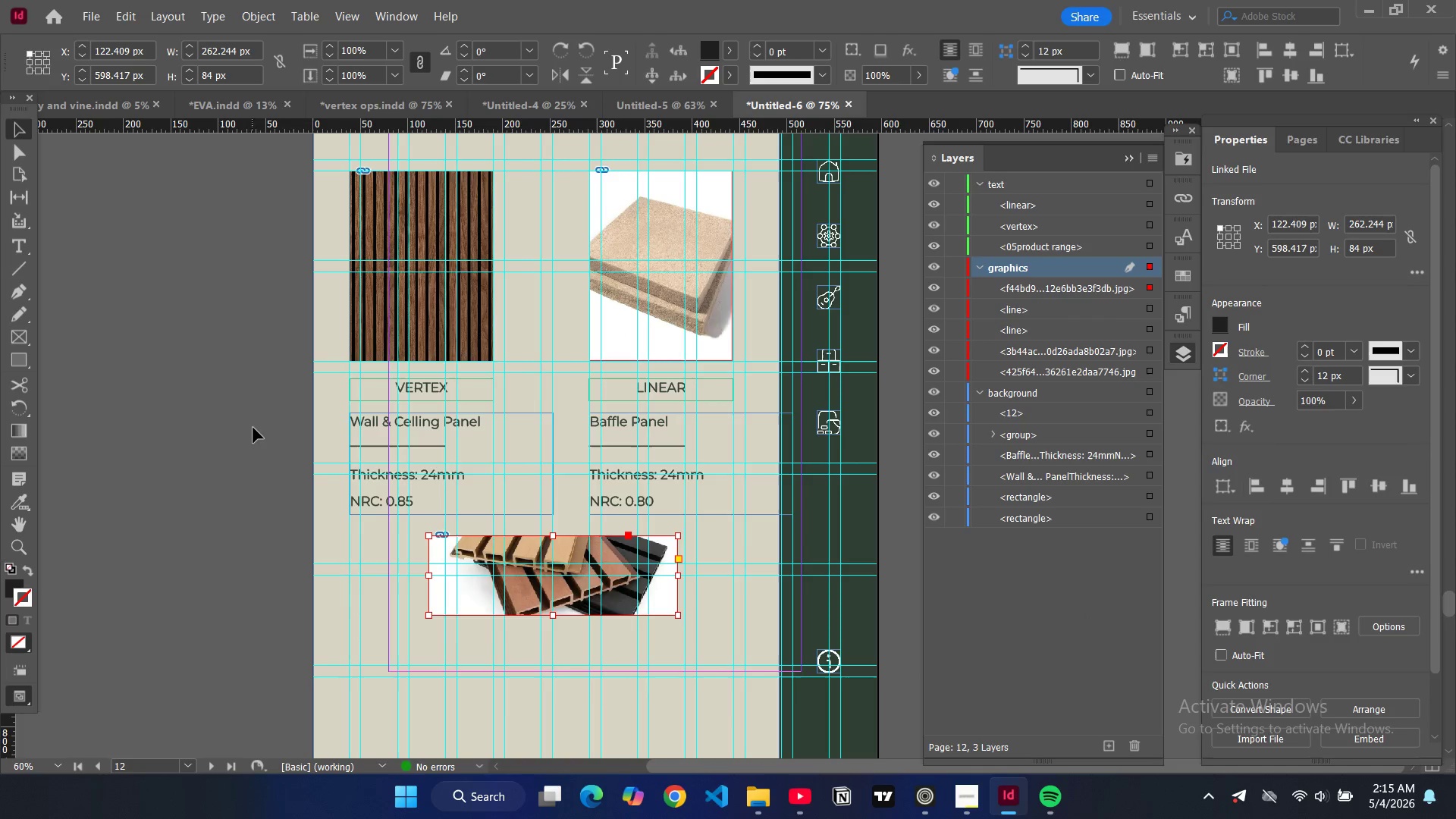 
key(Alt+Control+Shift+C)
 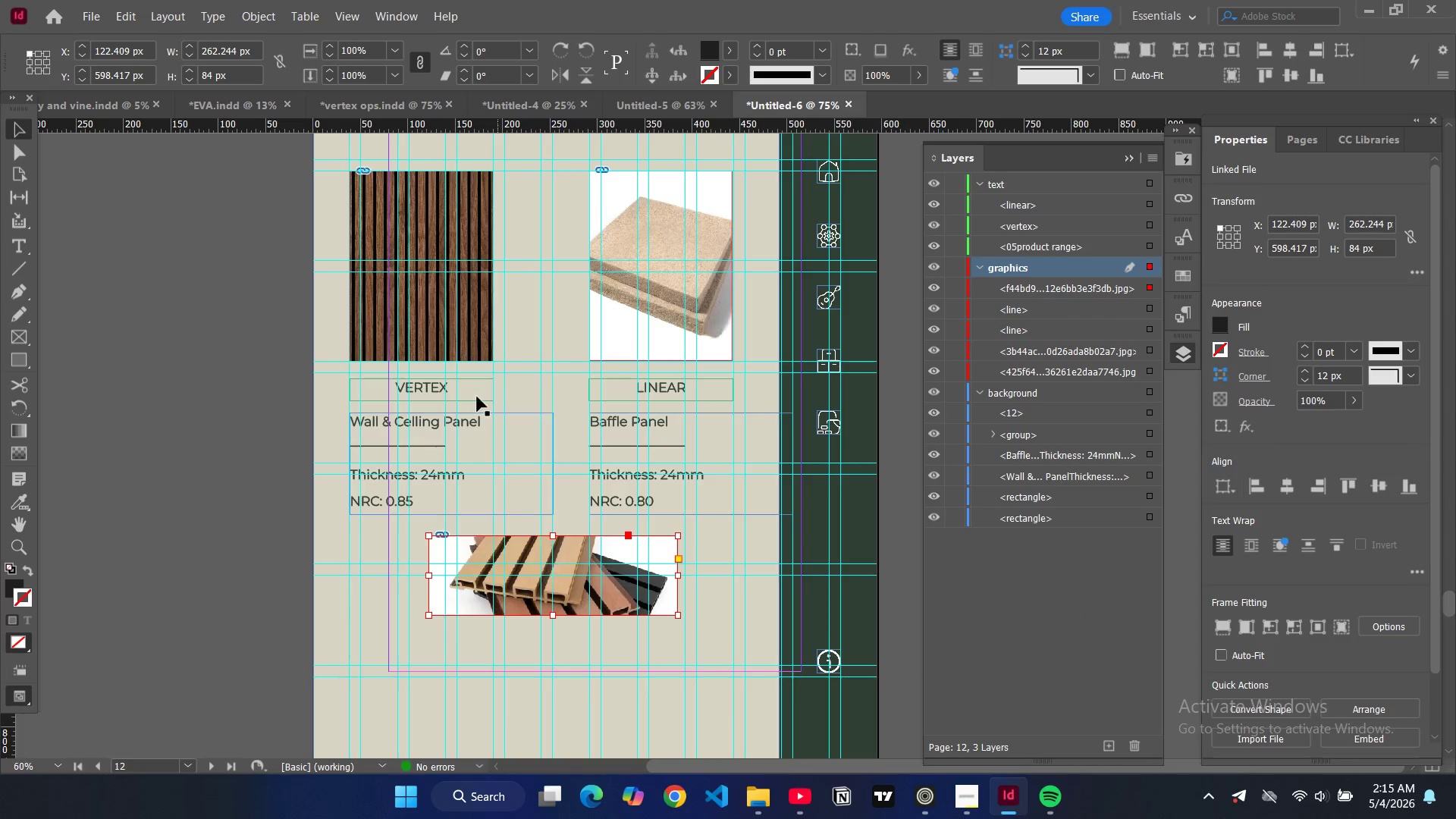 
left_click([441, 331])
 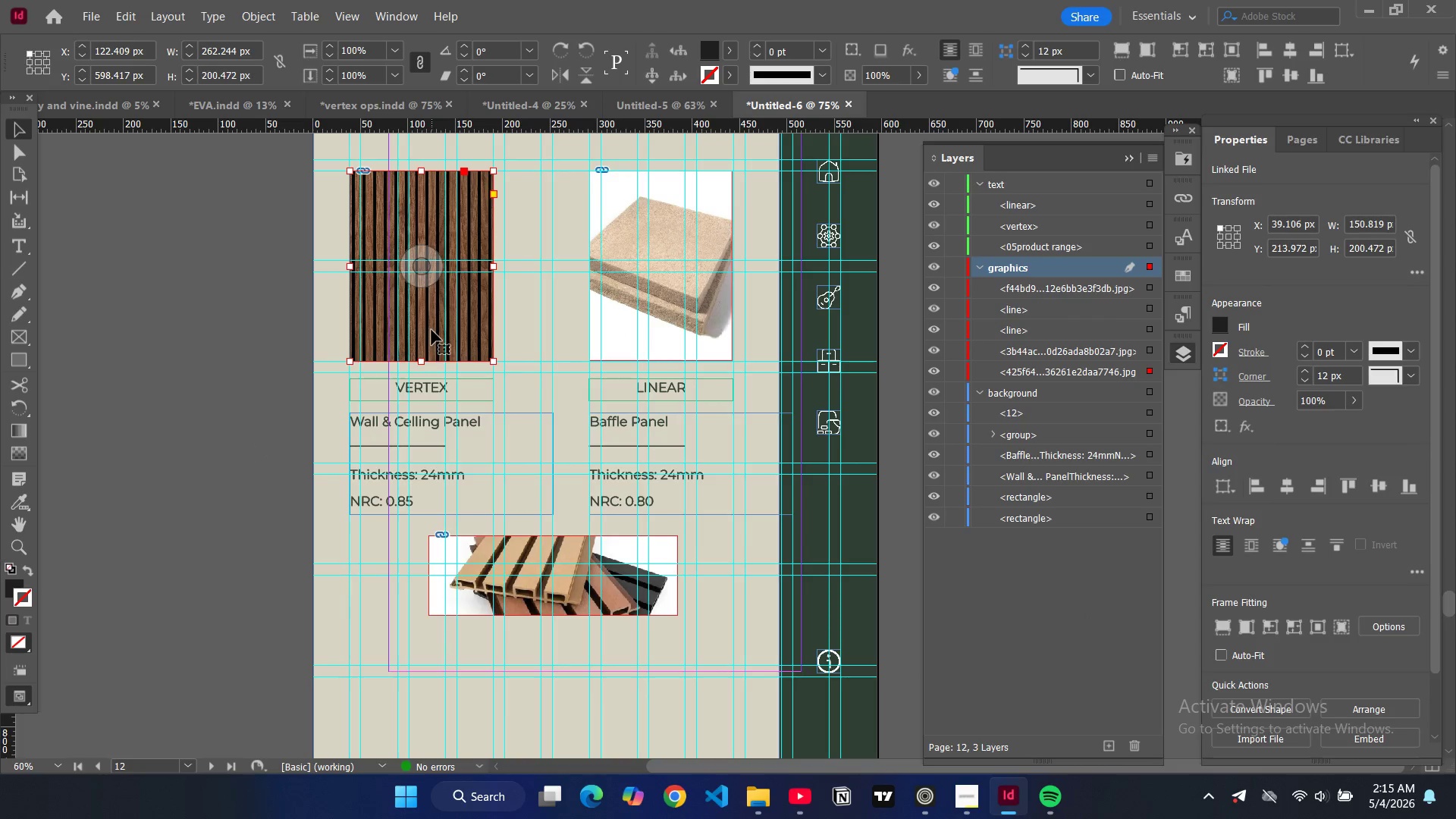 
key(Control+D)
 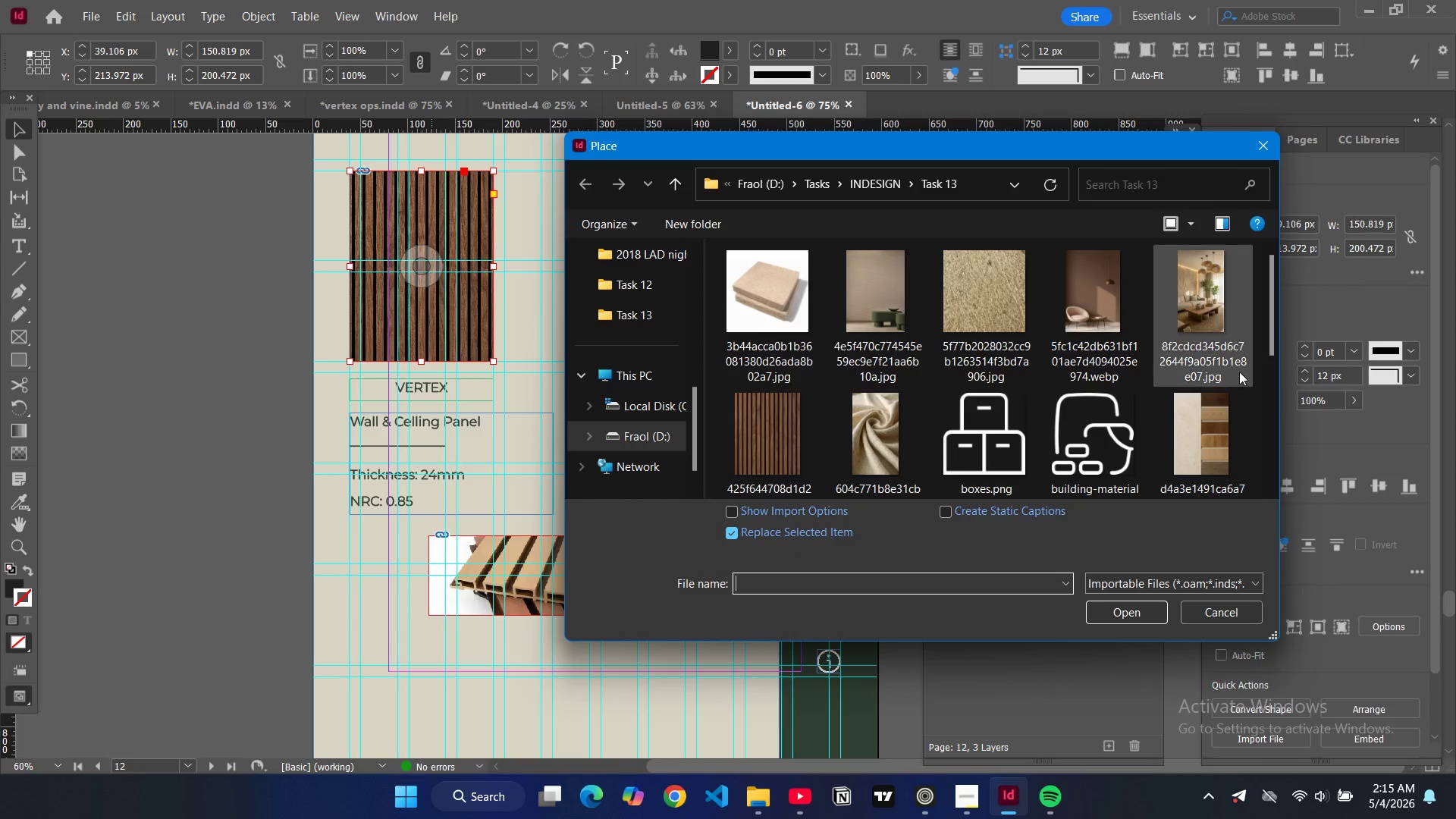 
scroll: coordinate [1159, 388], scroll_direction: down, amount: 4.0
 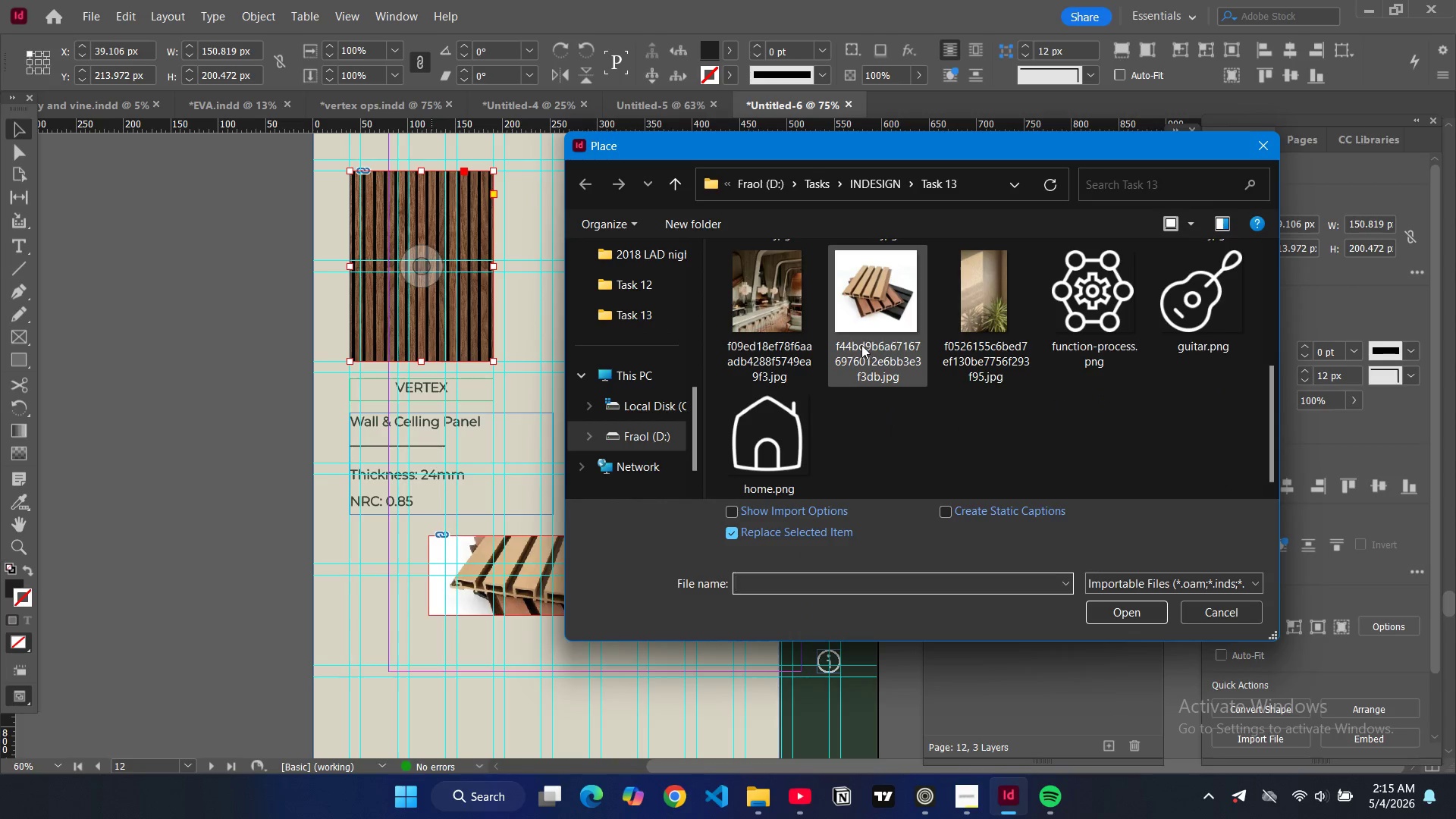 
left_click([861, 345])
 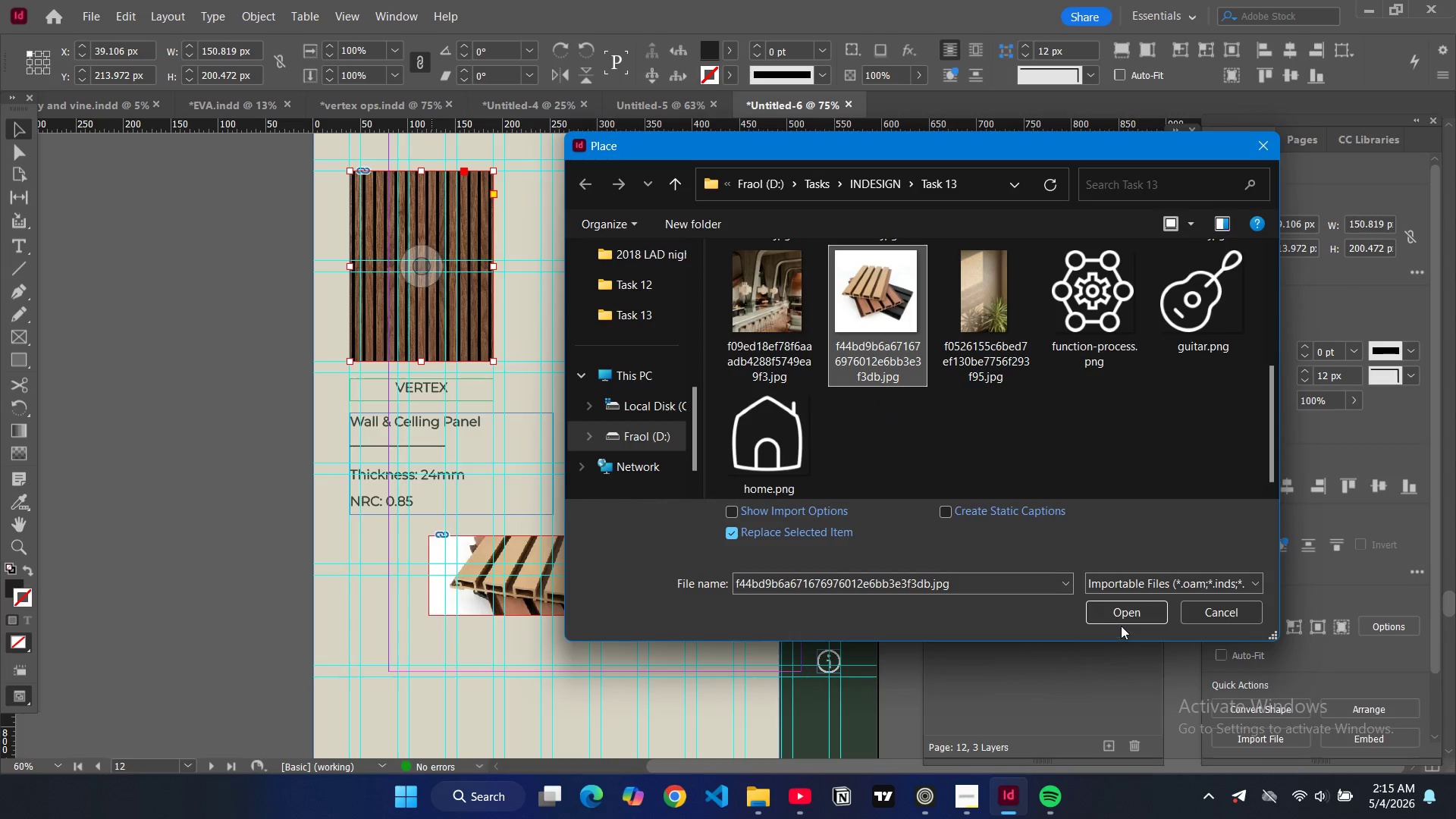 
double_click([1122, 614])
 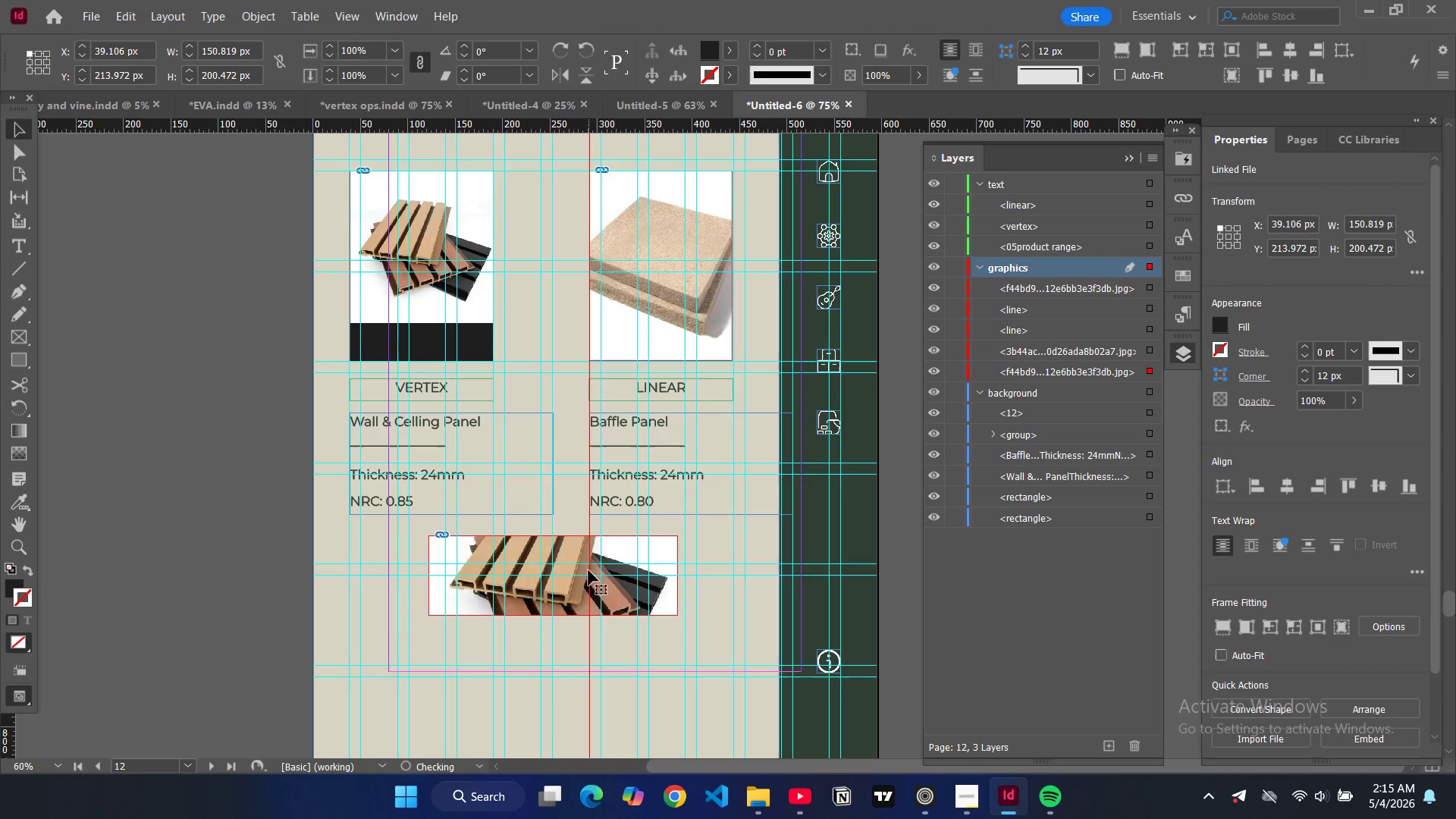 
double_click([568, 576])
 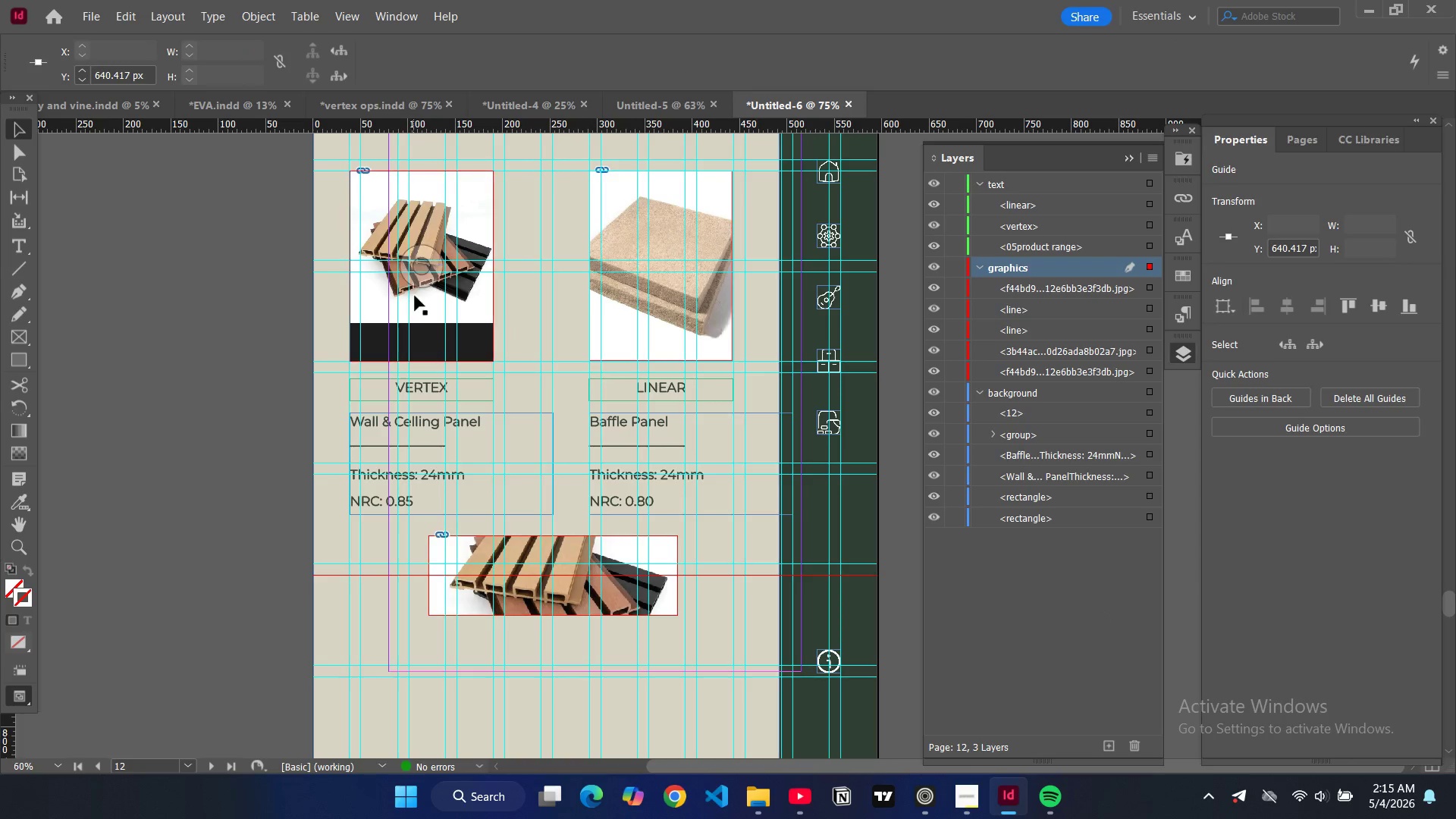 
left_click([418, 285])
 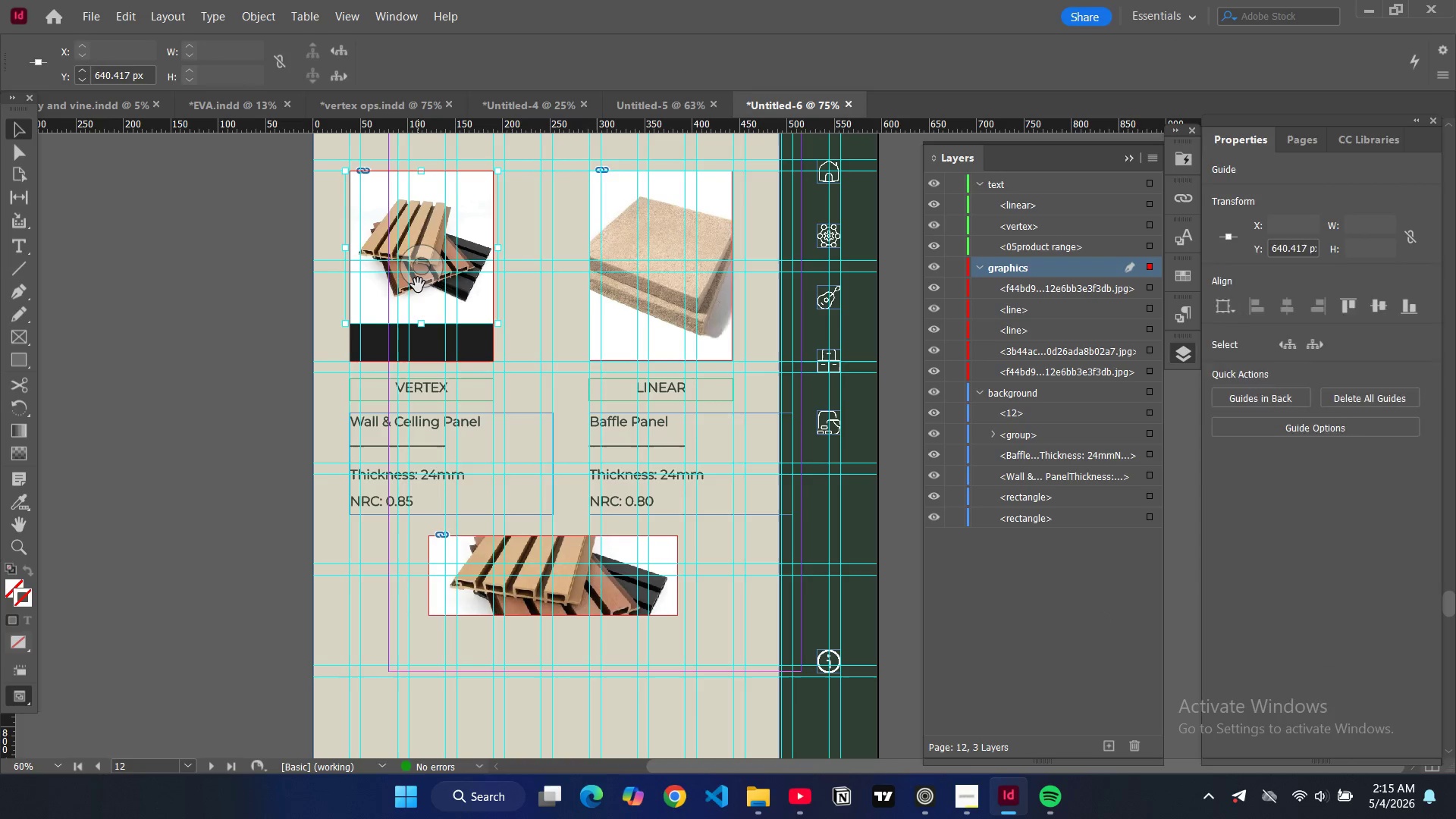 
key(Alt+Control+Shift+C)
 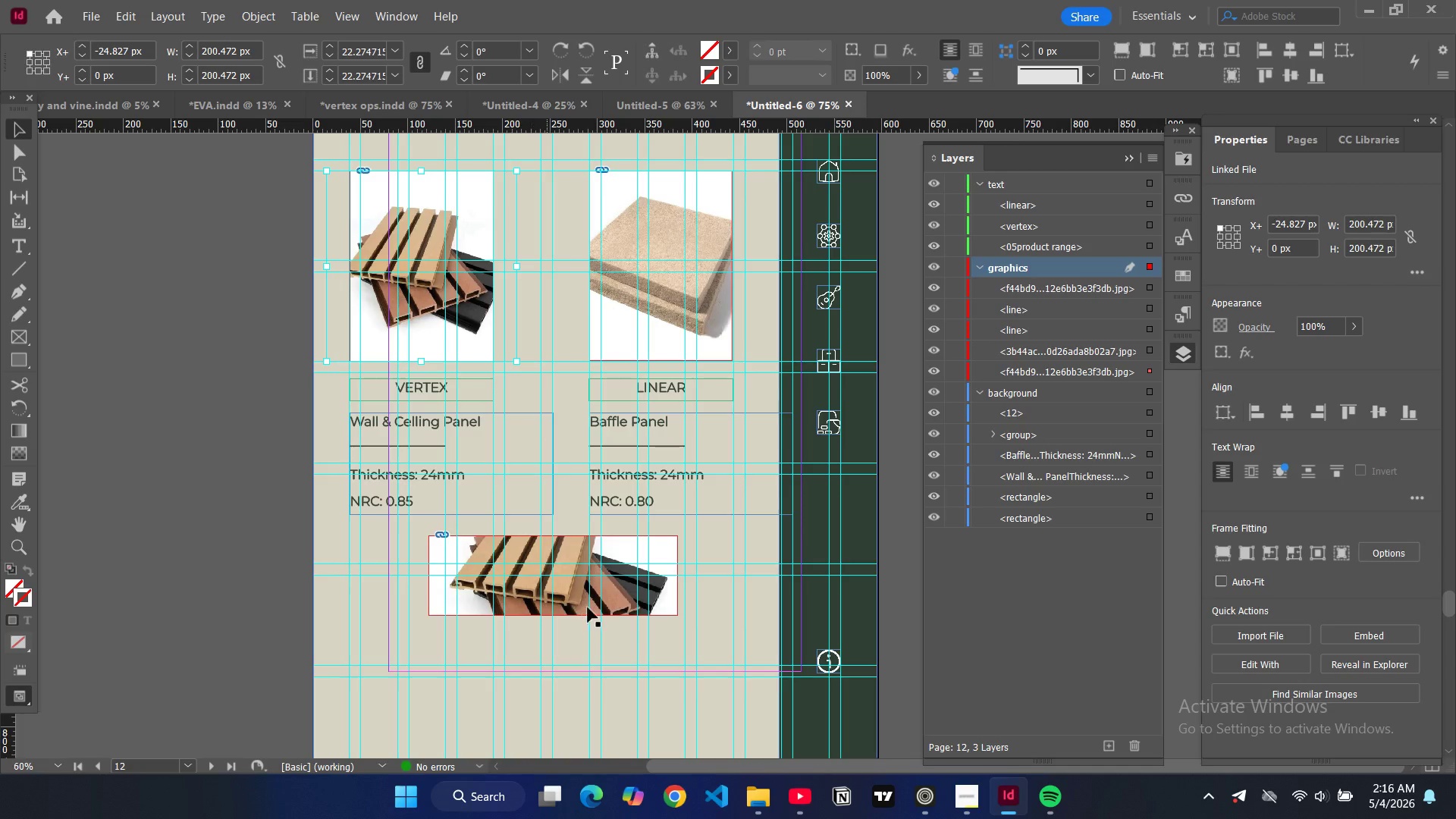 
left_click([571, 595])
 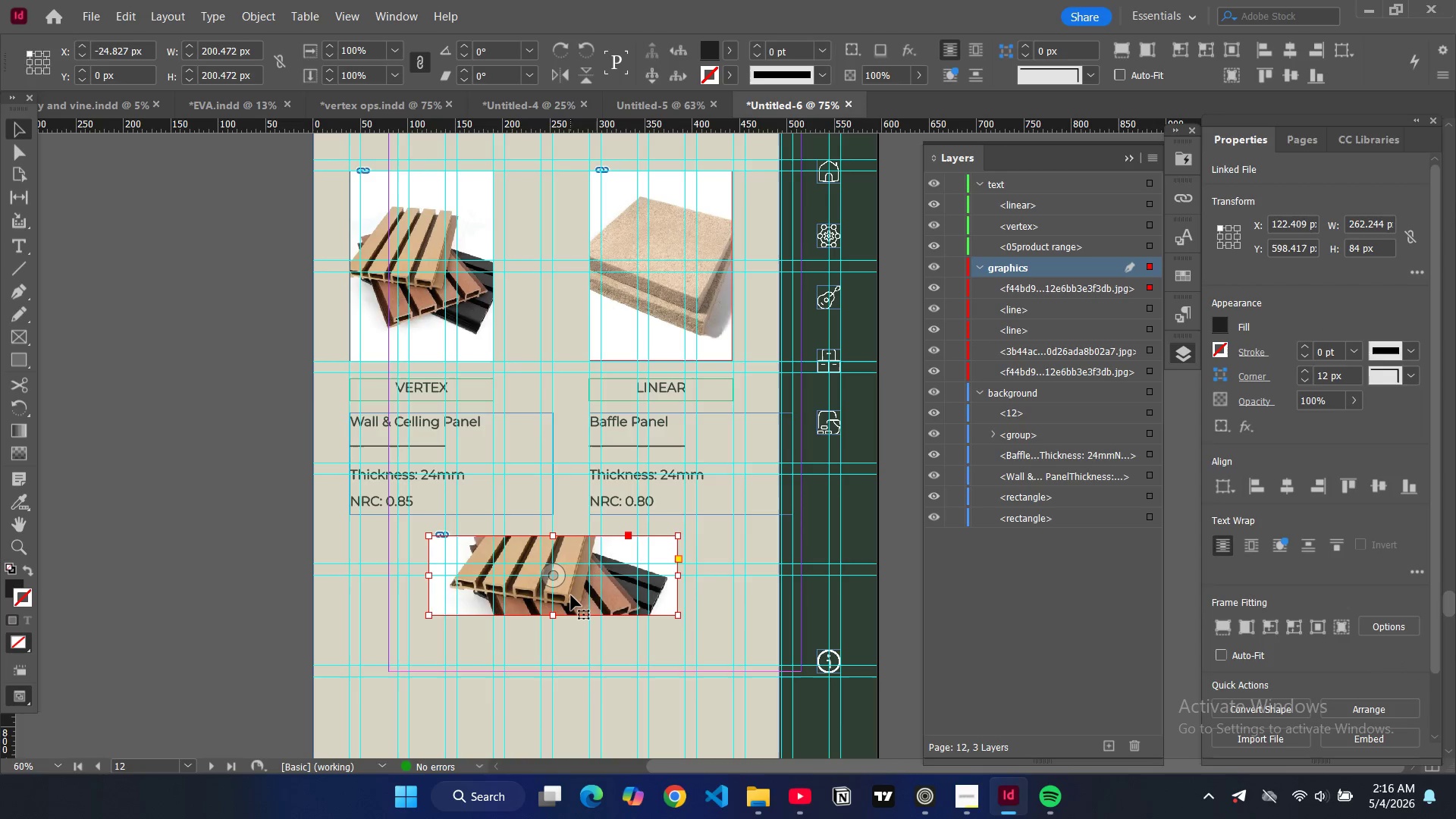 
hold_key(key=ControlLeft, duration=0.8)
 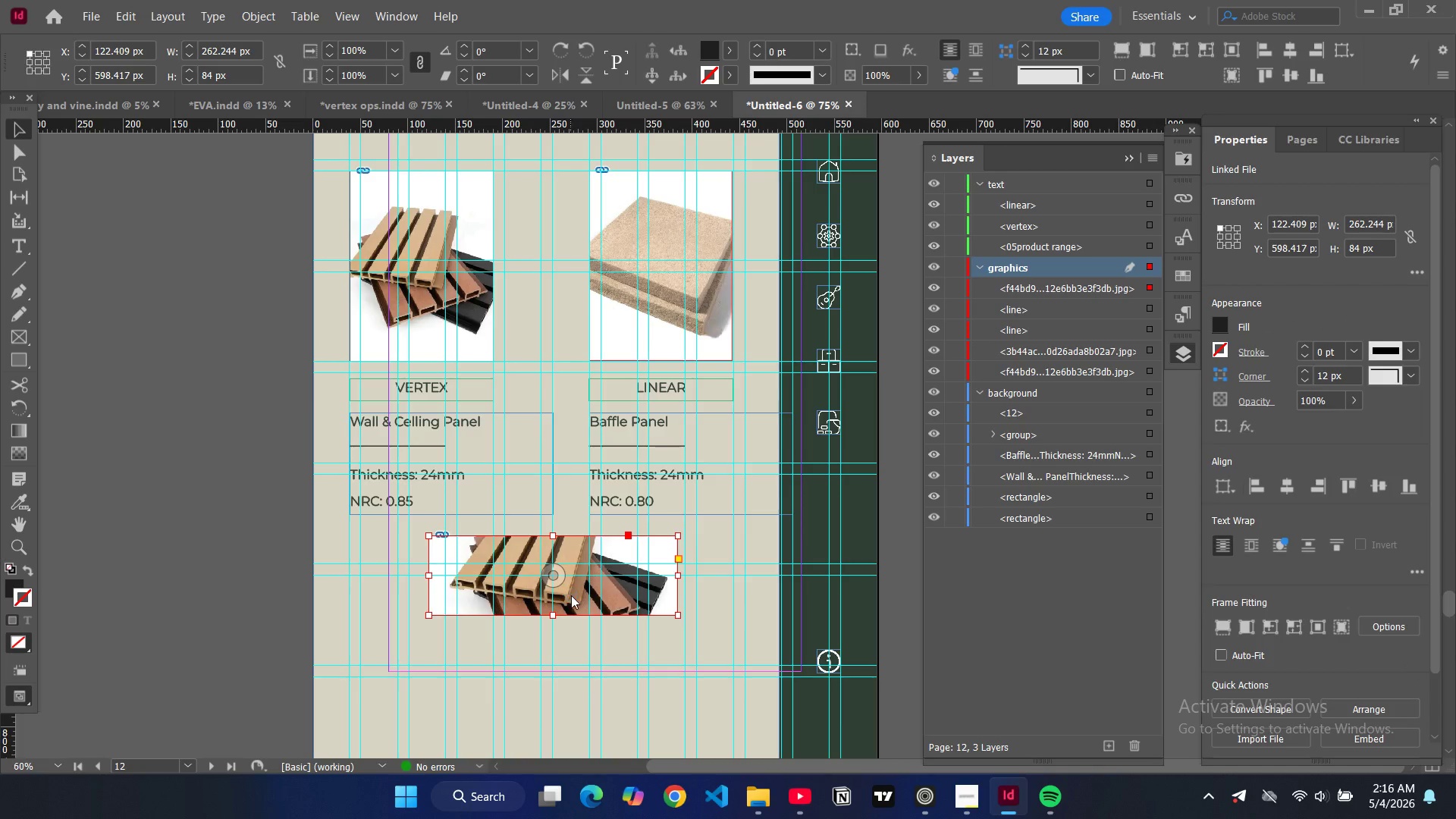 
hold_key(key=ShiftLeft, duration=0.52)
 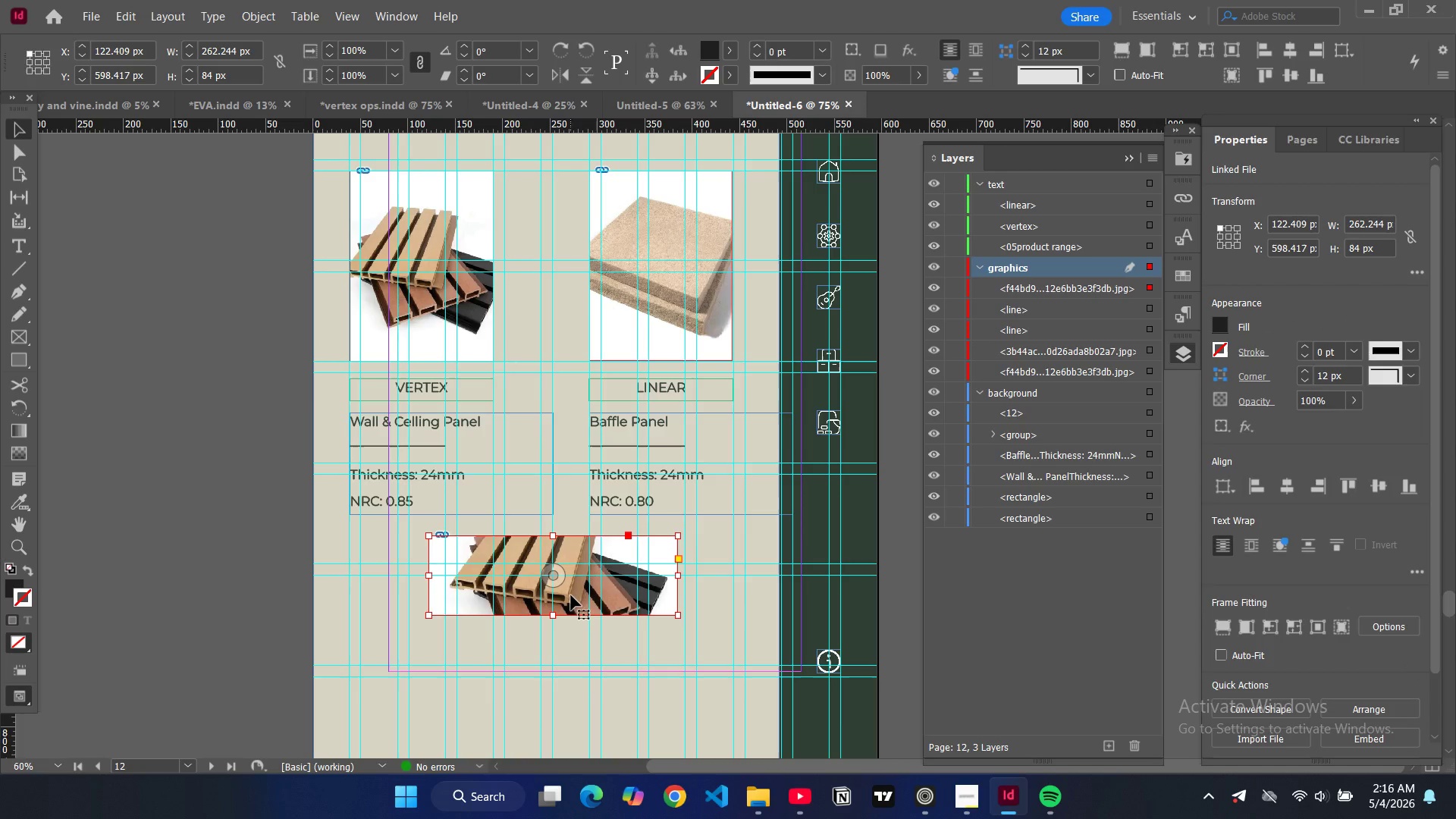 
key(Control+D)
 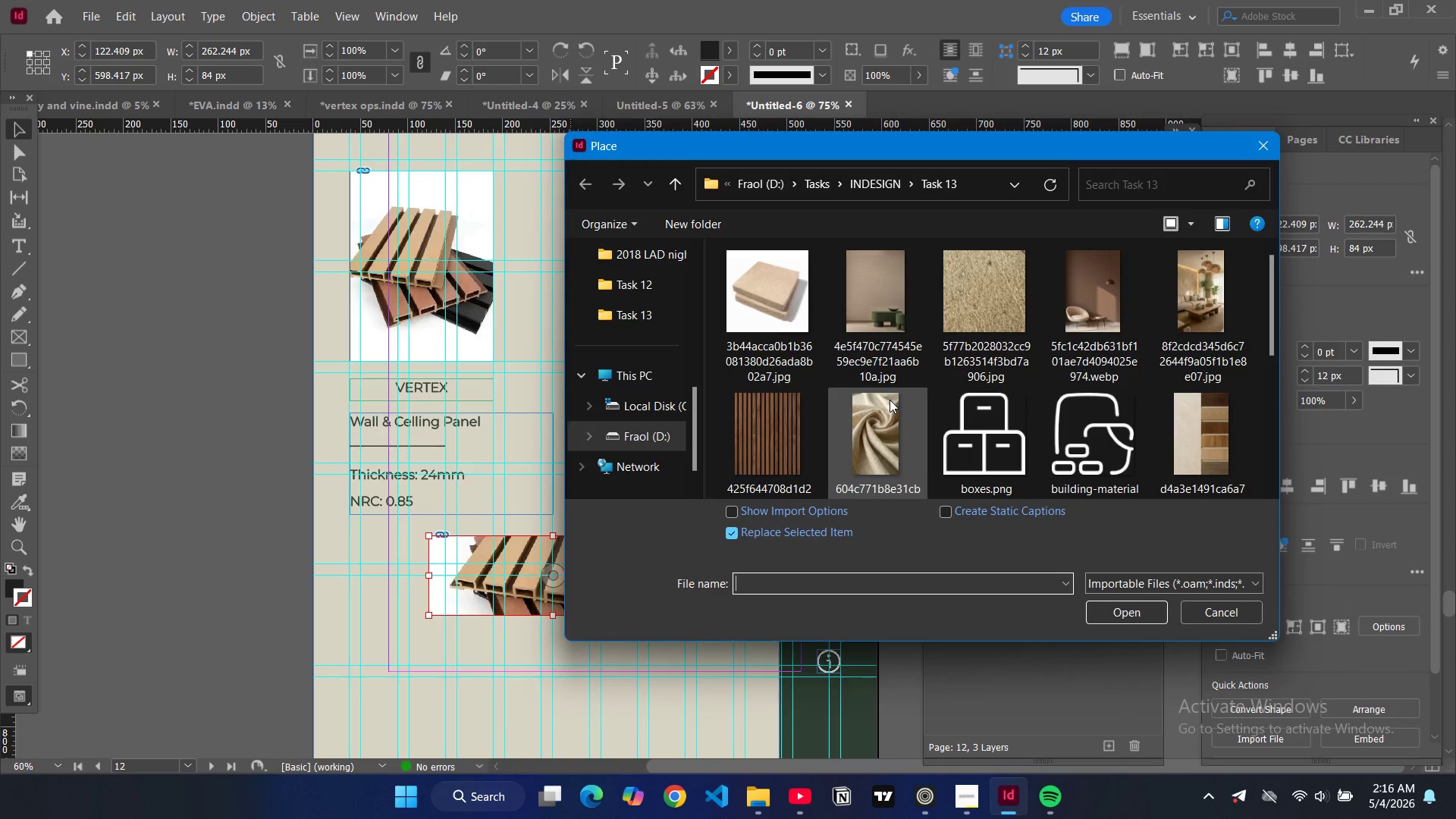 
left_click([804, 392])
 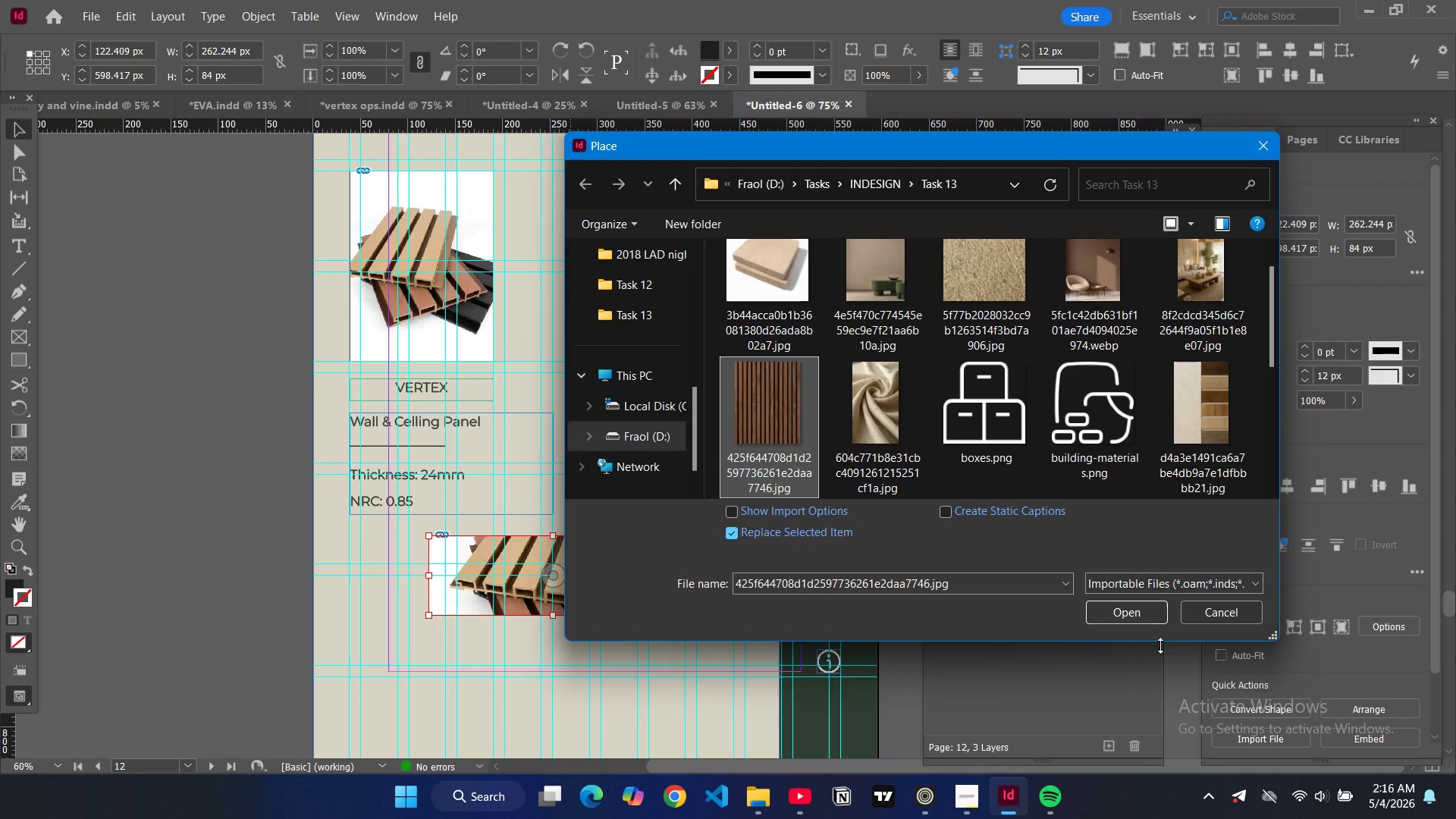 
left_click([1145, 617])
 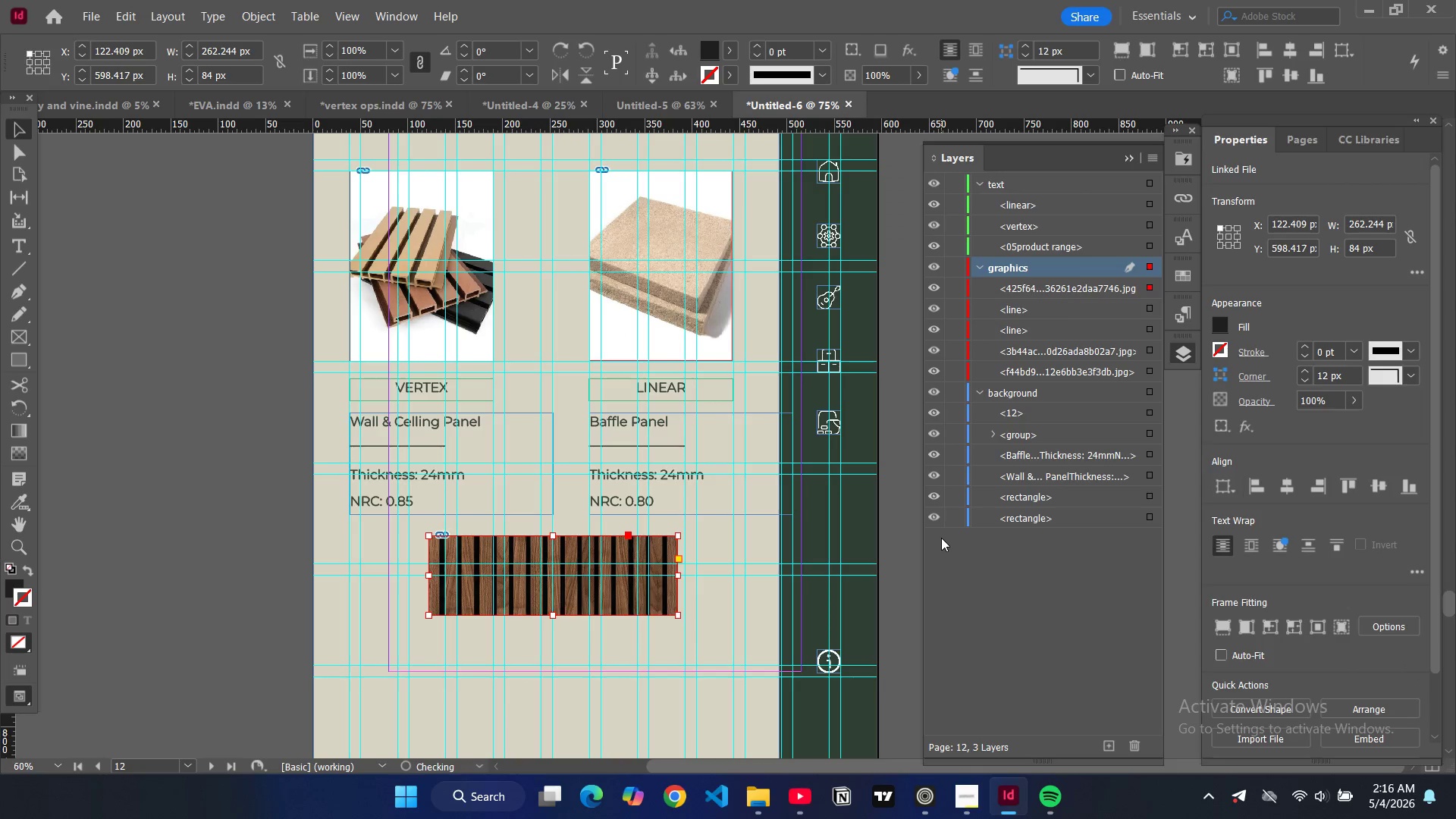 
key(Alt+Control+Shift+AltLeft)
 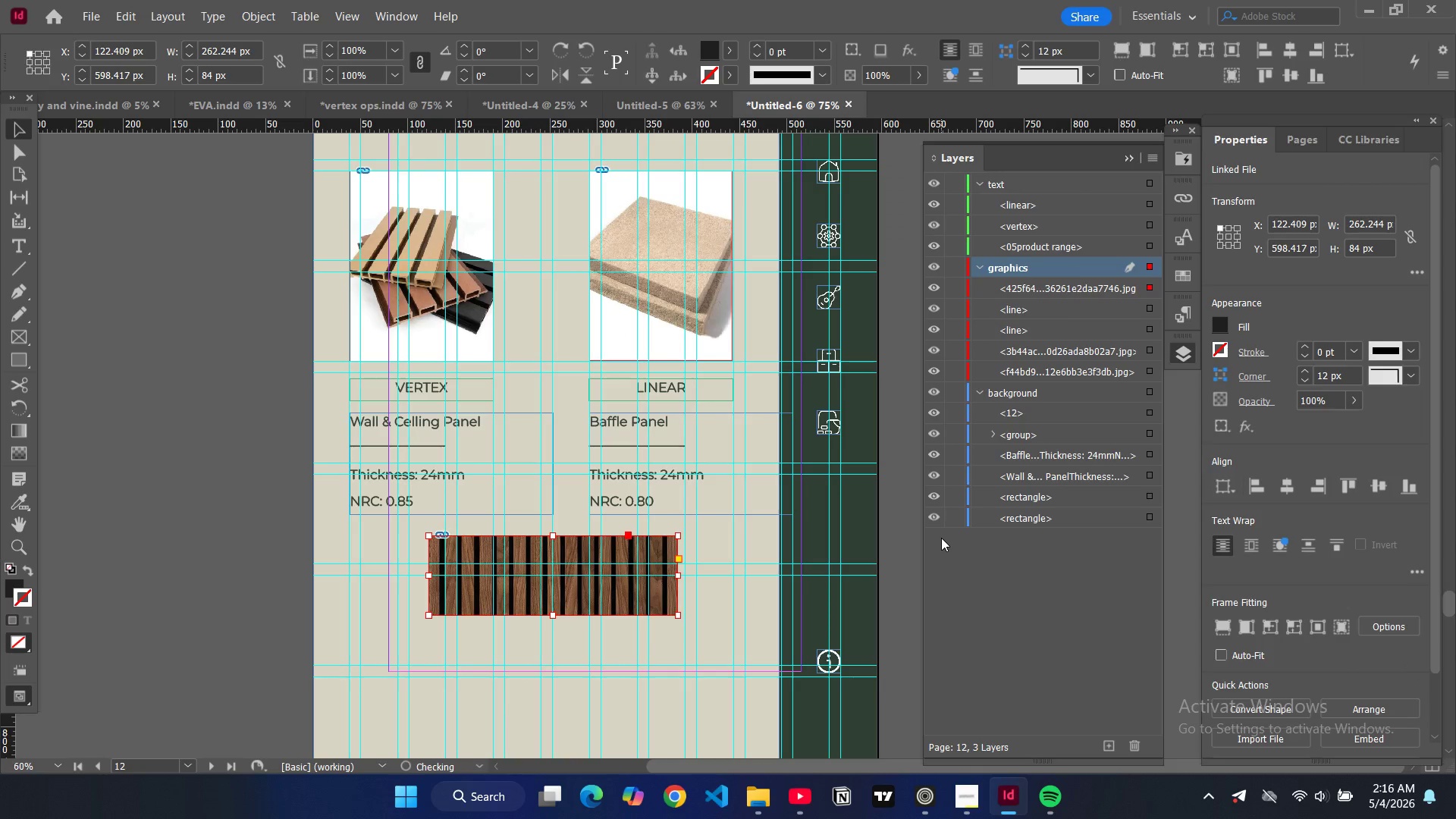 
key(Alt+Control+Shift+C)
 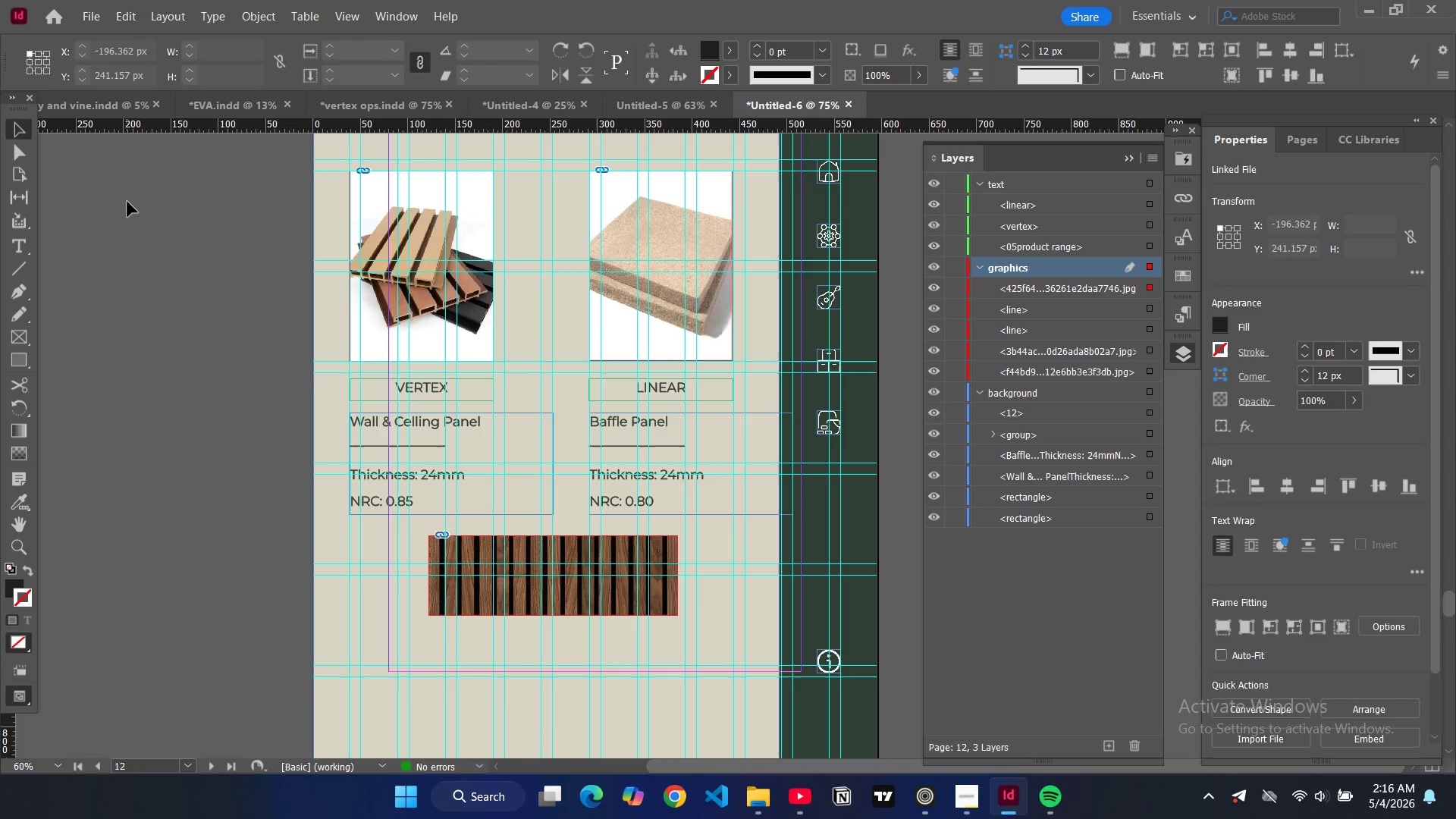 
key(W)
 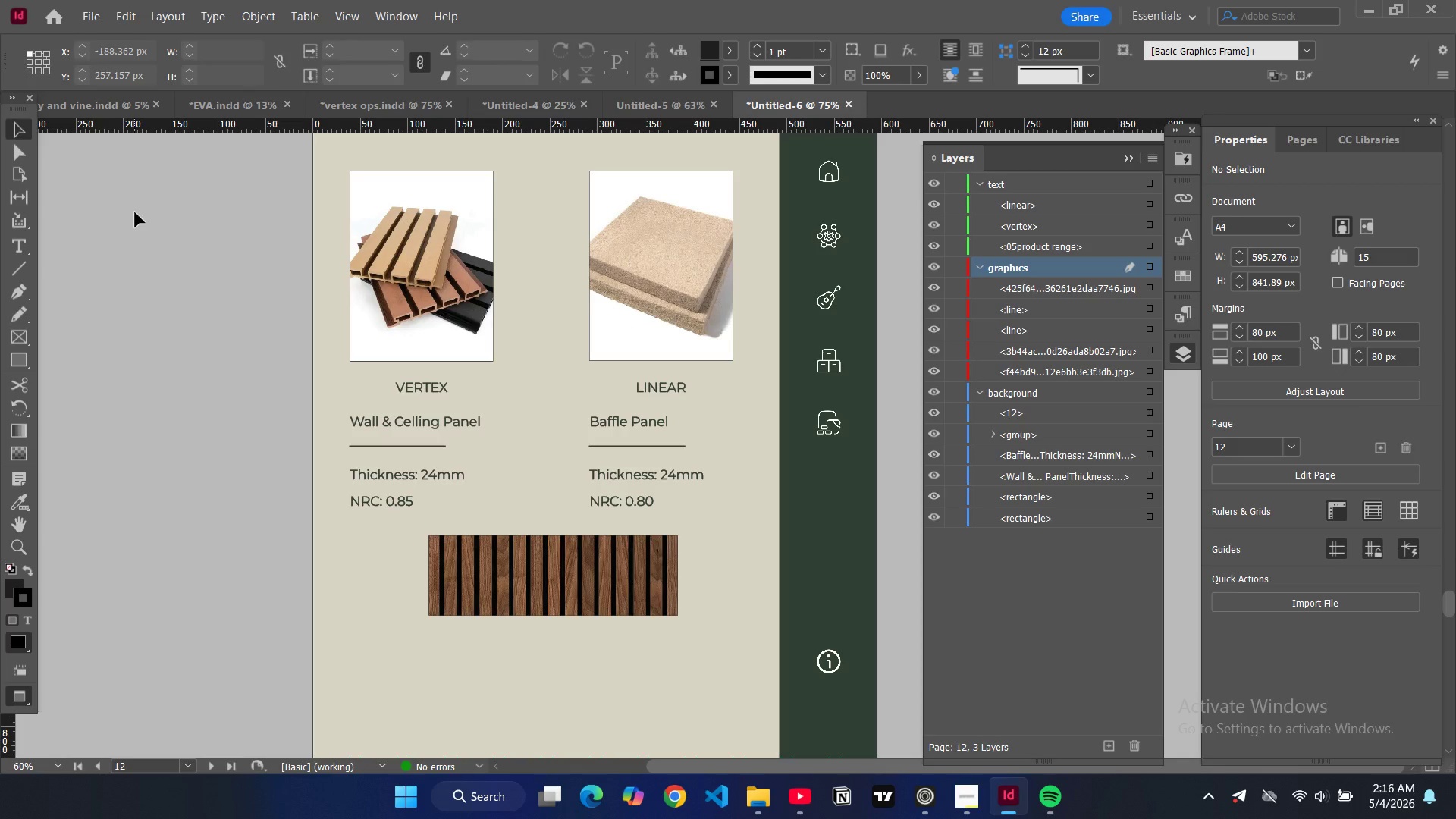 
key(W)
 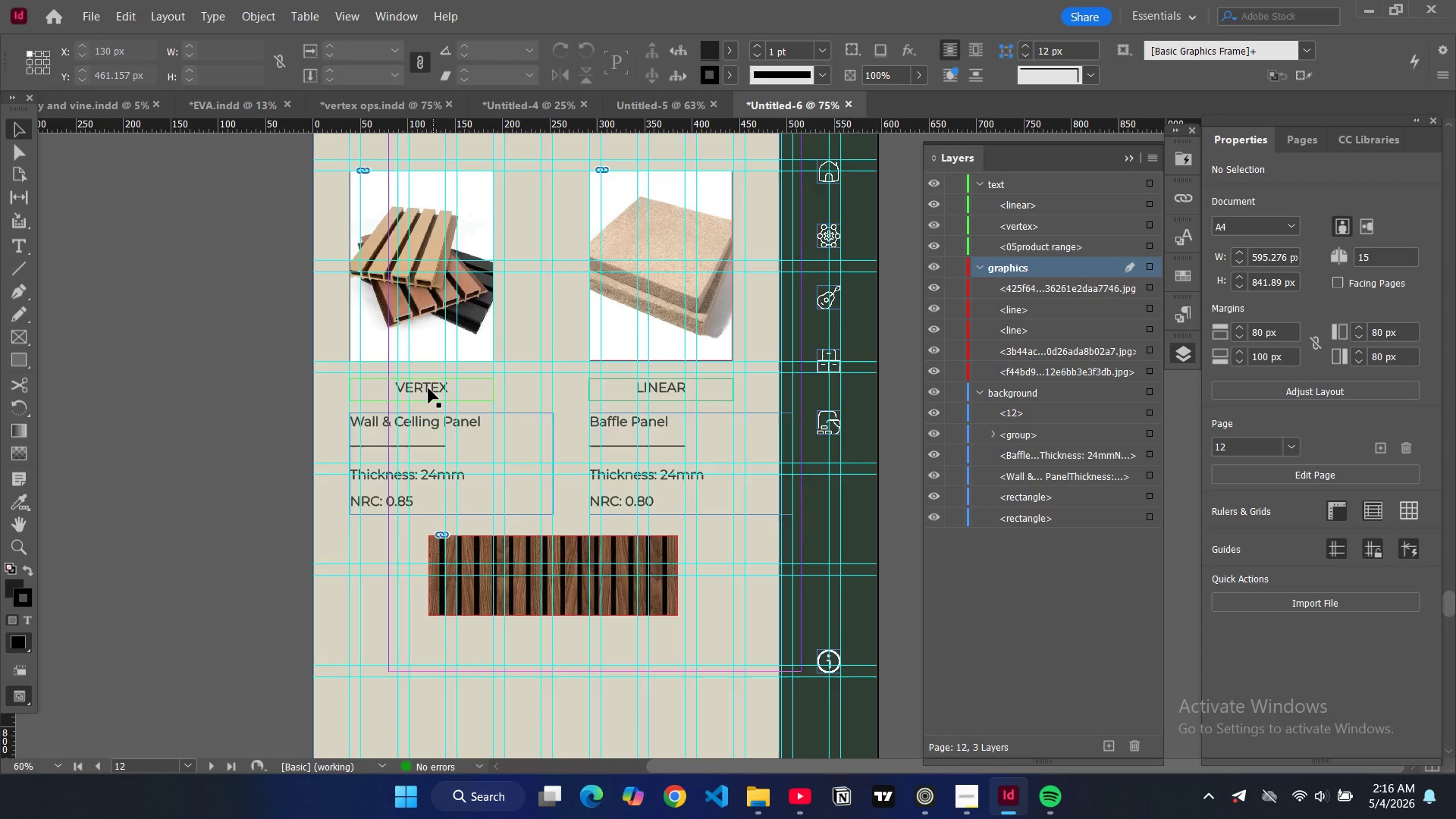 
left_click([428, 389])
 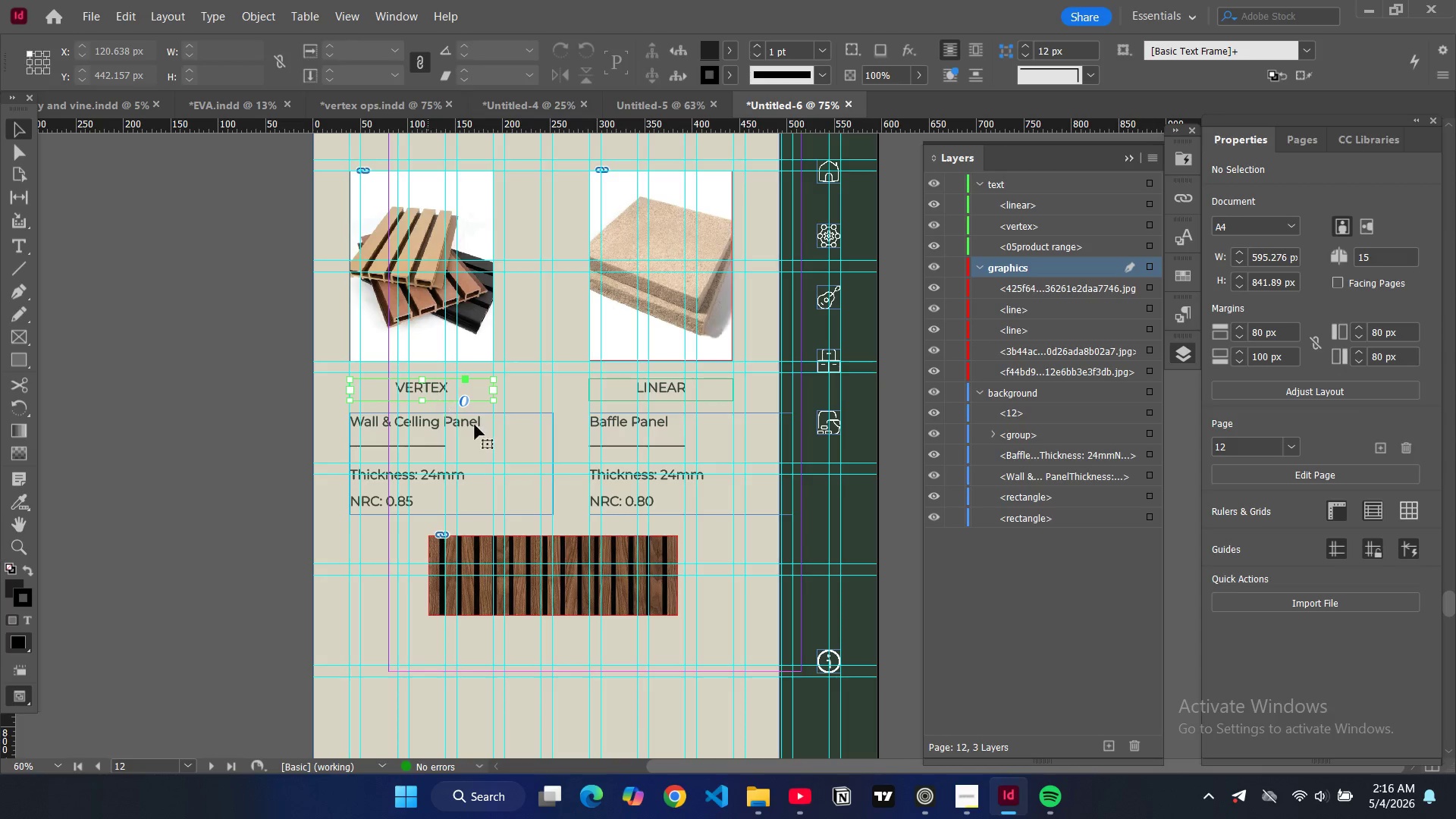 
key(Control+C)
 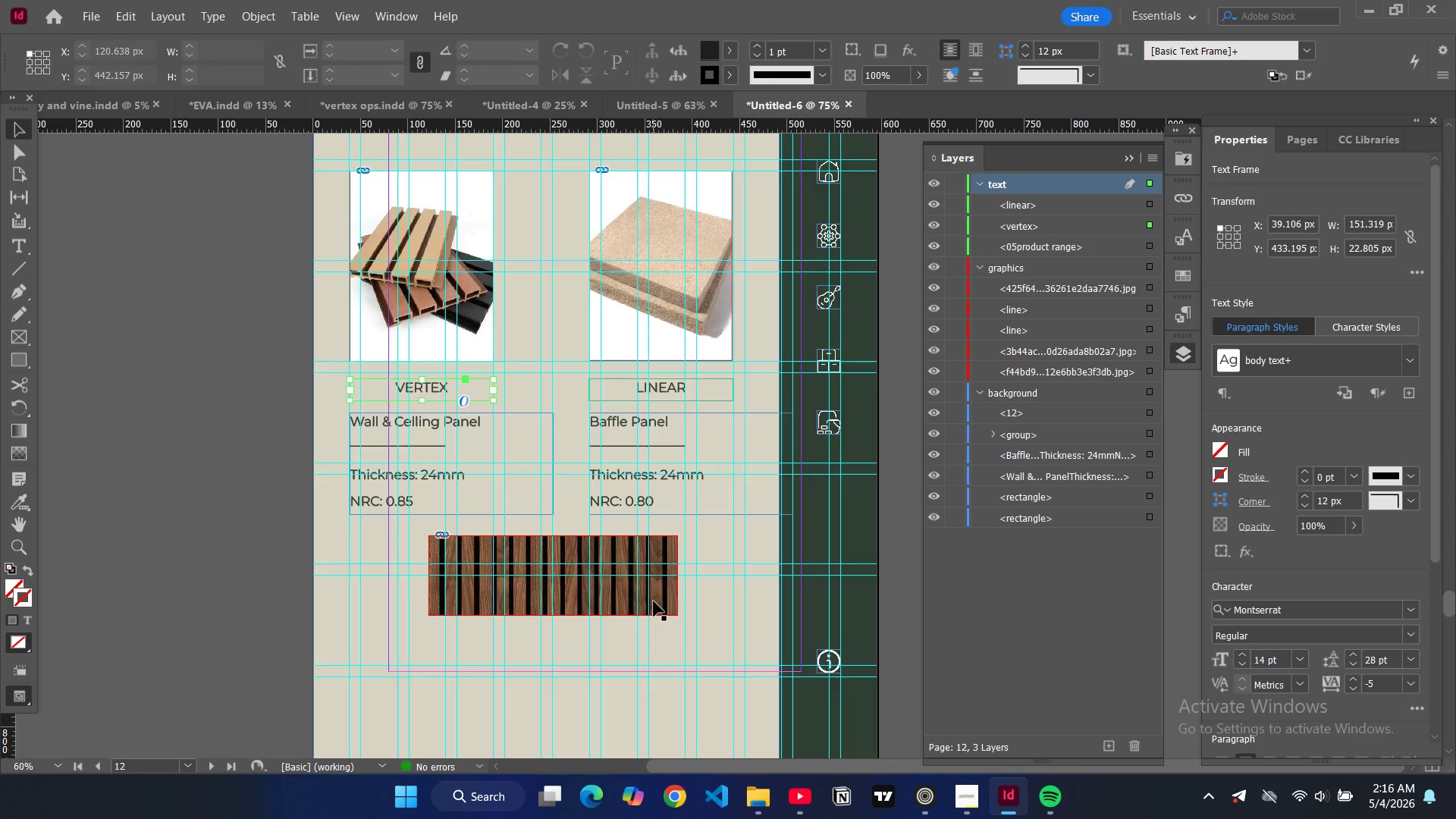 
key(Control+V)
 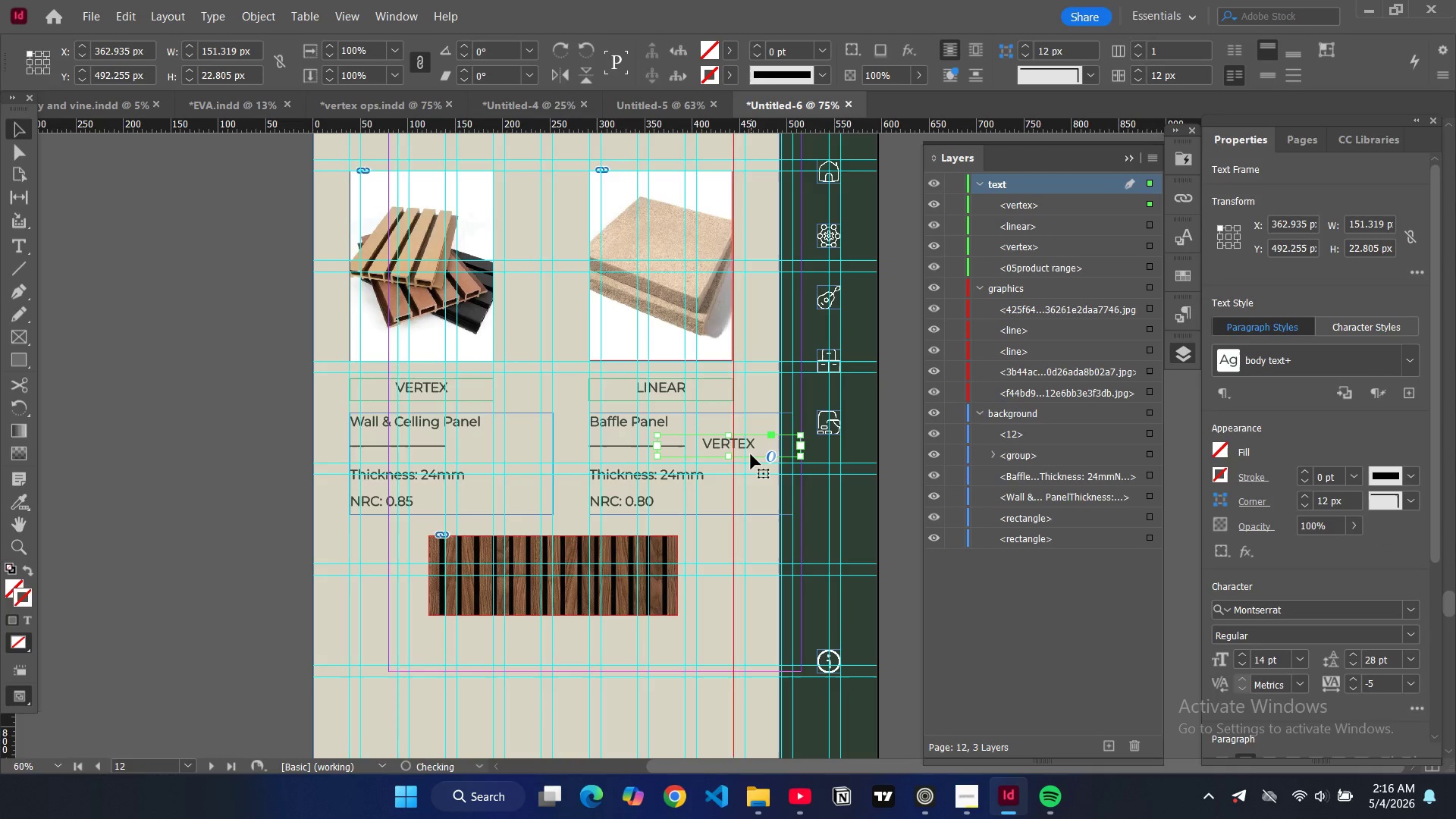 
left_click_drag(start_coordinate=[749, 446], to_coordinate=[569, 639])
 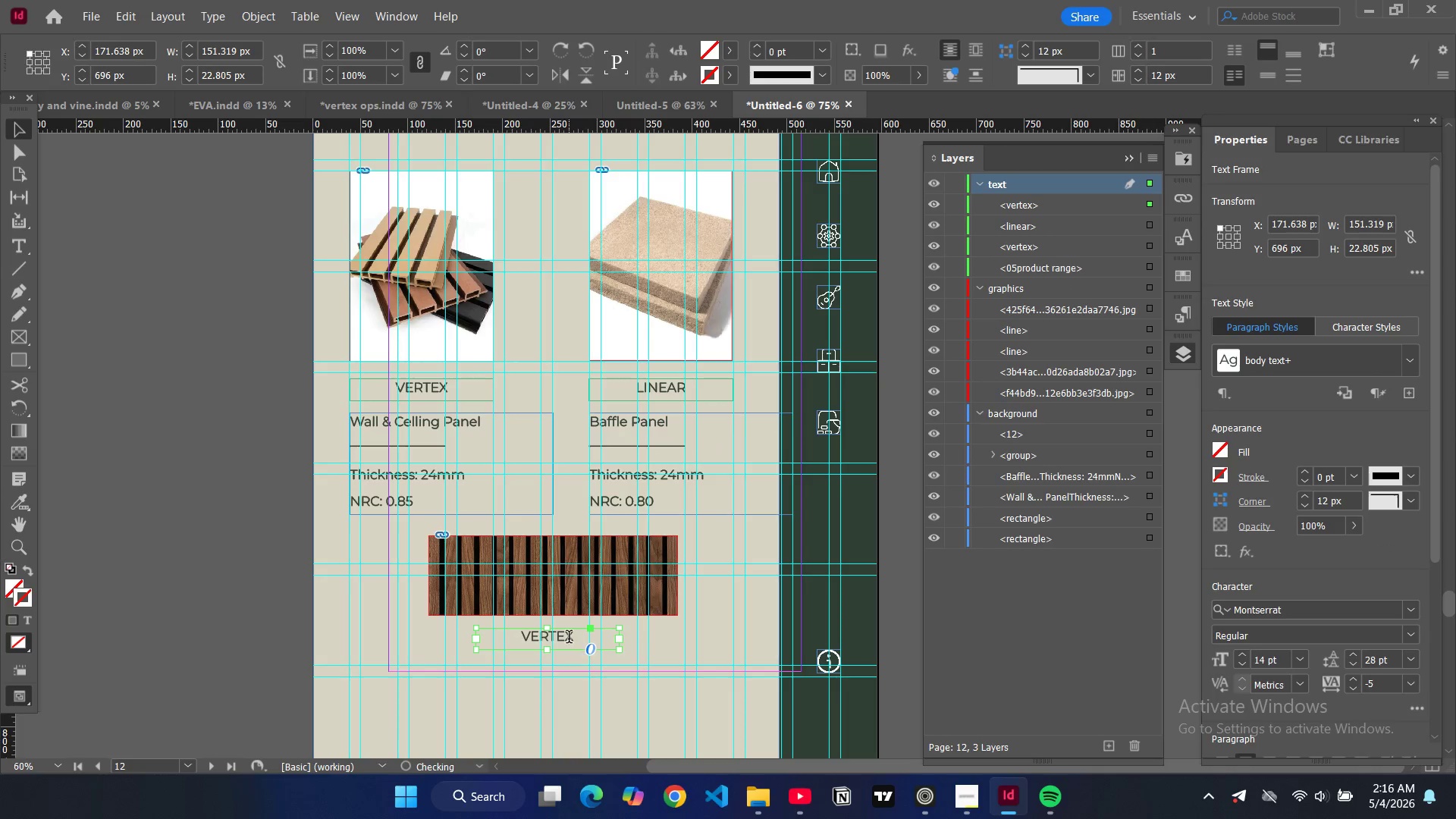 
double_click([569, 639])
 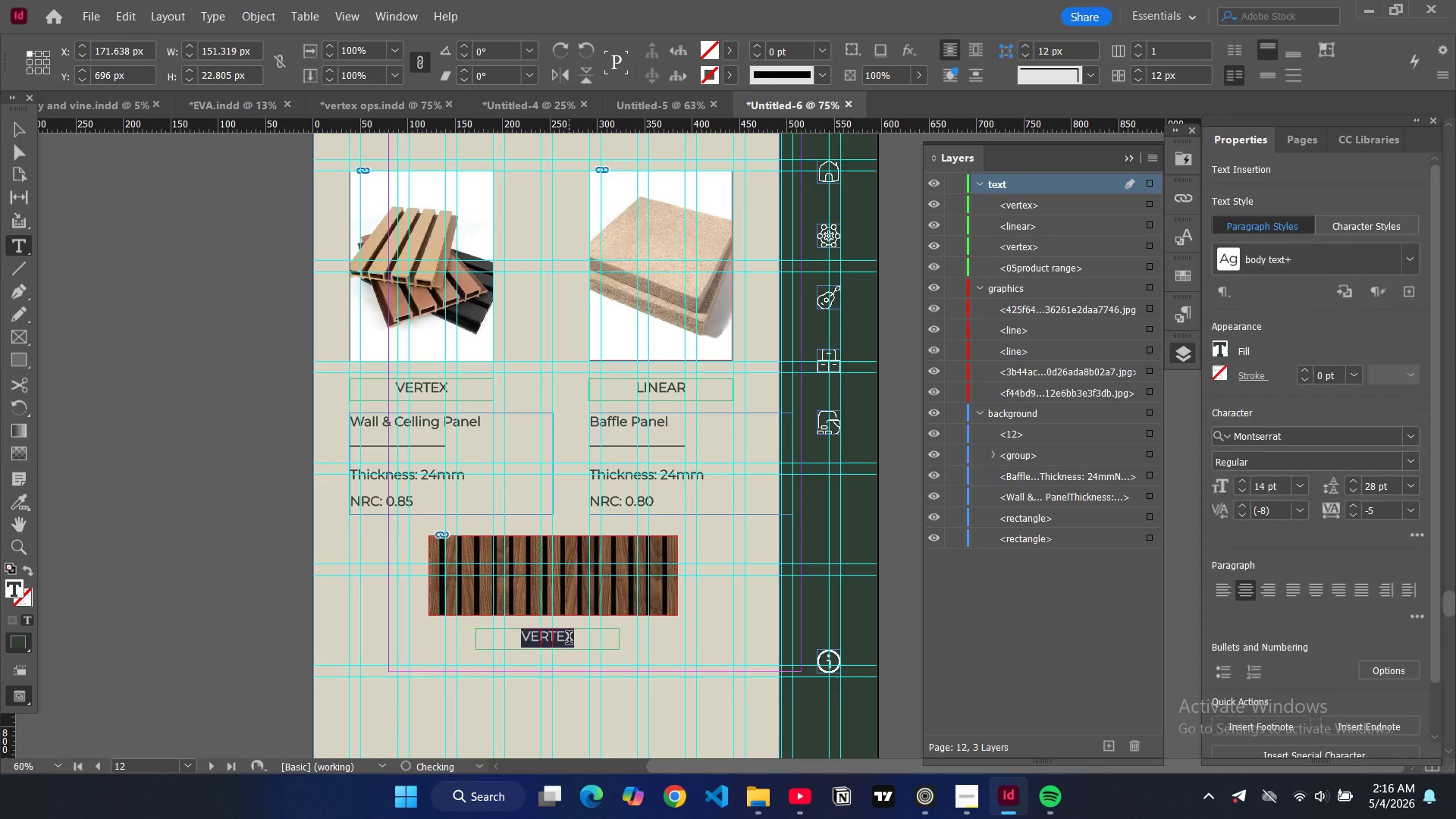 
double_click([569, 639])
 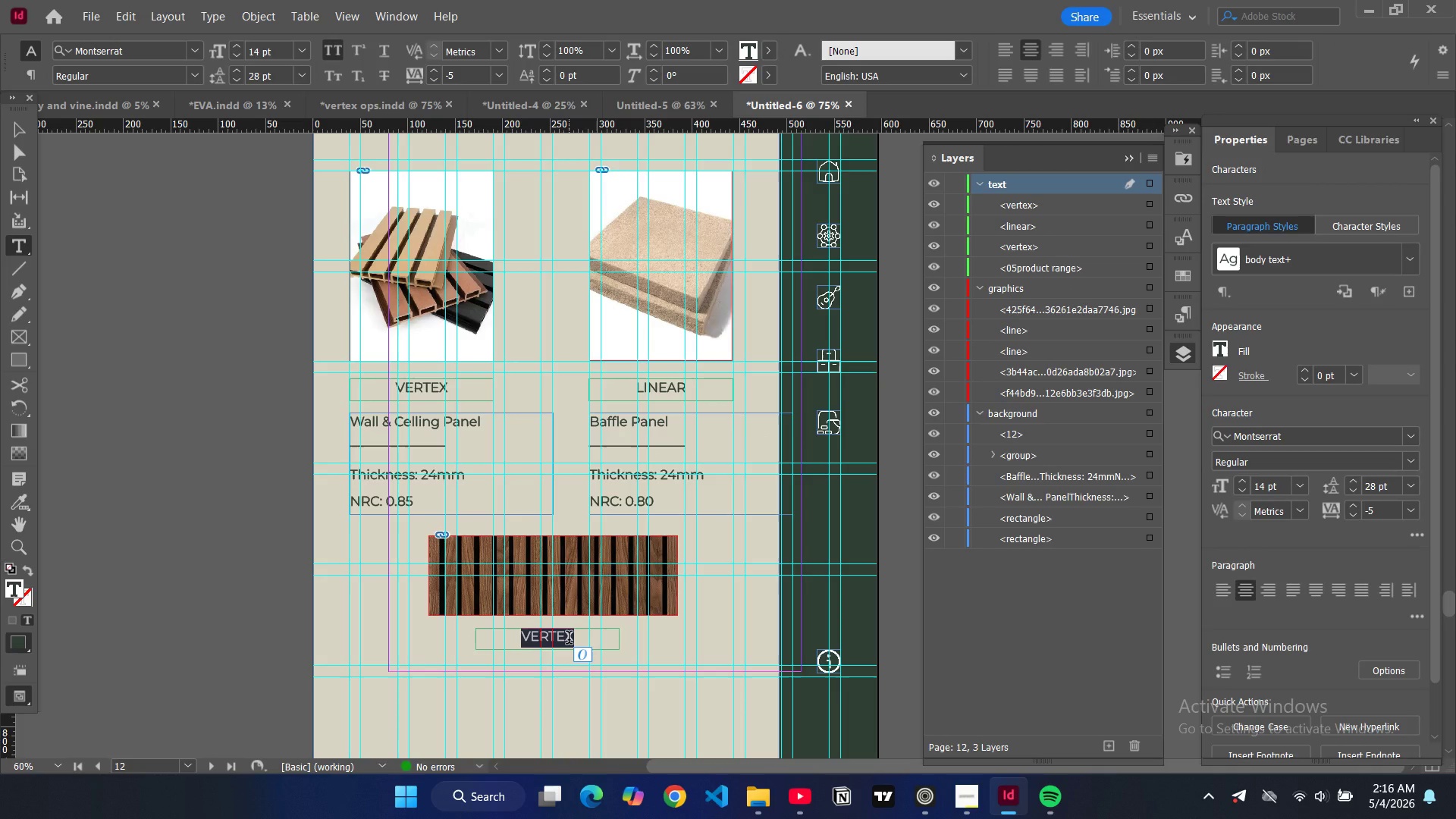 
type(forma)
 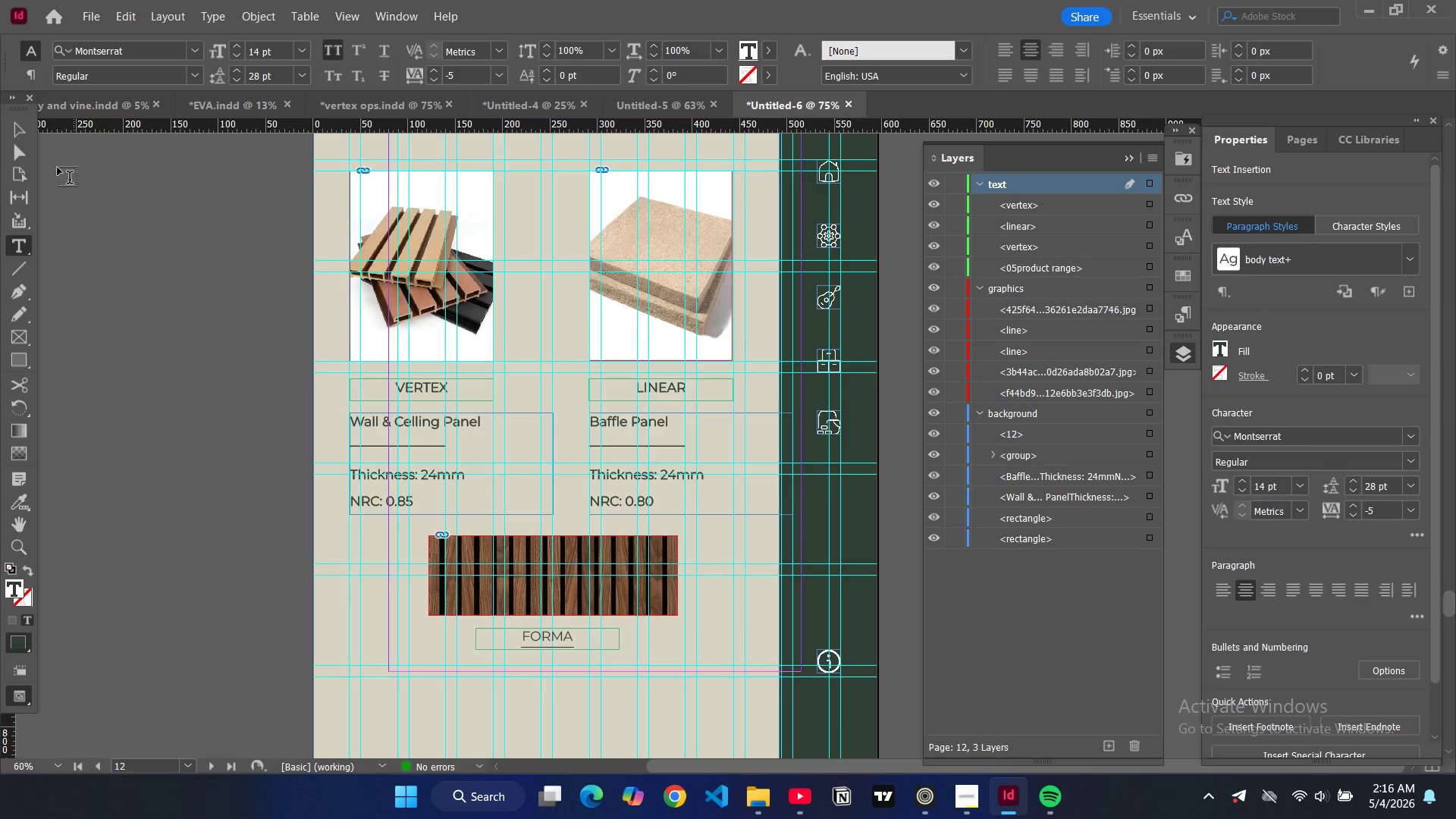 
left_click([27, 130])
 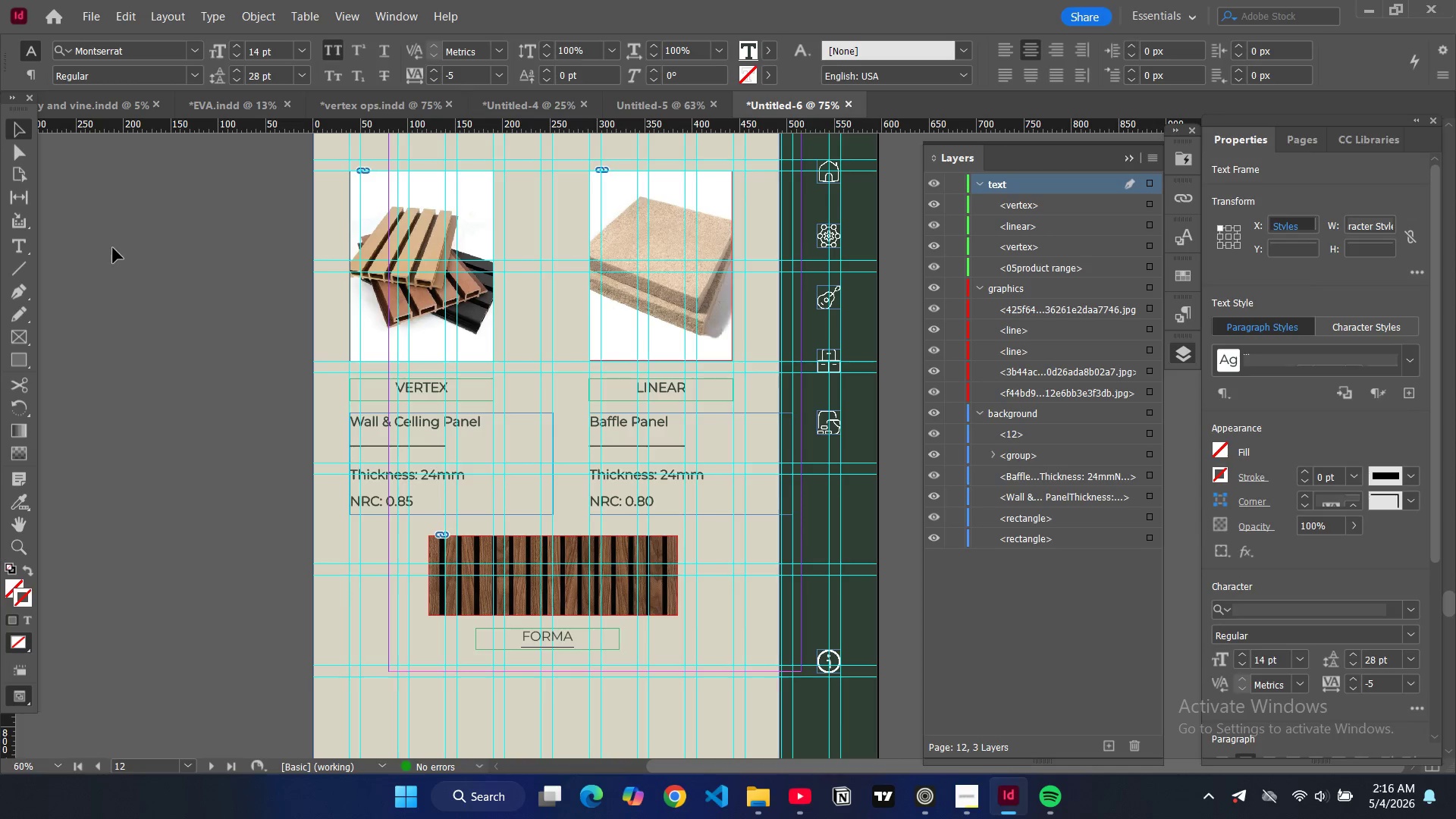 
left_click([113, 252])
 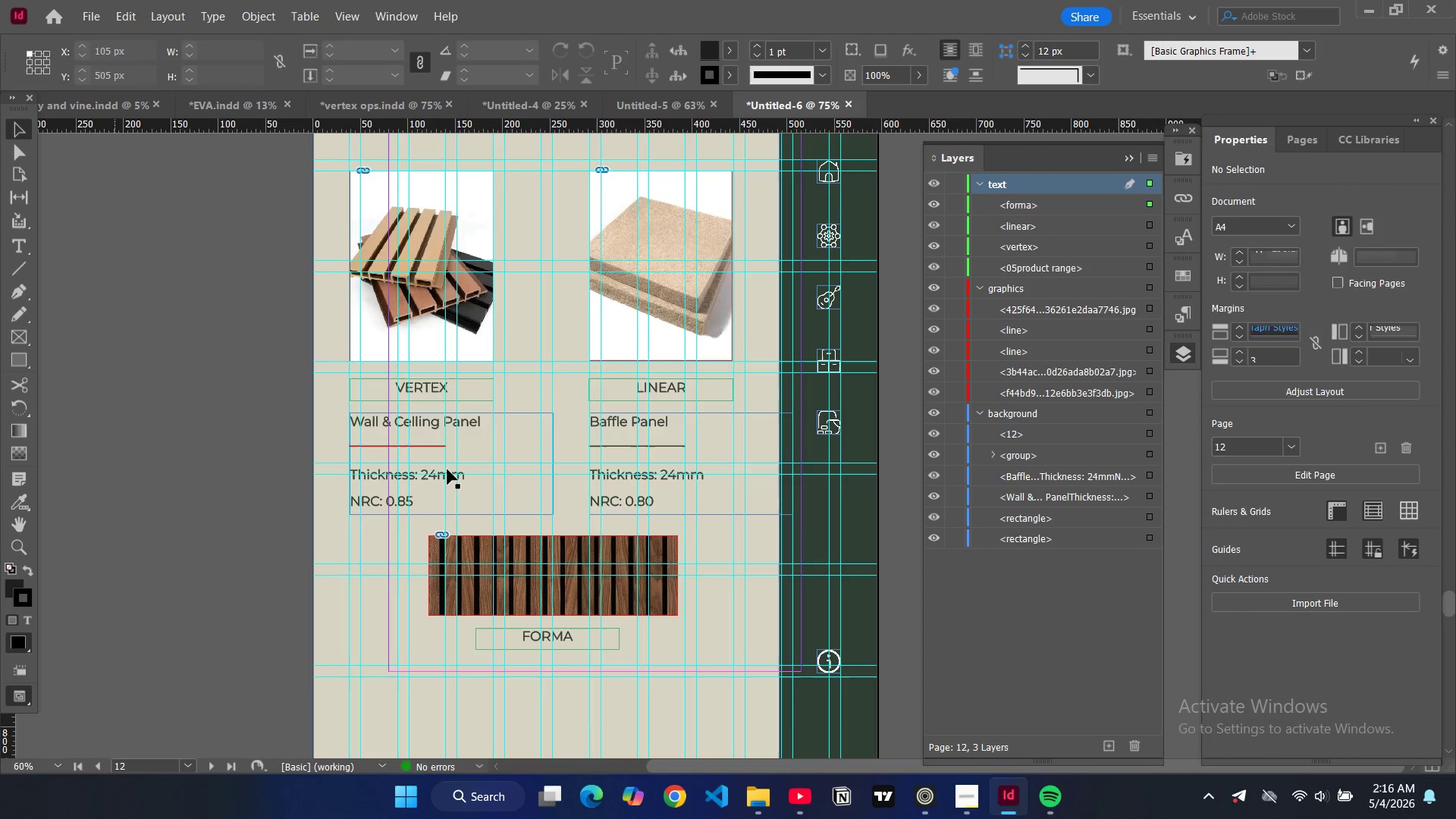 
left_click([447, 469])
 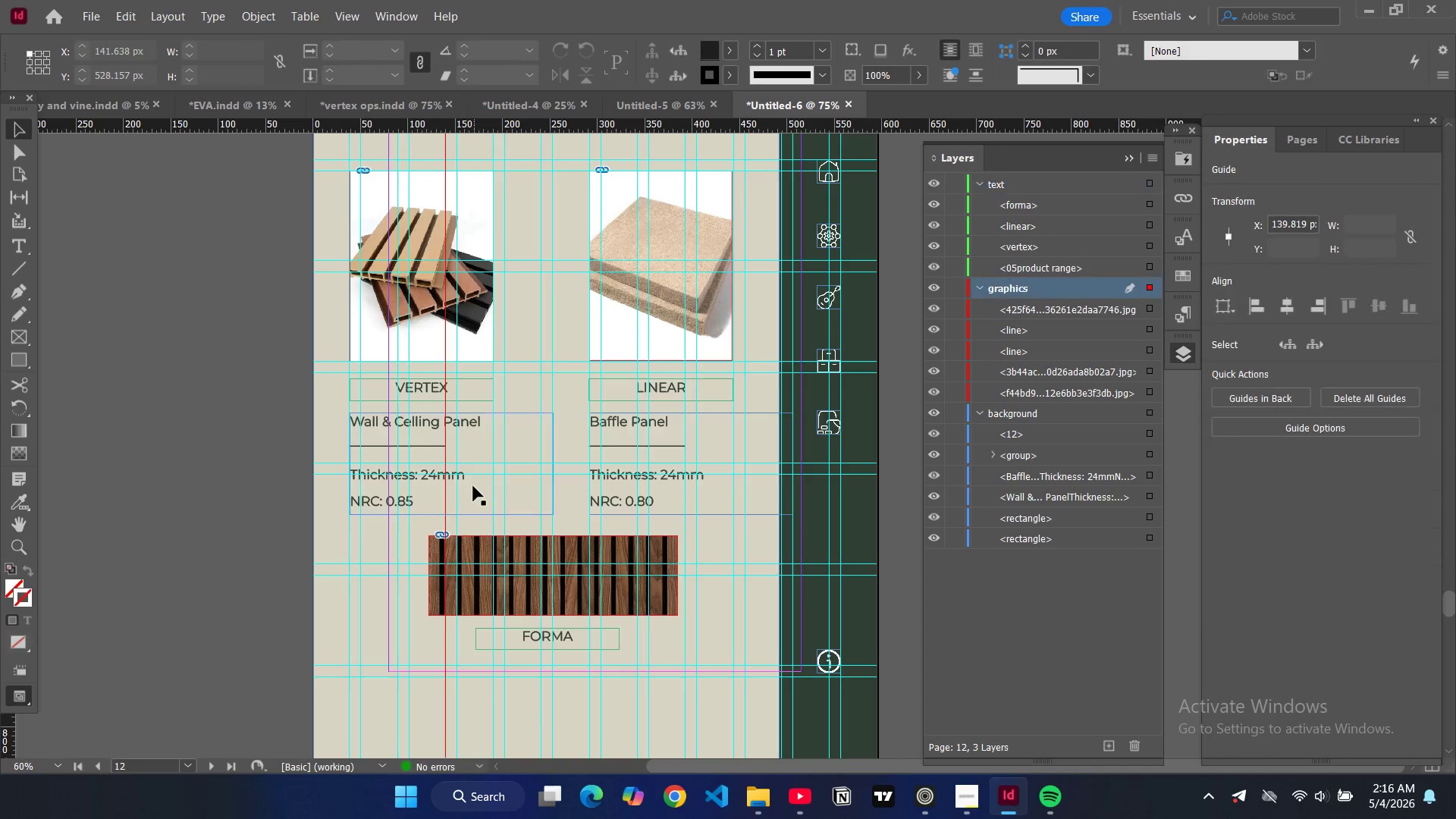 
left_click([472, 489])
 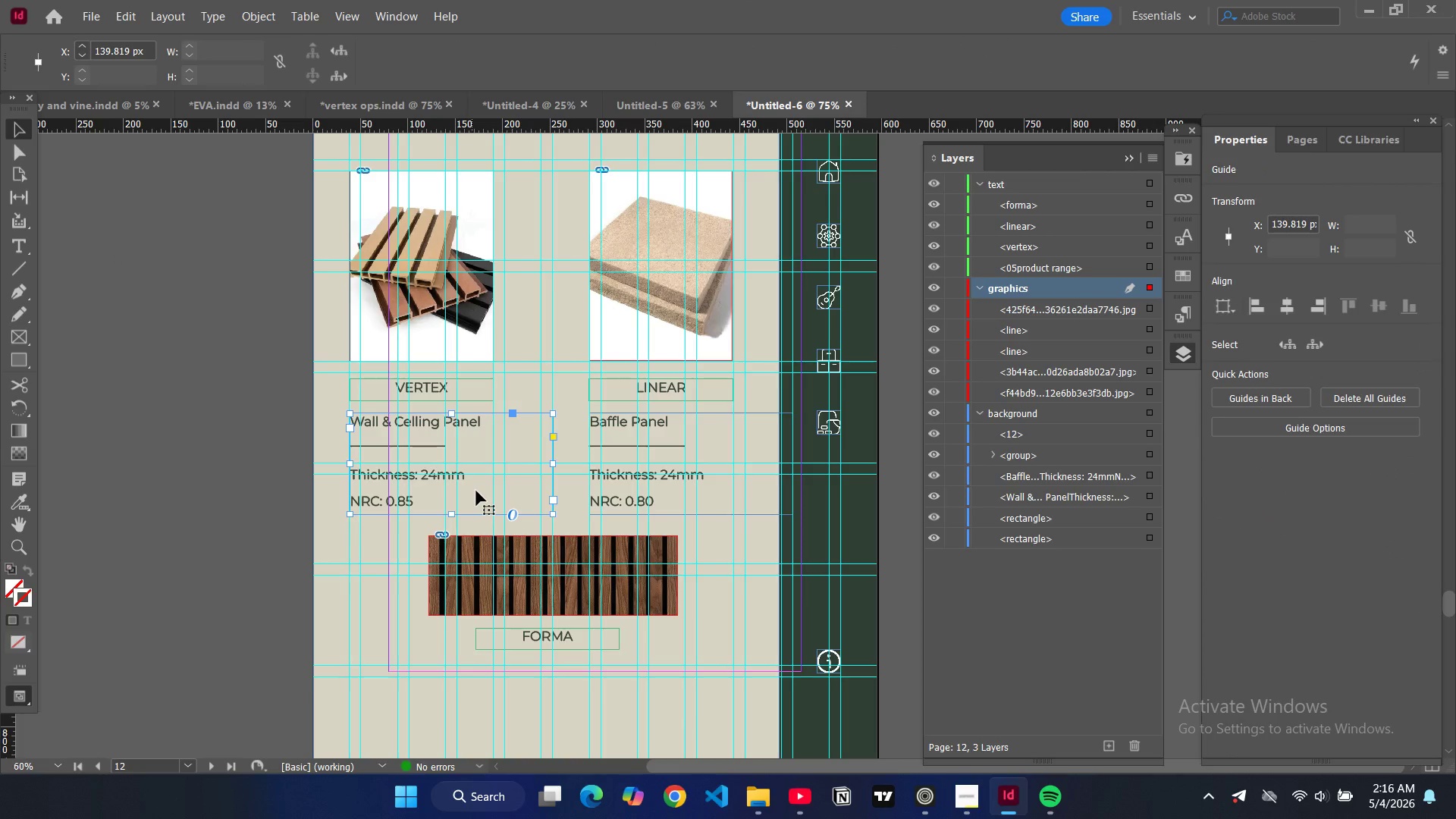 
key(Control+C)
 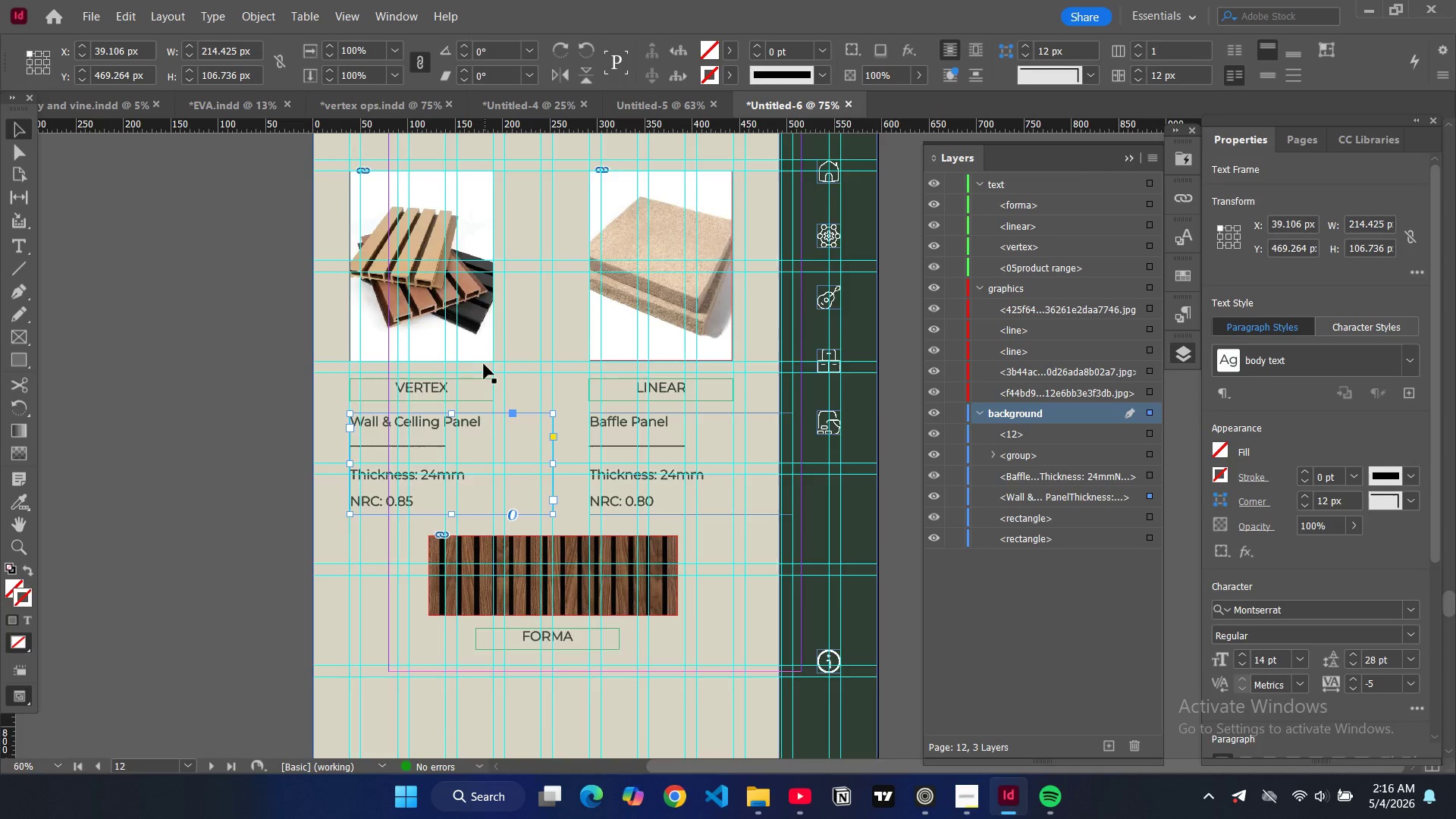 
scroll: coordinate [484, 364], scroll_direction: down, amount: 5.0
 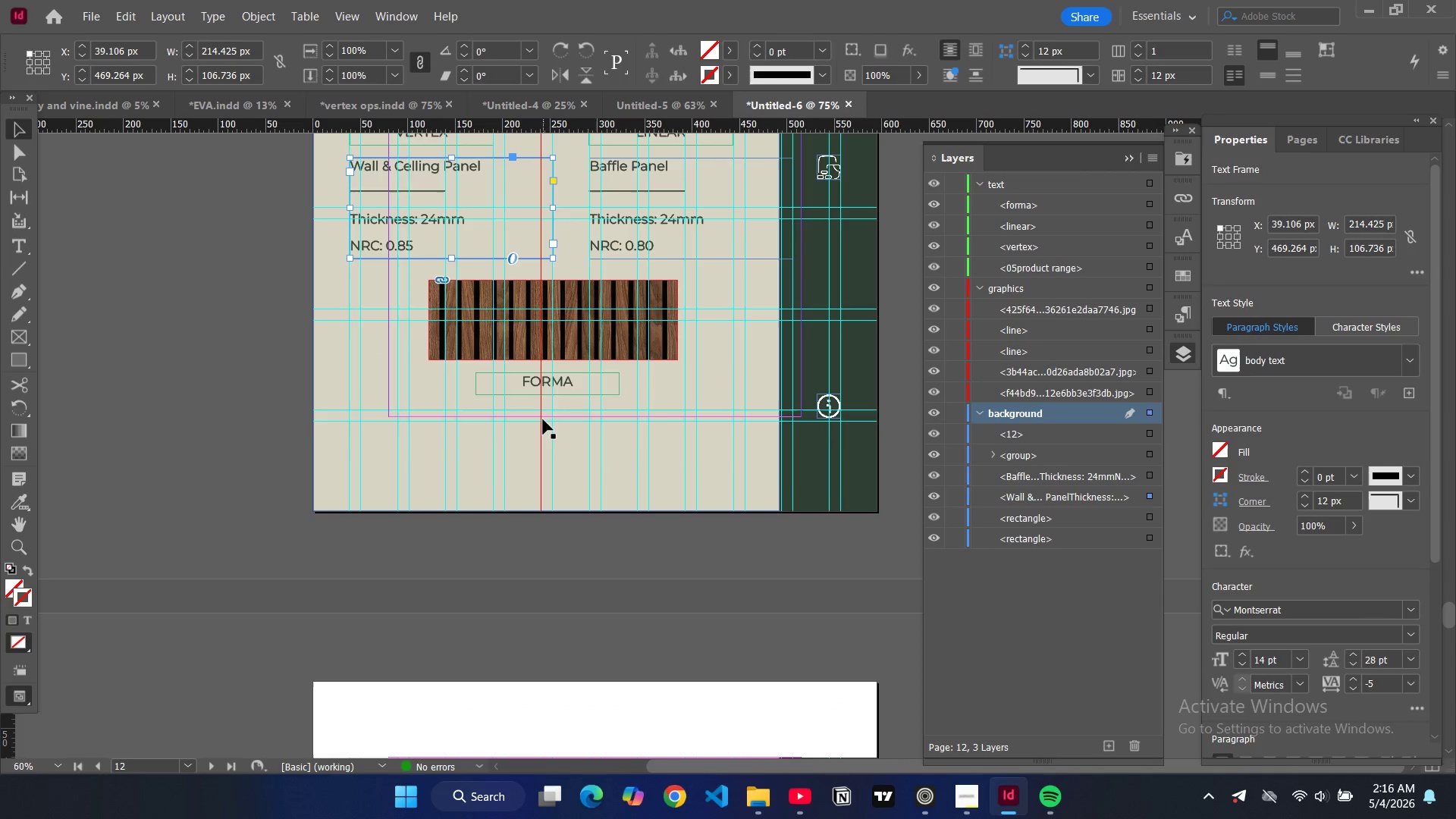 
key(Control+V)
 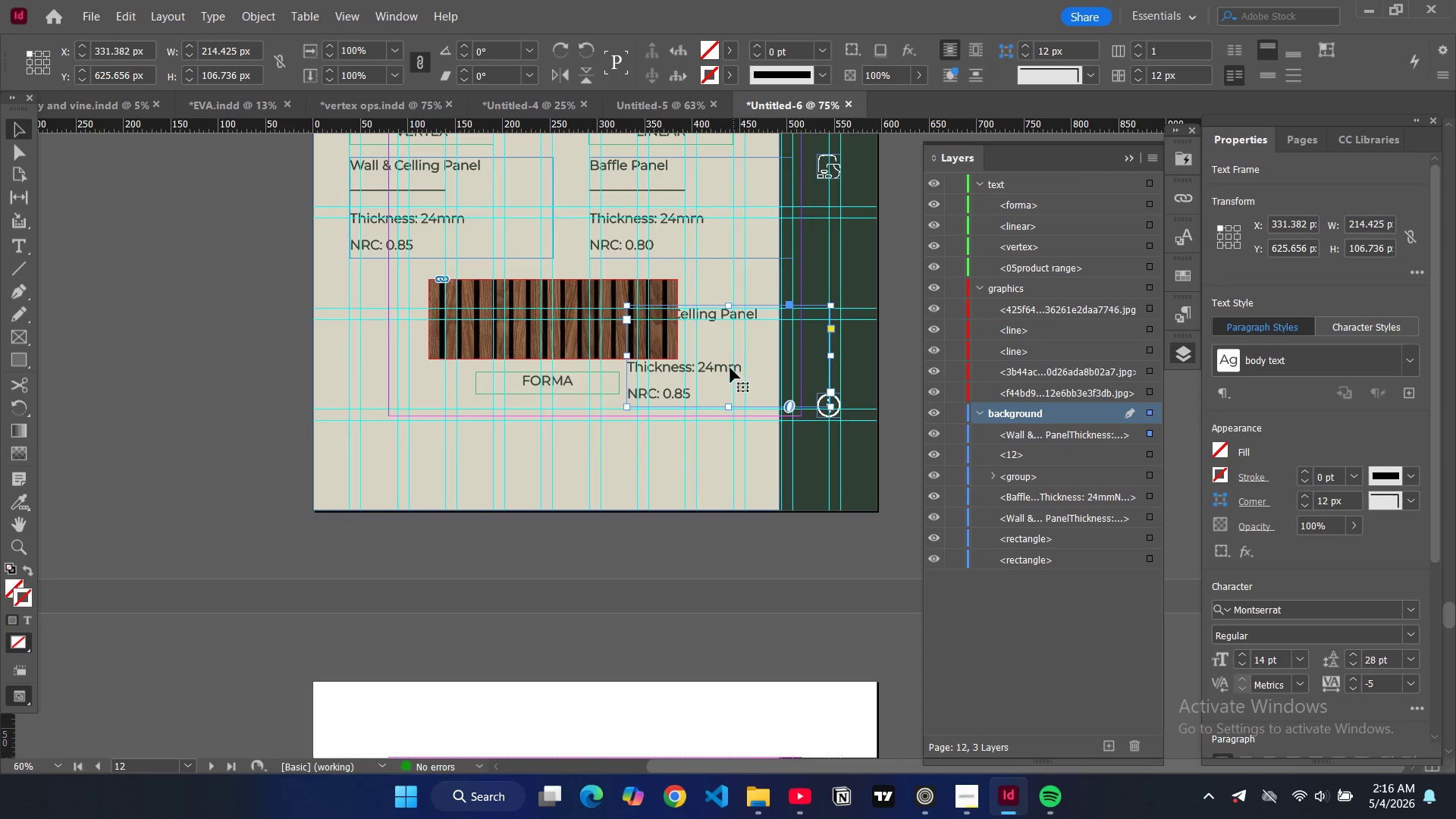 
left_click_drag(start_coordinate=[721, 366], to_coordinate=[542, 470])
 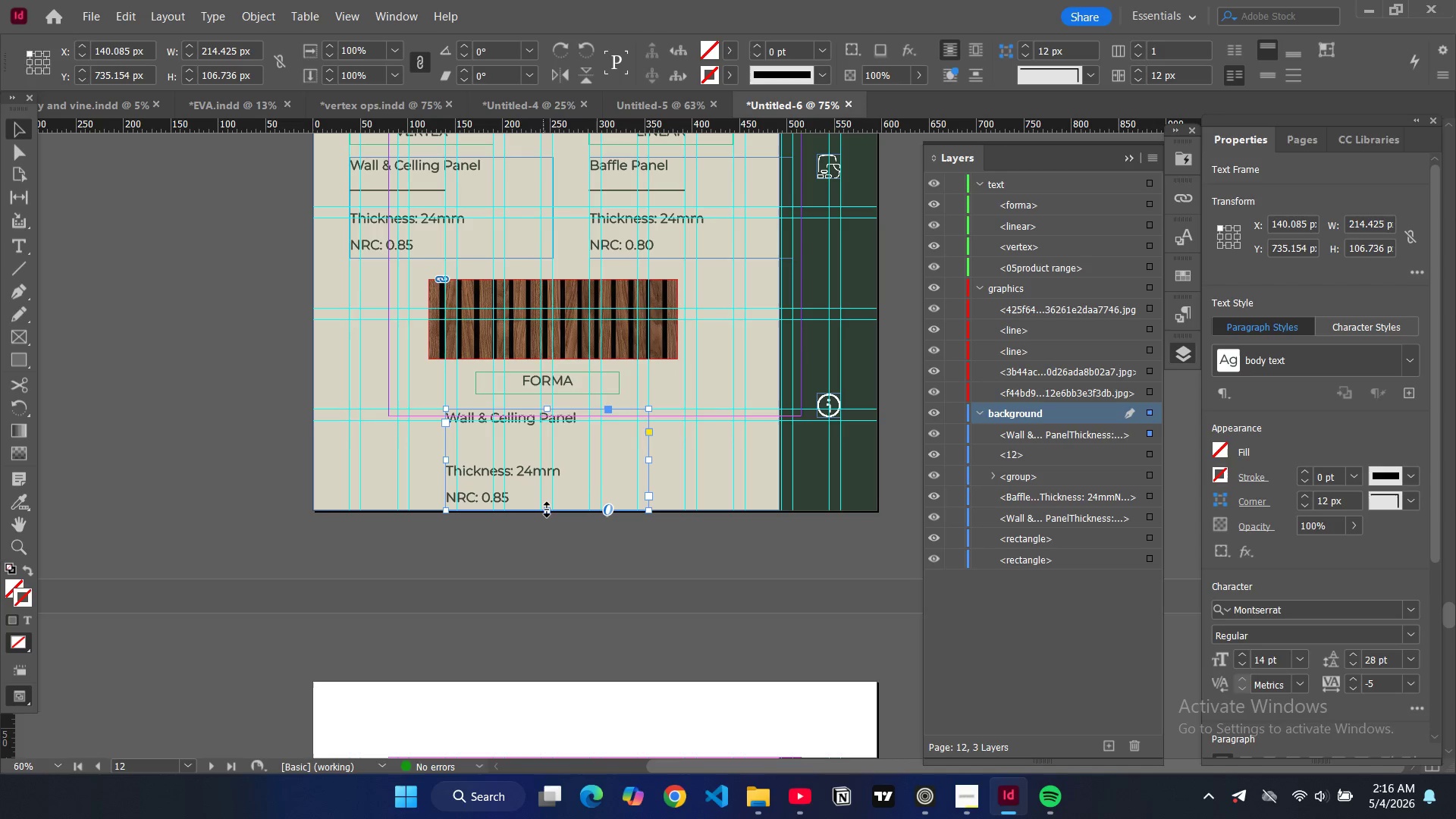 
left_click_drag(start_coordinate=[547, 510], to_coordinate=[544, 434])
 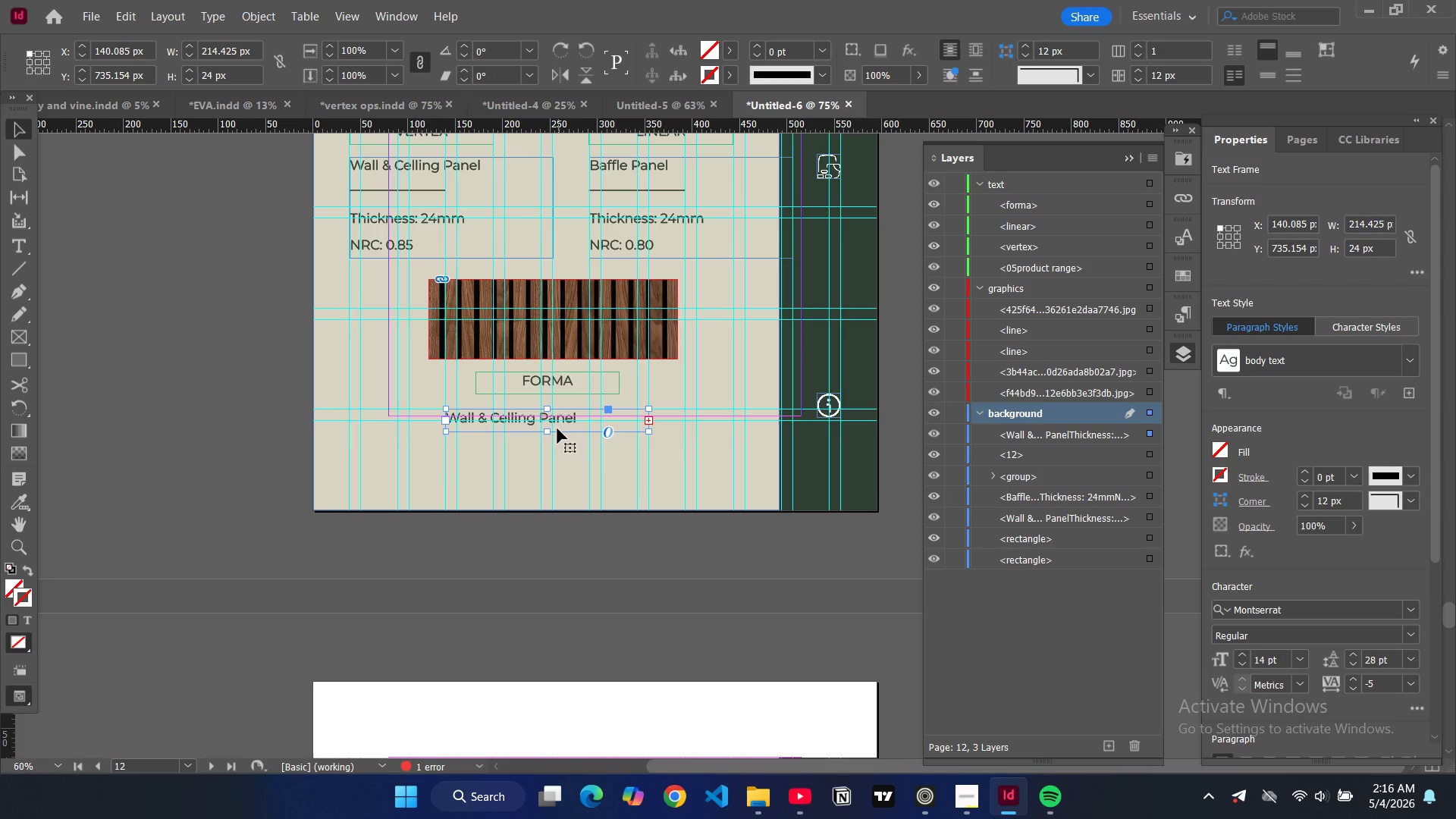 
left_click_drag(start_coordinate=[551, 429], to_coordinate=[548, 505])
 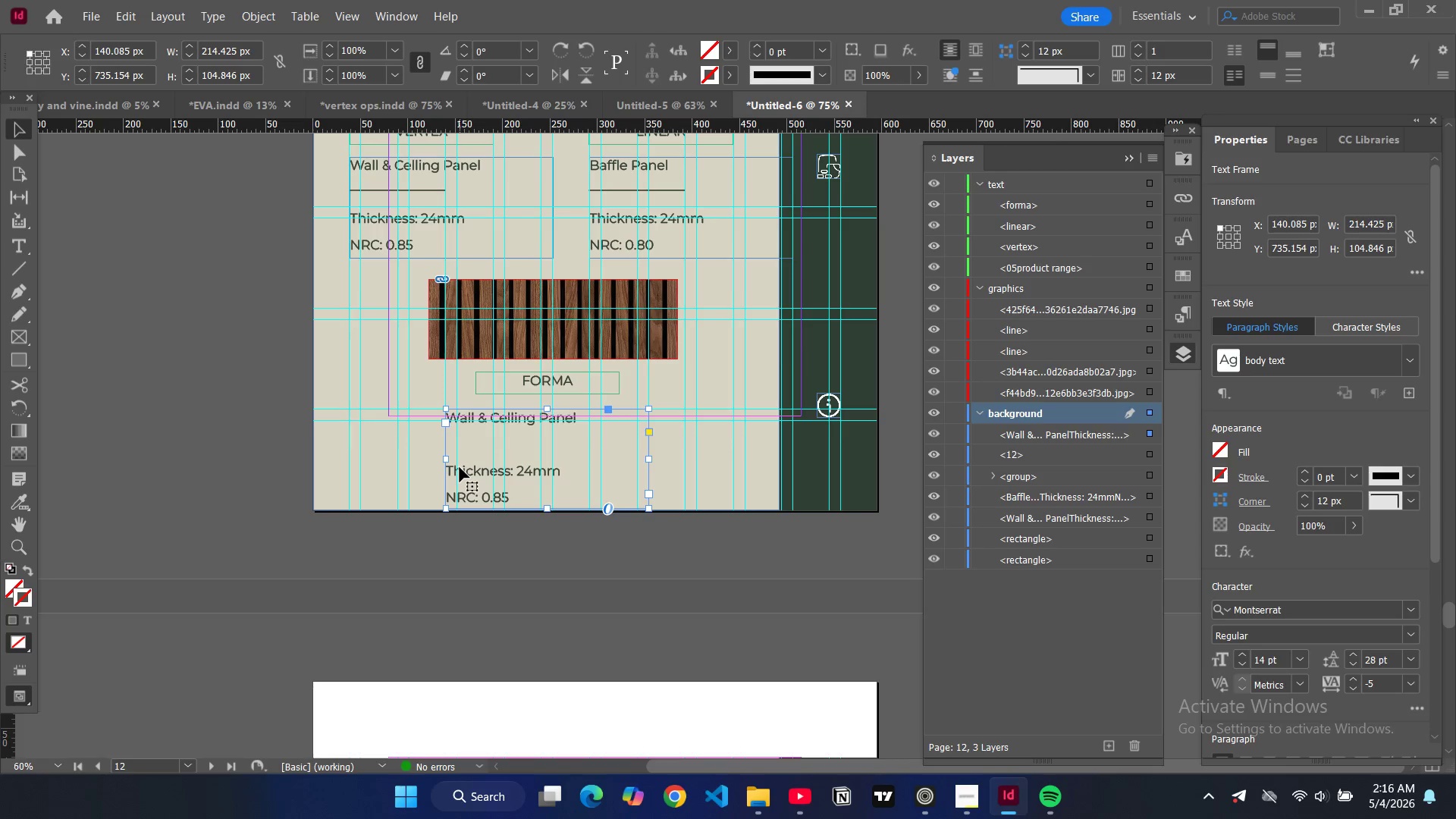 
double_click([460, 467])
 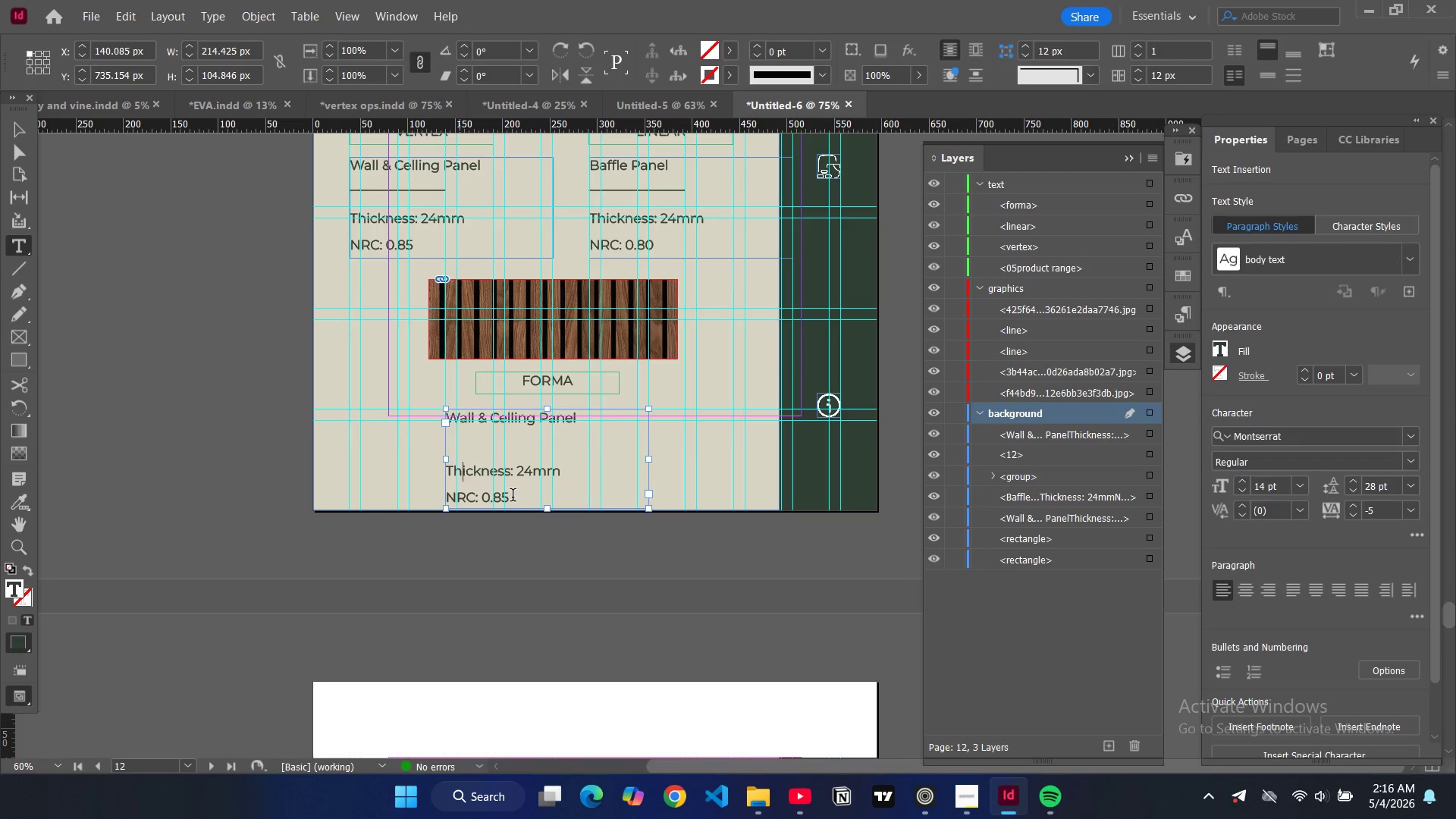 
left_click_drag(start_coordinate=[513, 497], to_coordinate=[447, 449])
 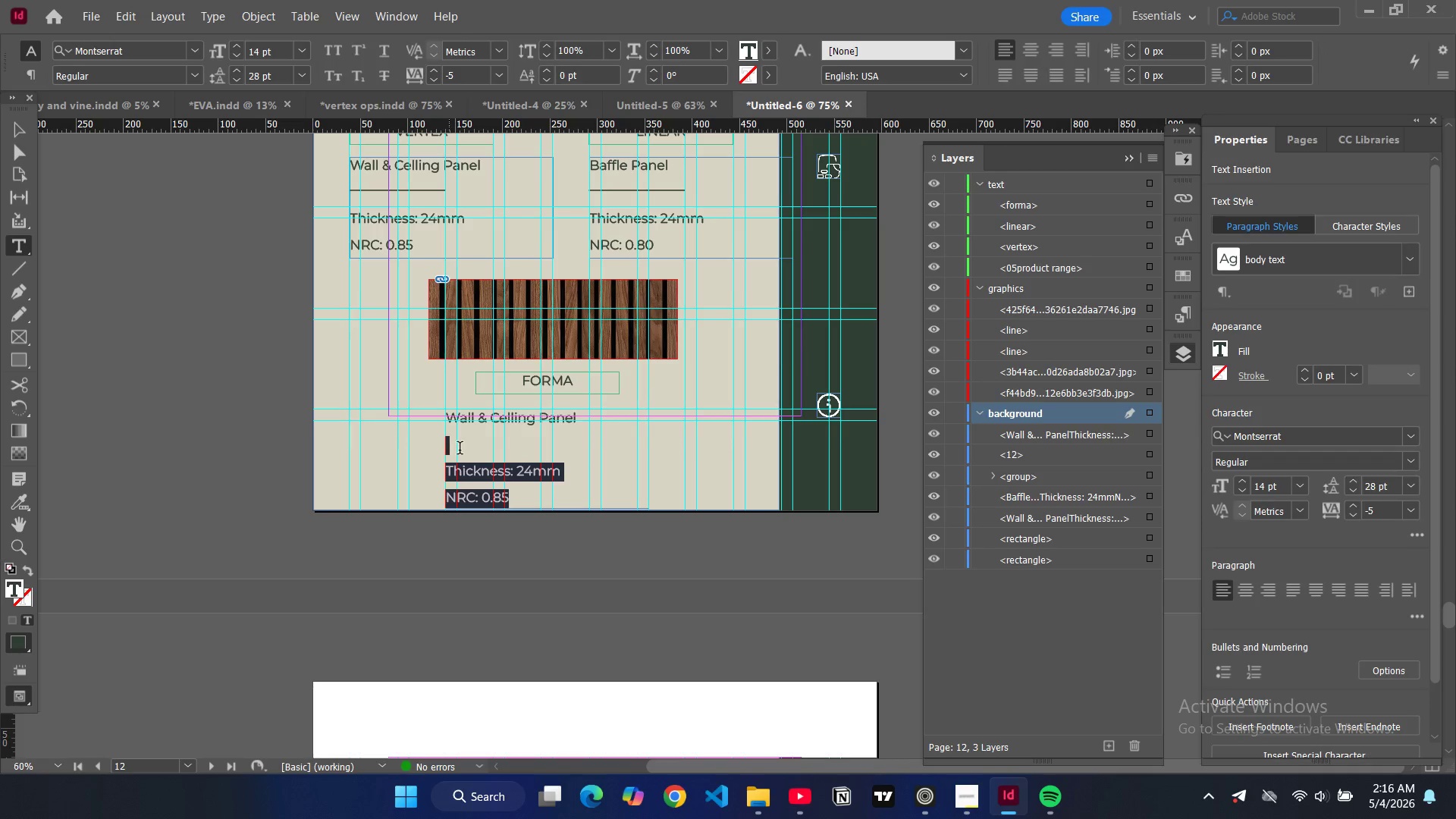 
key(Backspace)
 